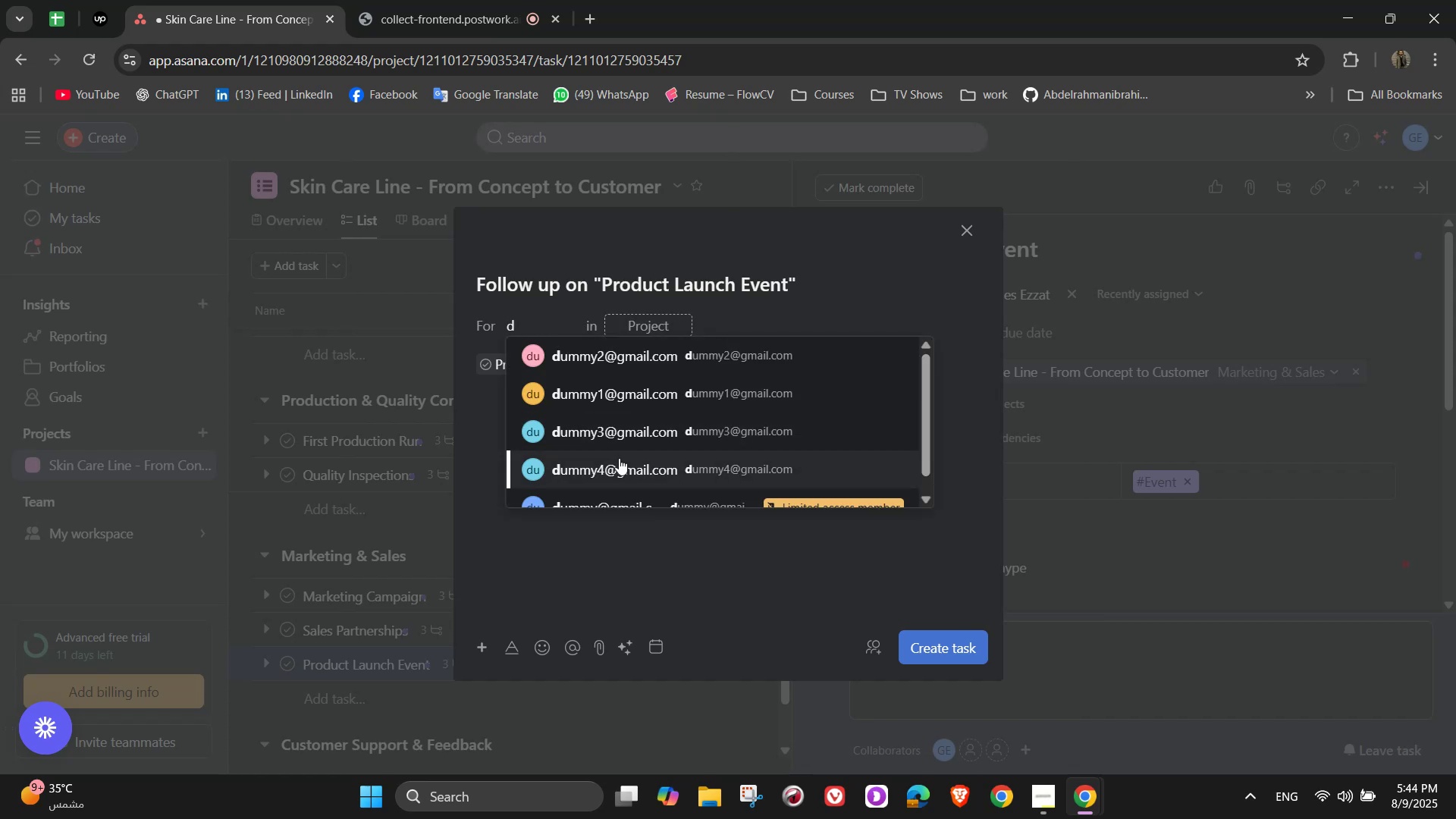 
left_click([619, 458])
 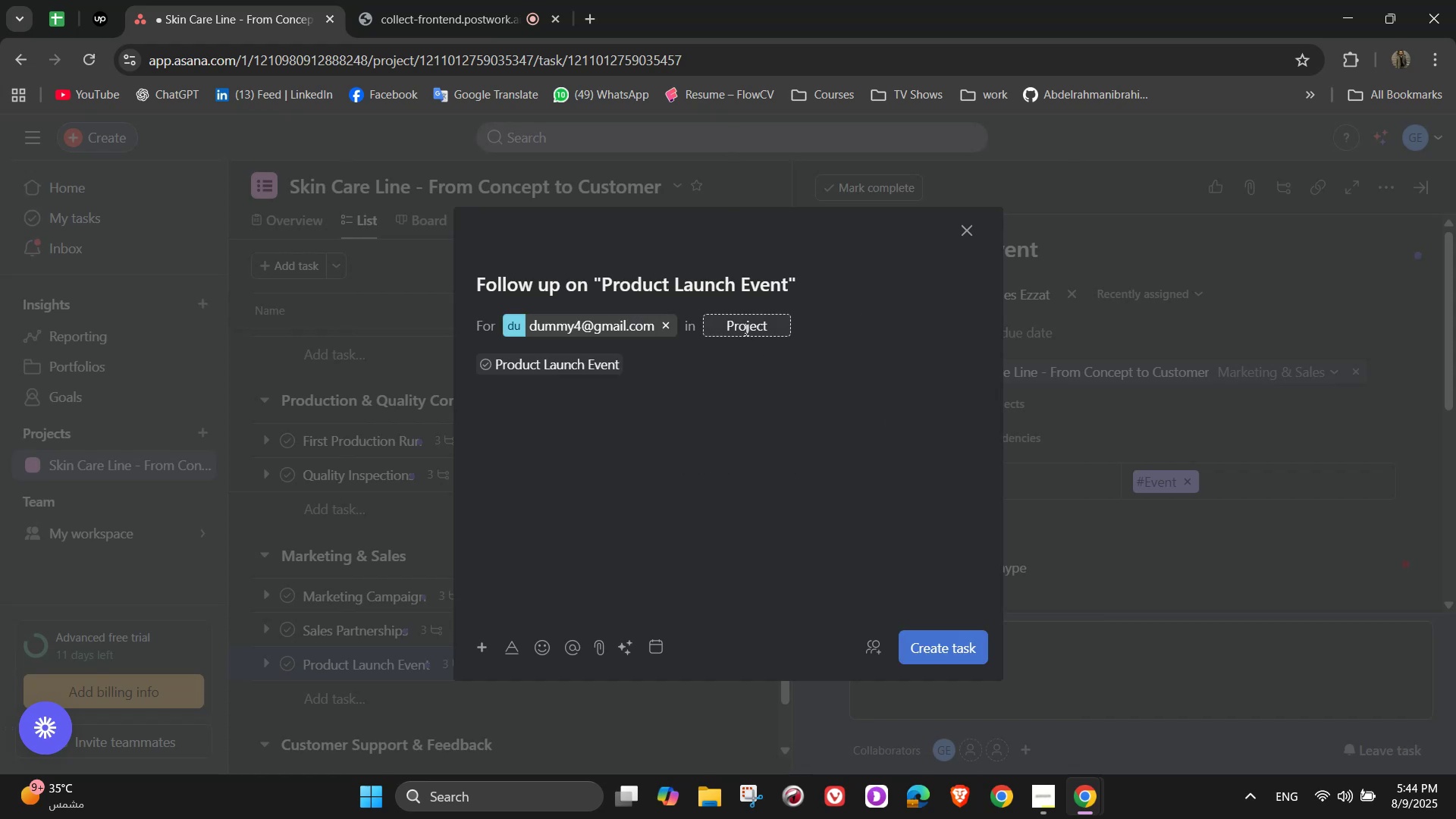 
double_click([753, 354])
 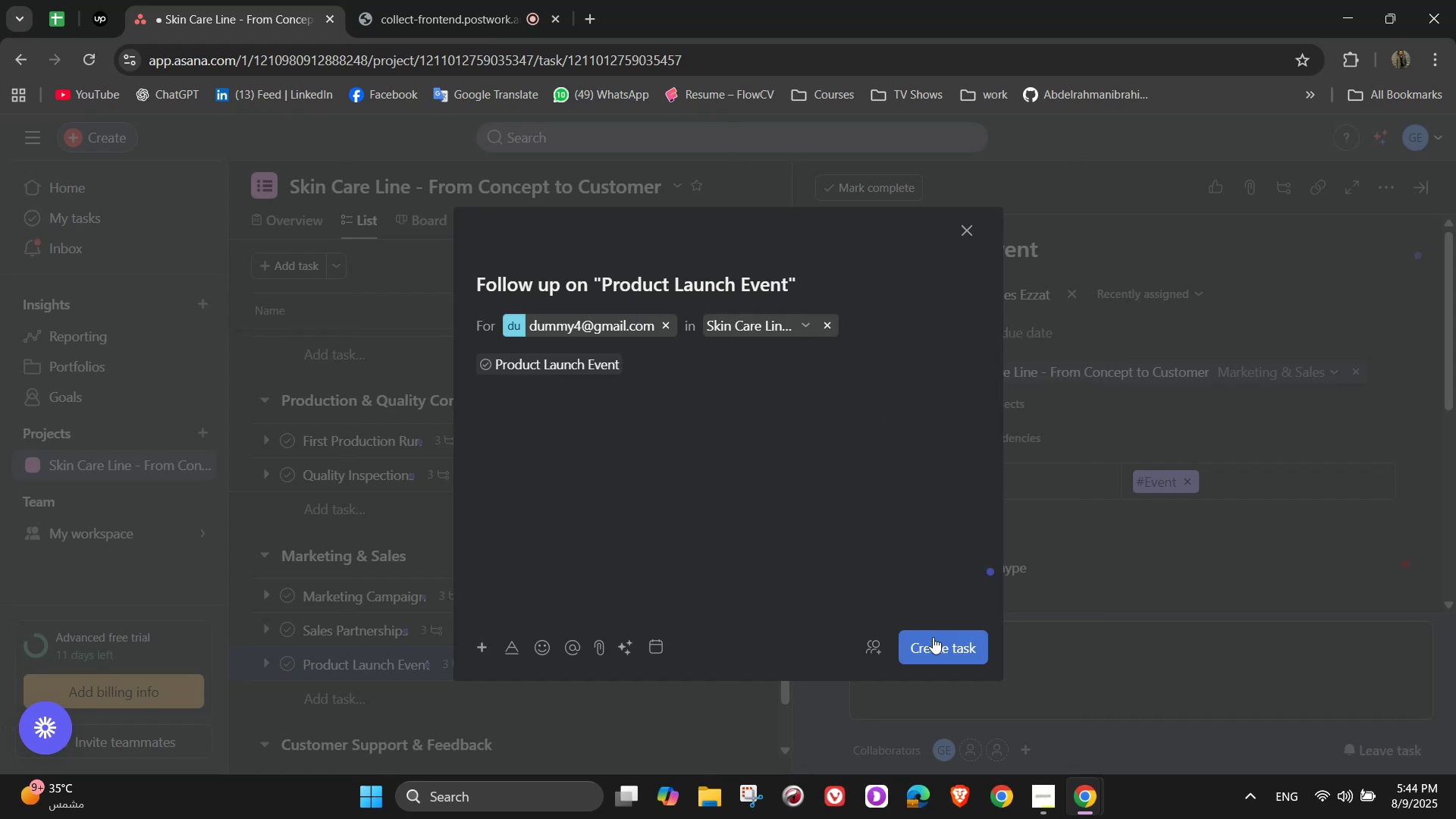 
left_click([938, 644])
 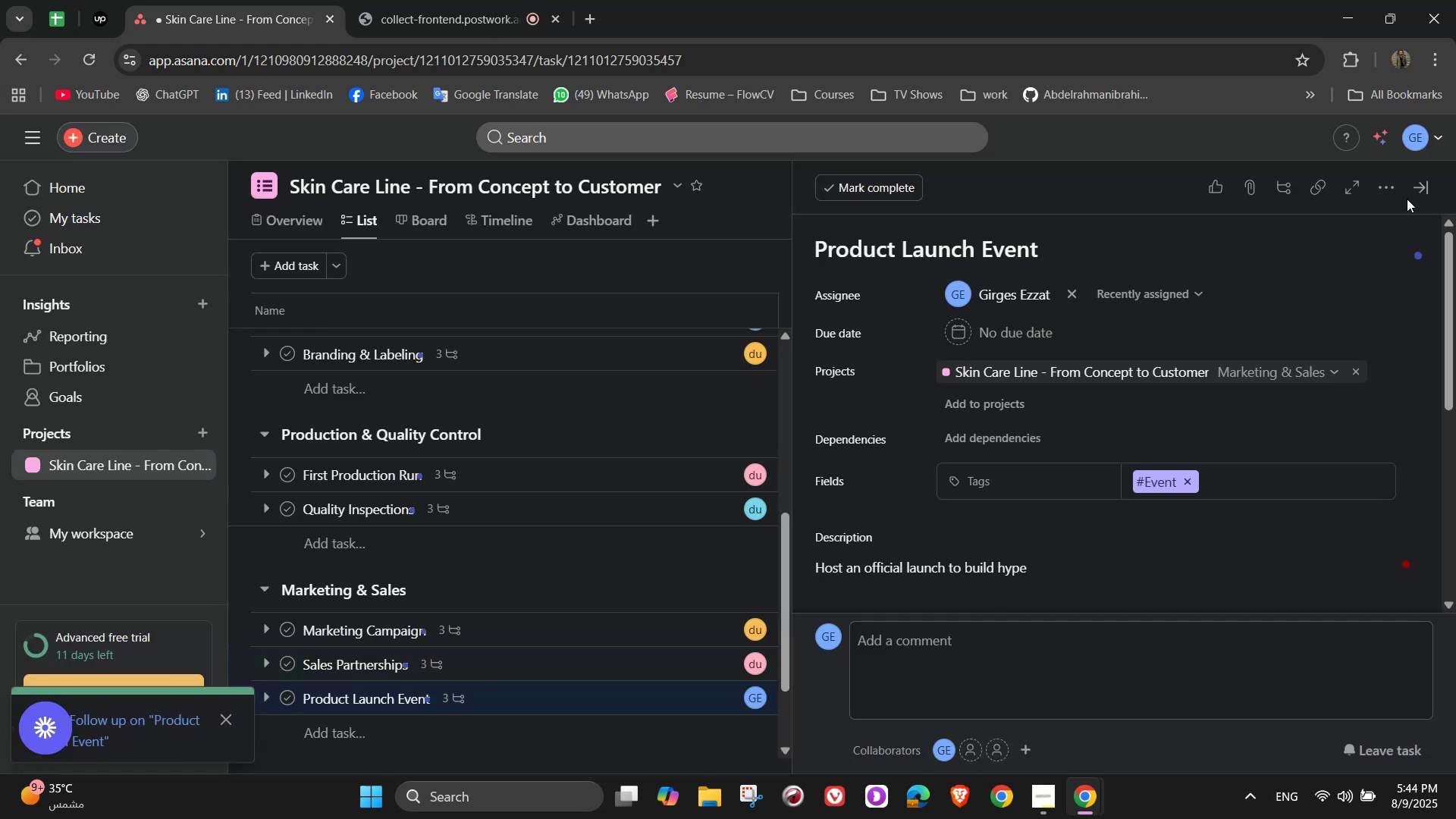 
left_click([1423, 196])
 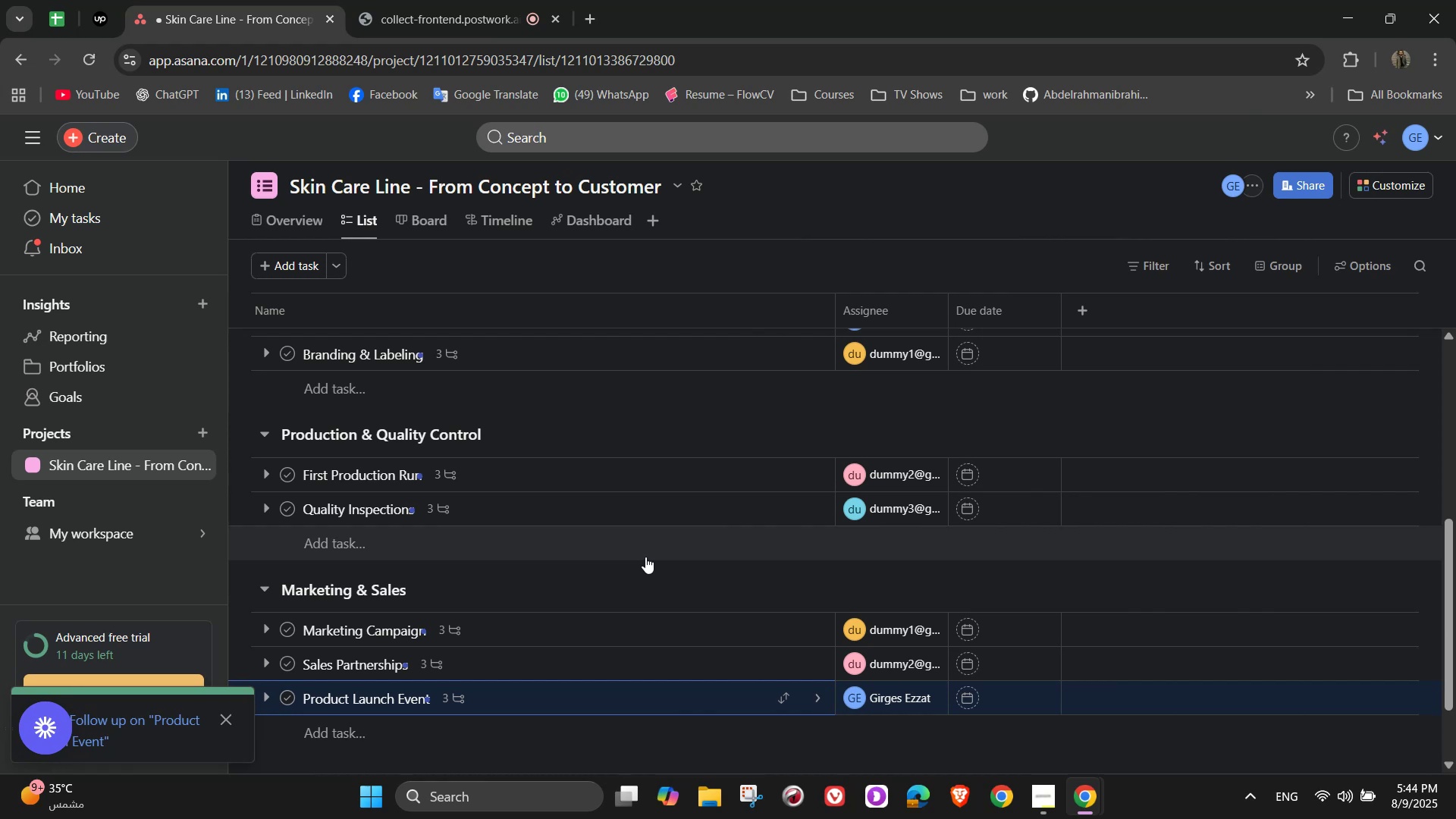 
scroll: coordinate [624, 540], scroll_direction: down, amount: 5.0
 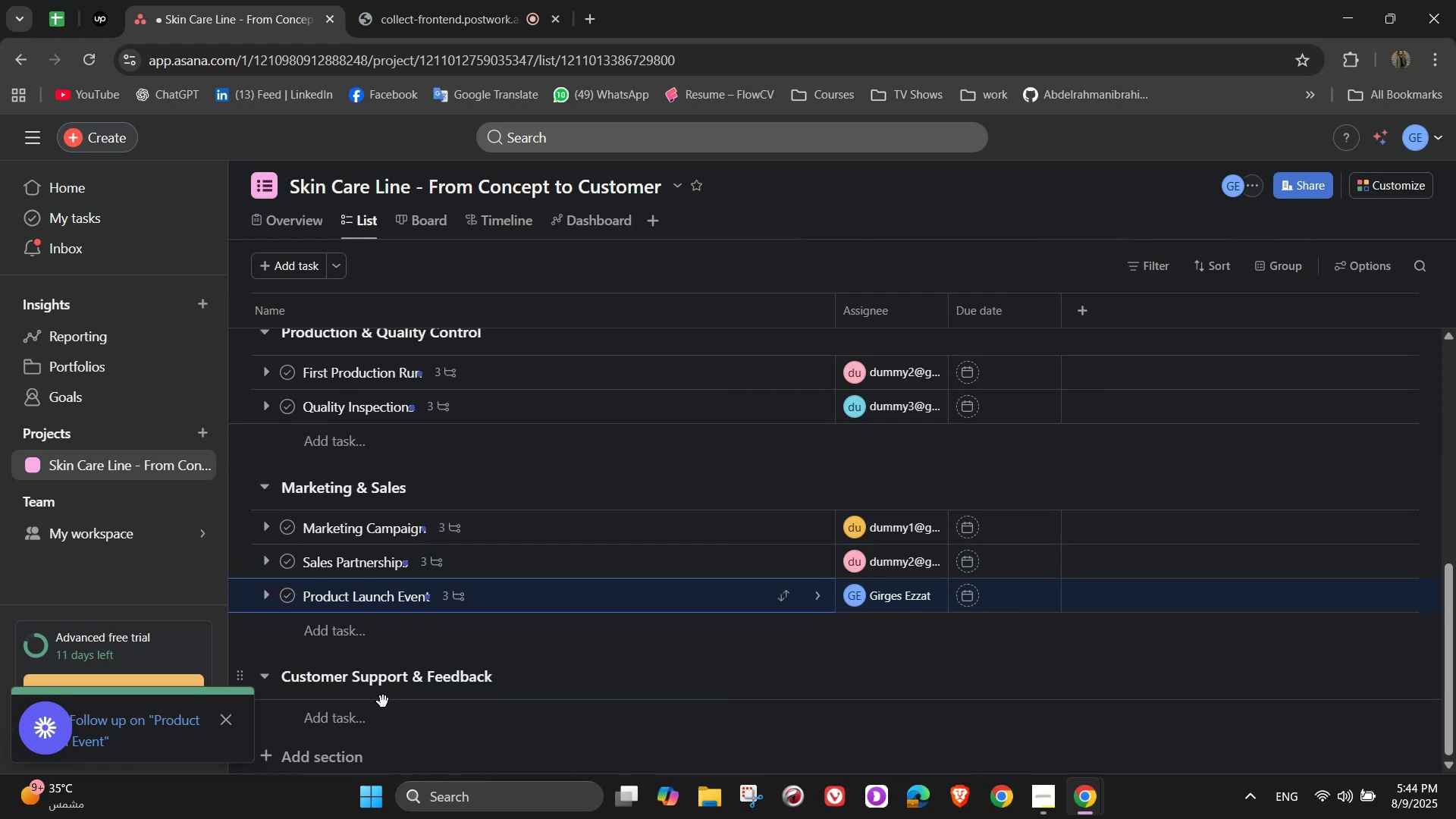 
left_click([365, 725])
 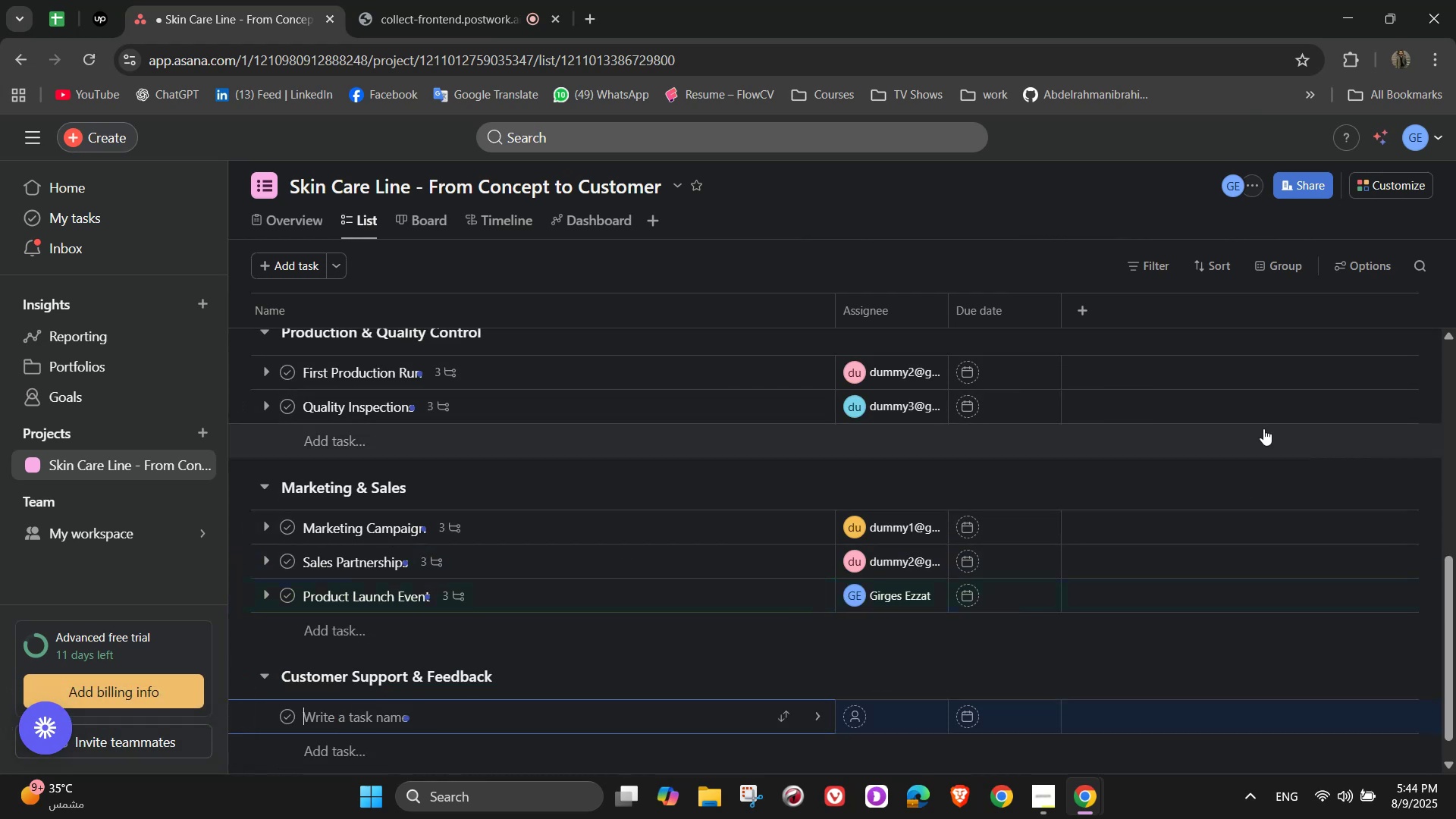 
type(Handle Customer Inquiries)
 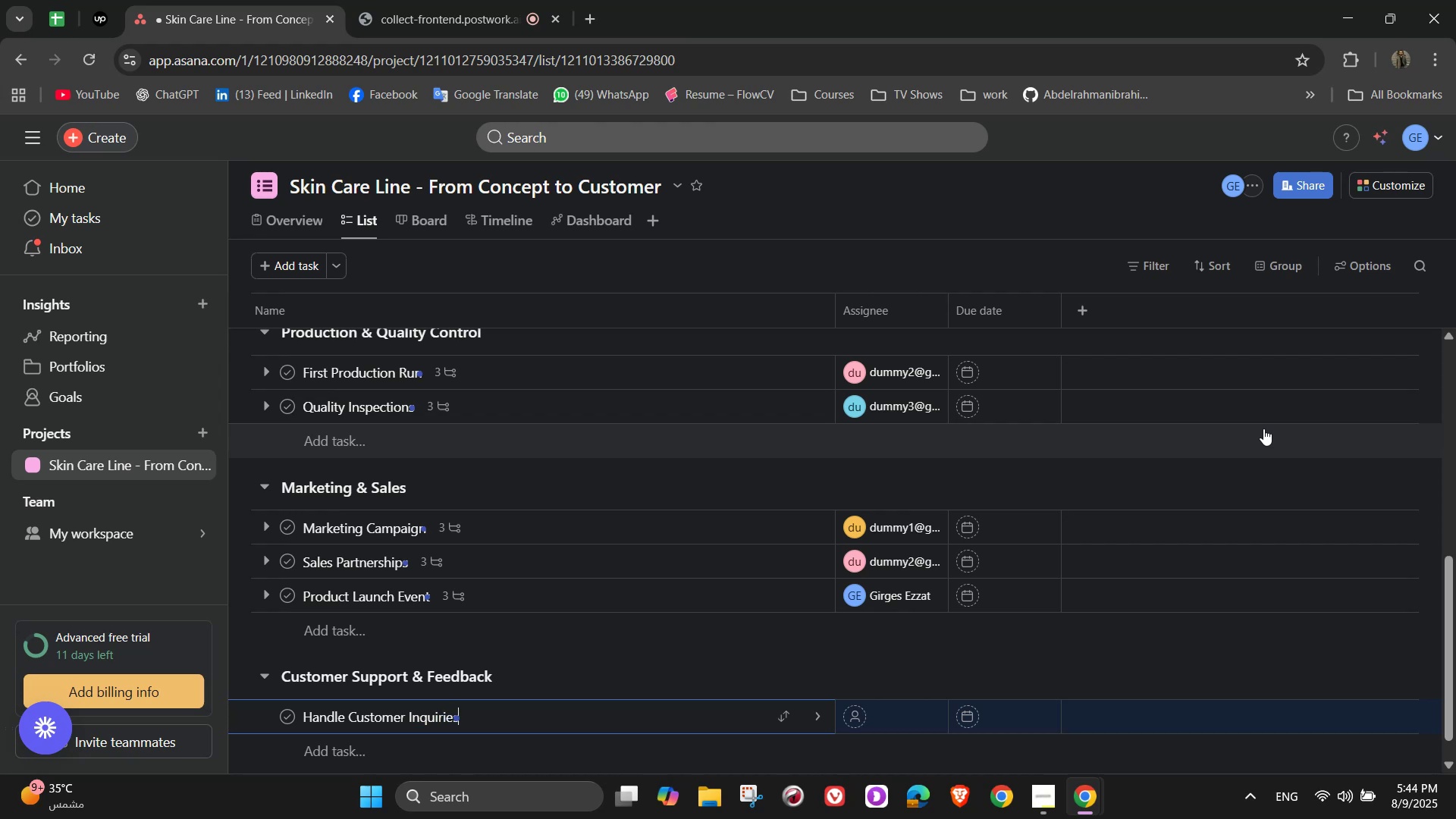 
wait(17.11)
 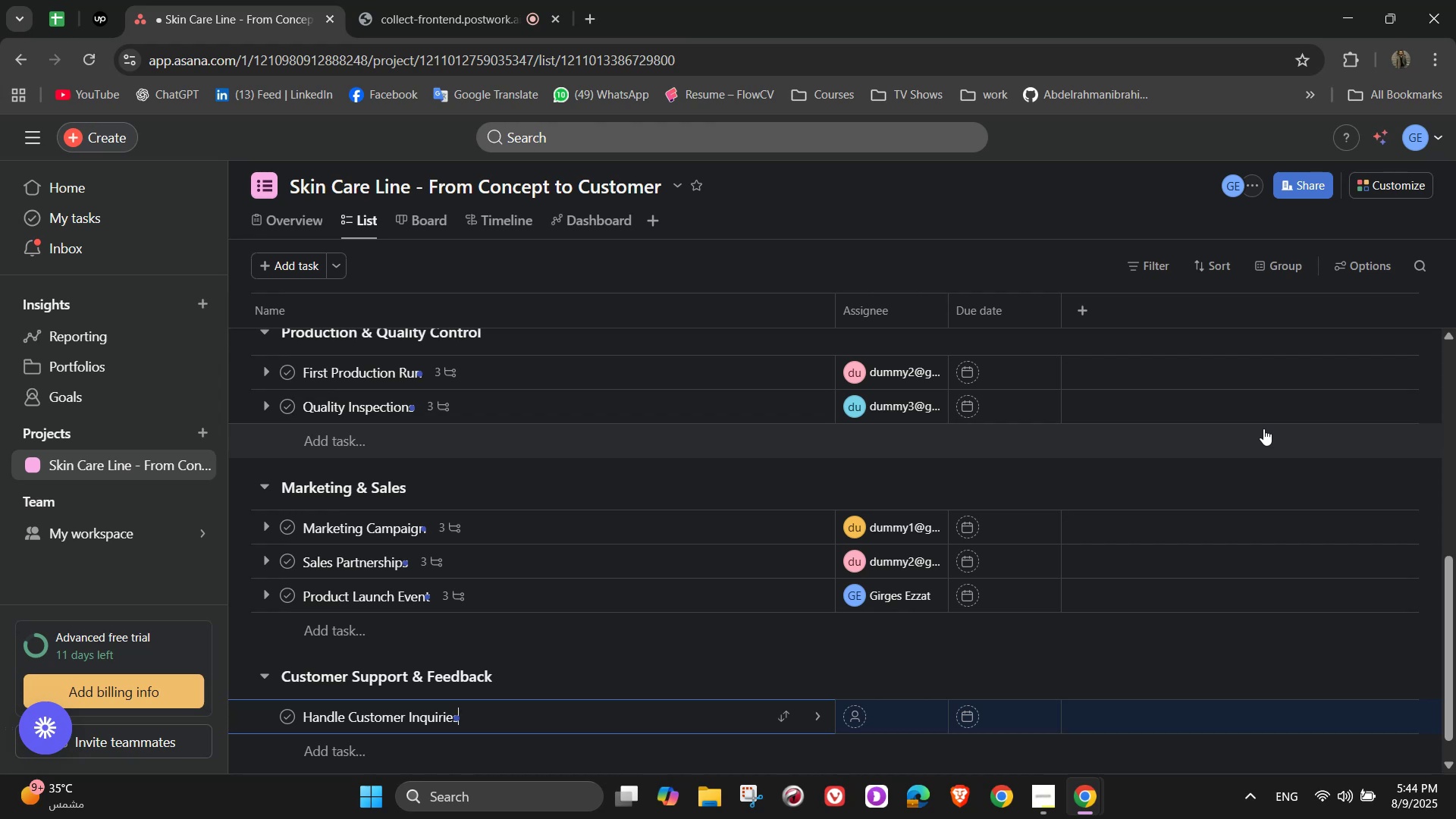 
left_click([808, 720])
 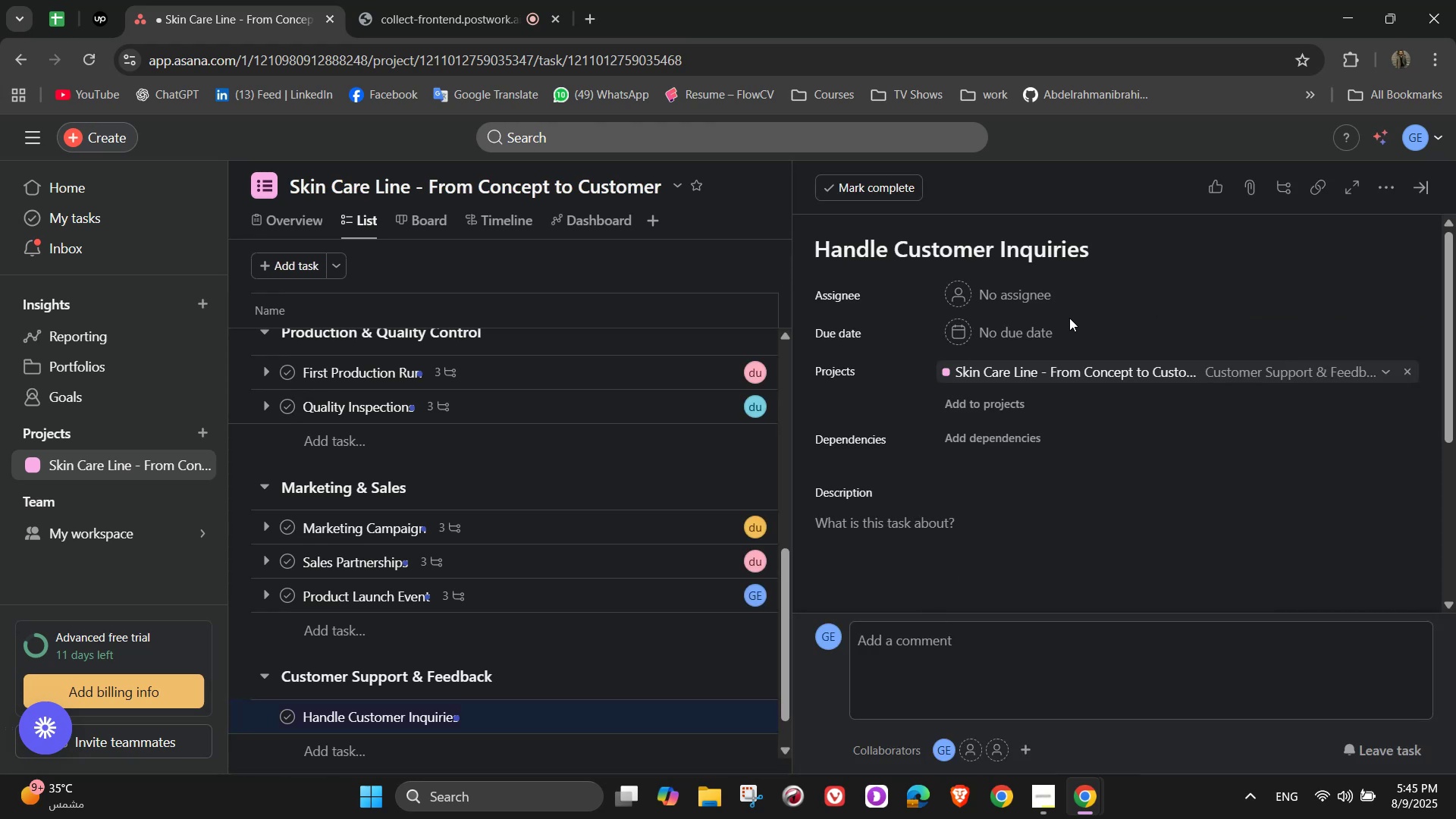 
left_click([1024, 294])
 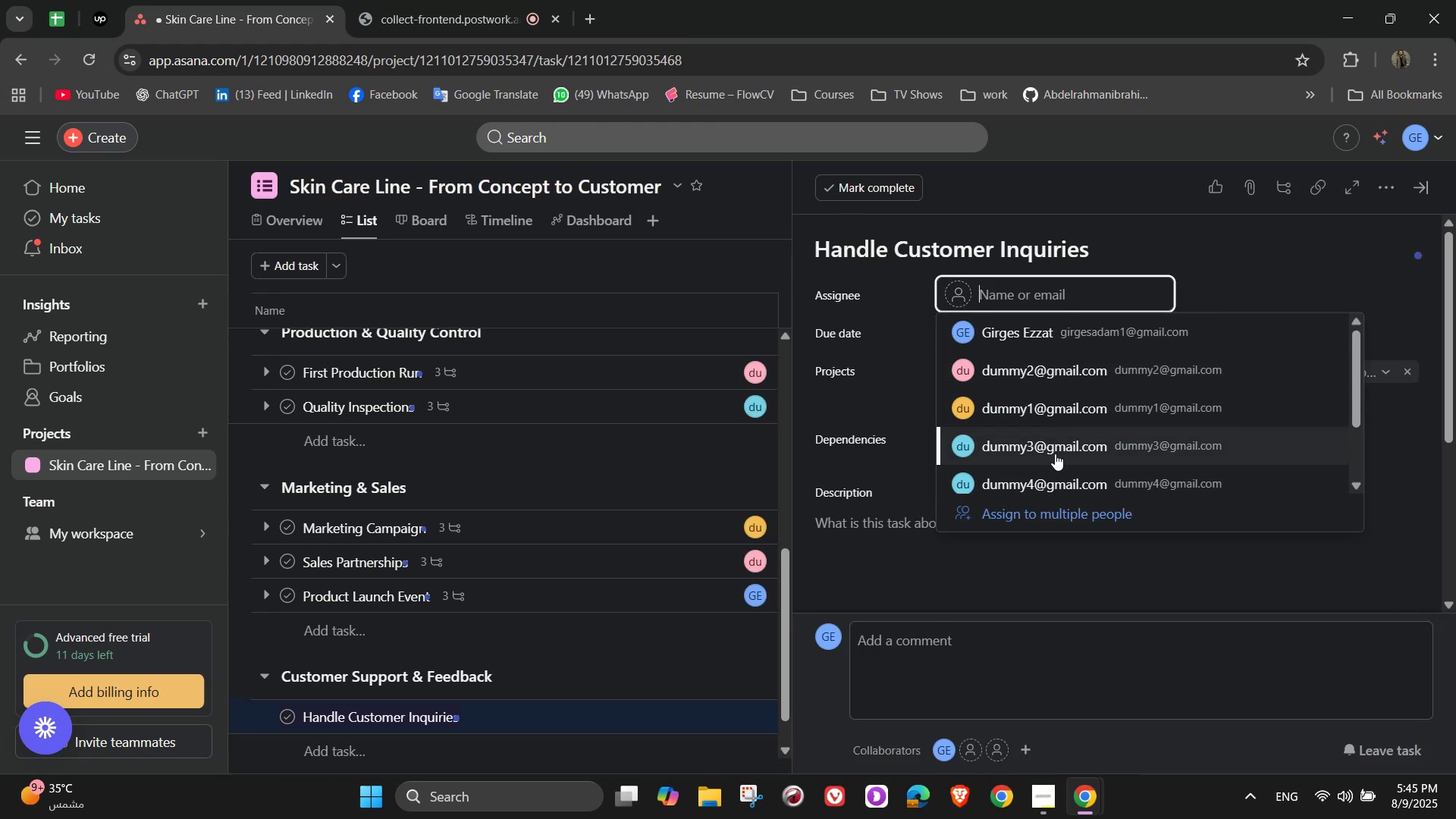 
left_click([1055, 453])
 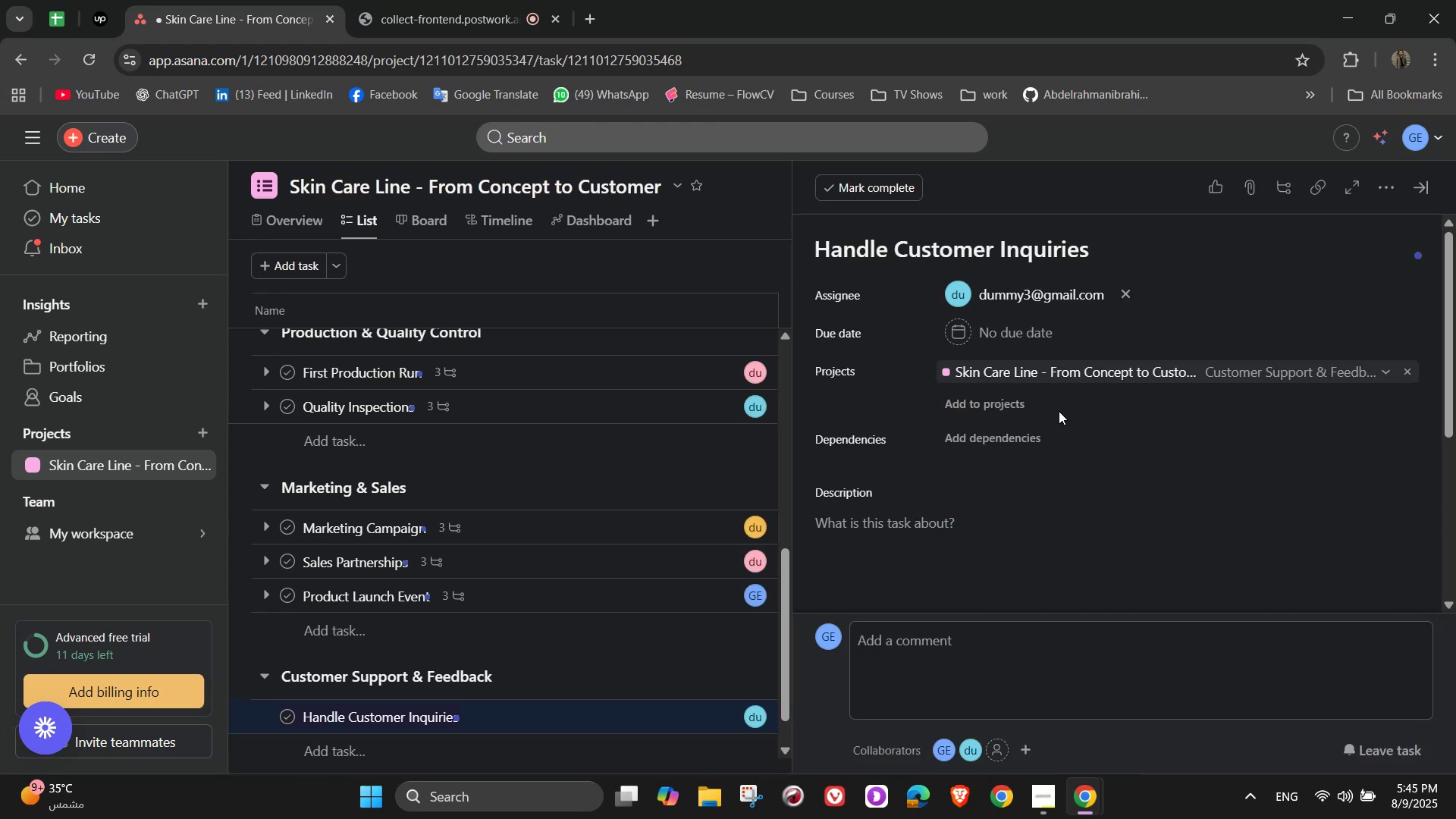 
wait(9.77)
 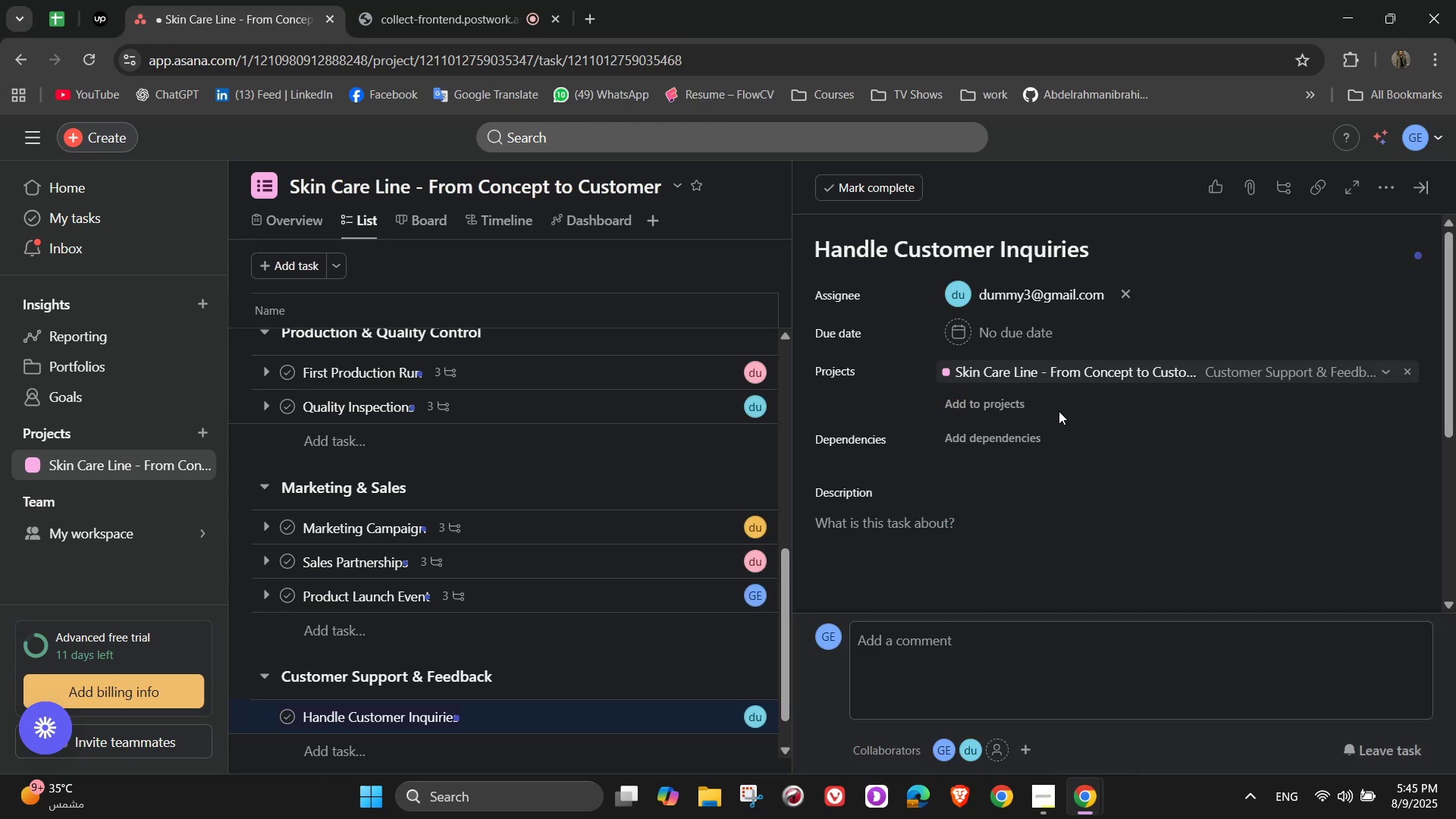 
left_click([1374, 187])
 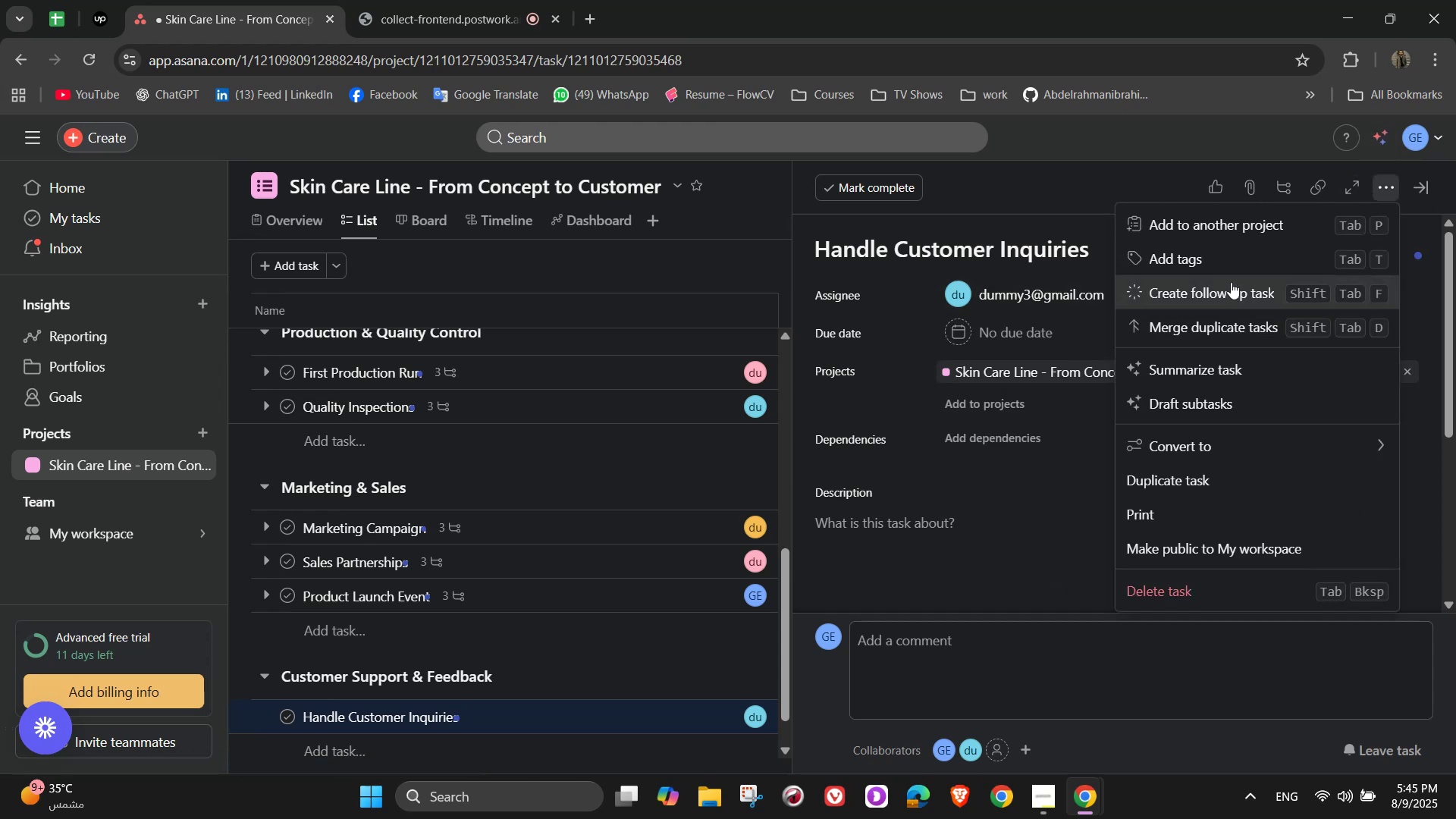 
left_click([1231, 262])
 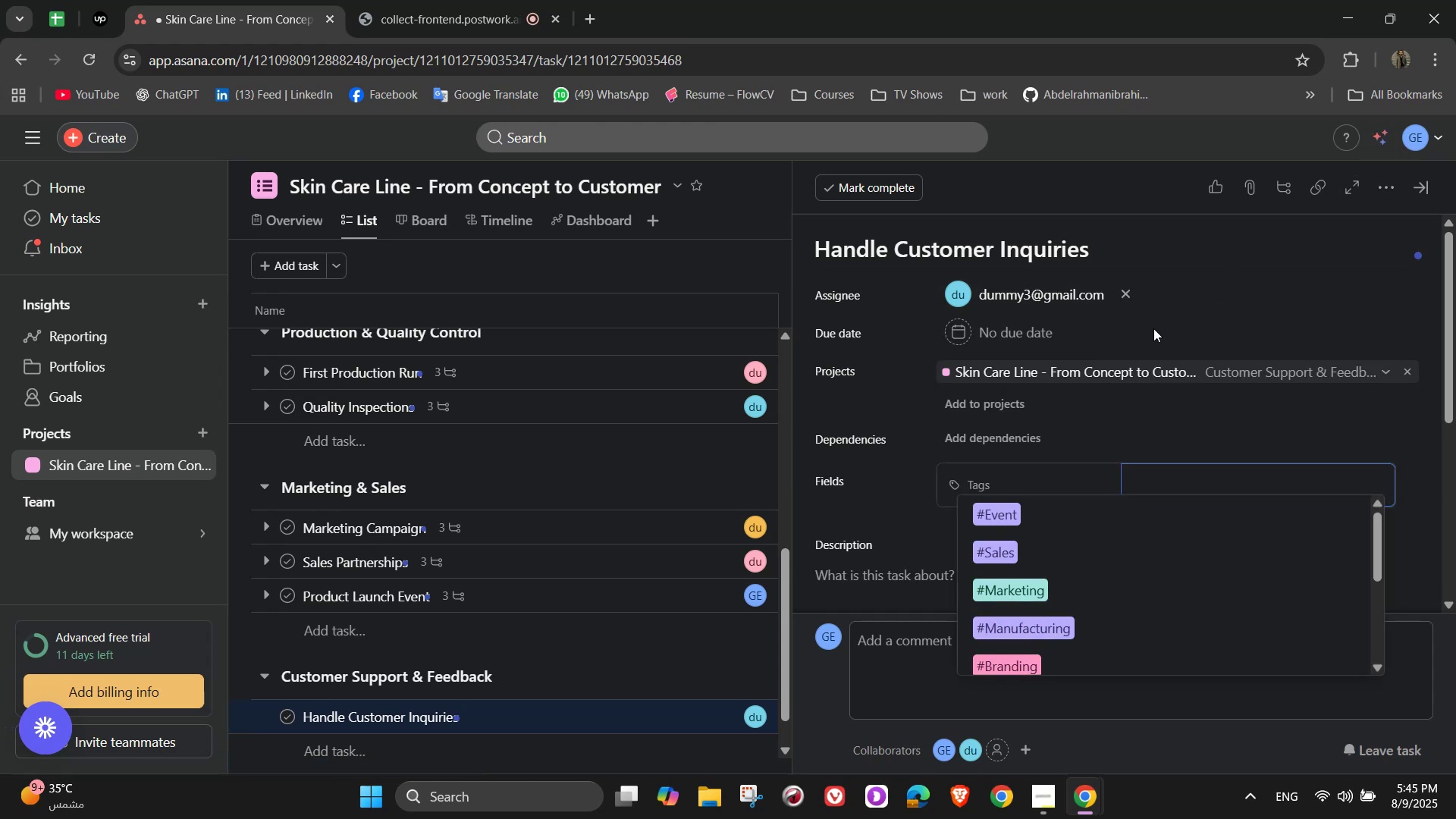 
scroll: coordinate [1050, 580], scroll_direction: down, amount: 5.0
 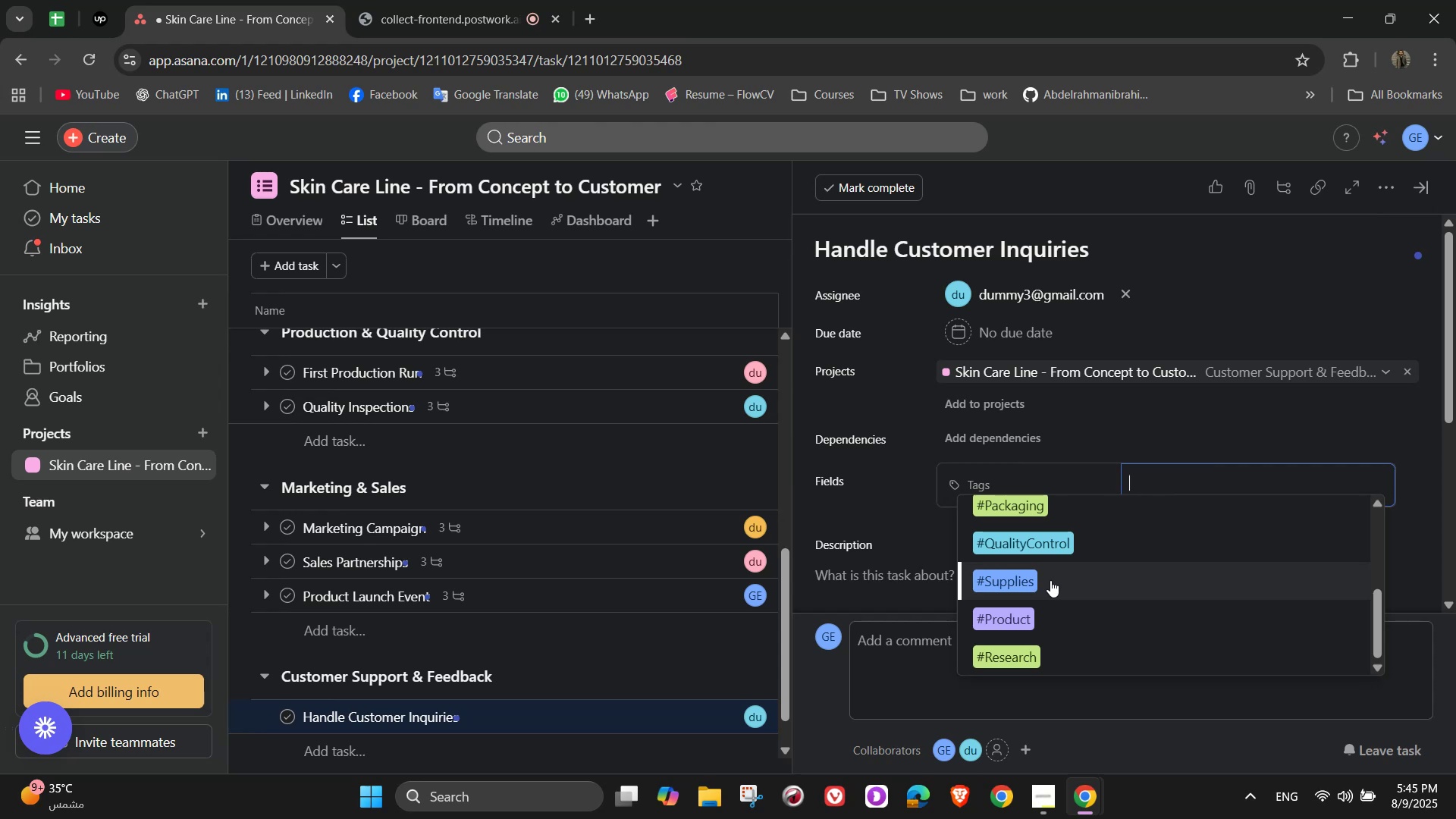 
key(Shift+S)
 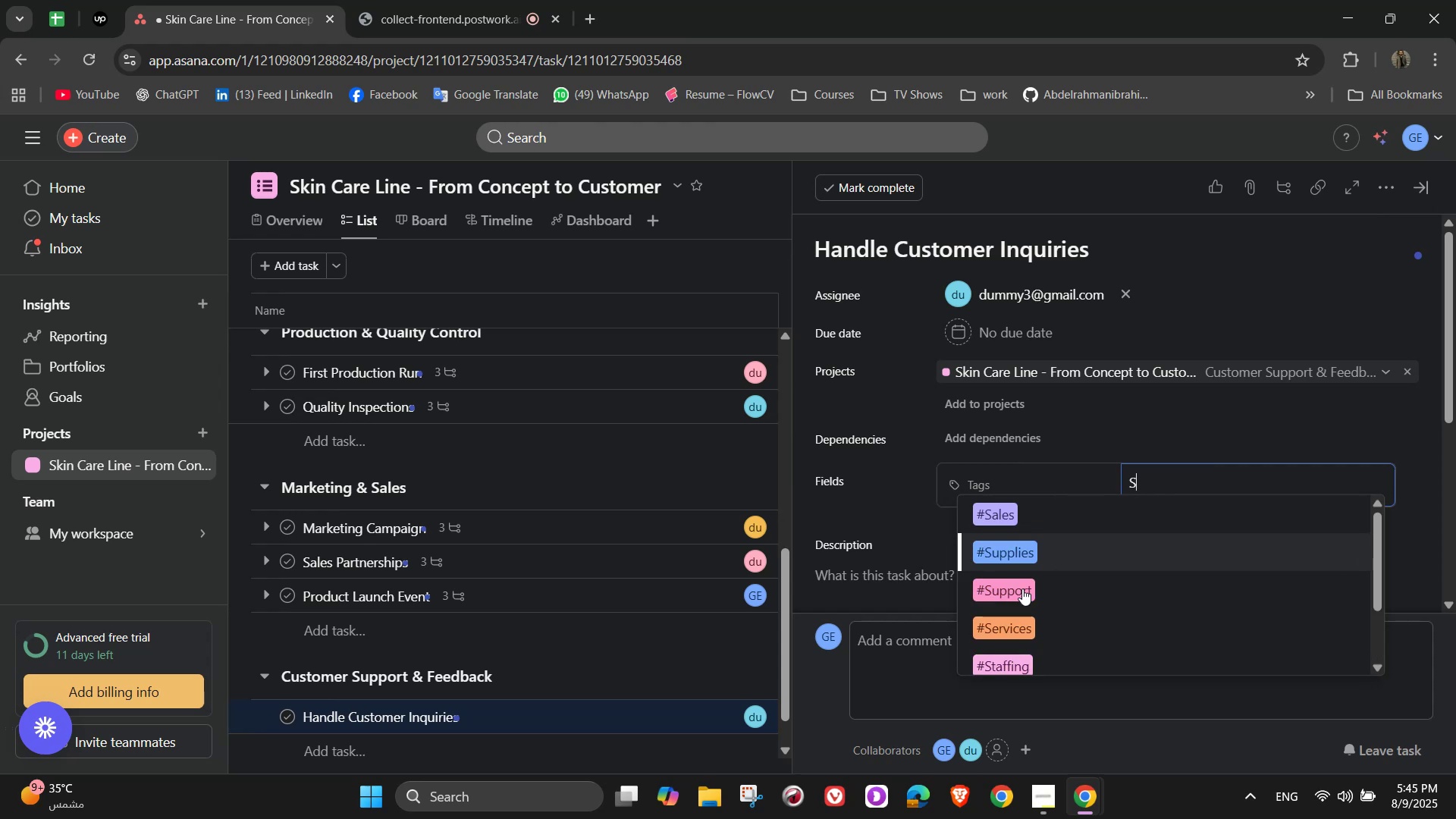 
left_click([1027, 595])
 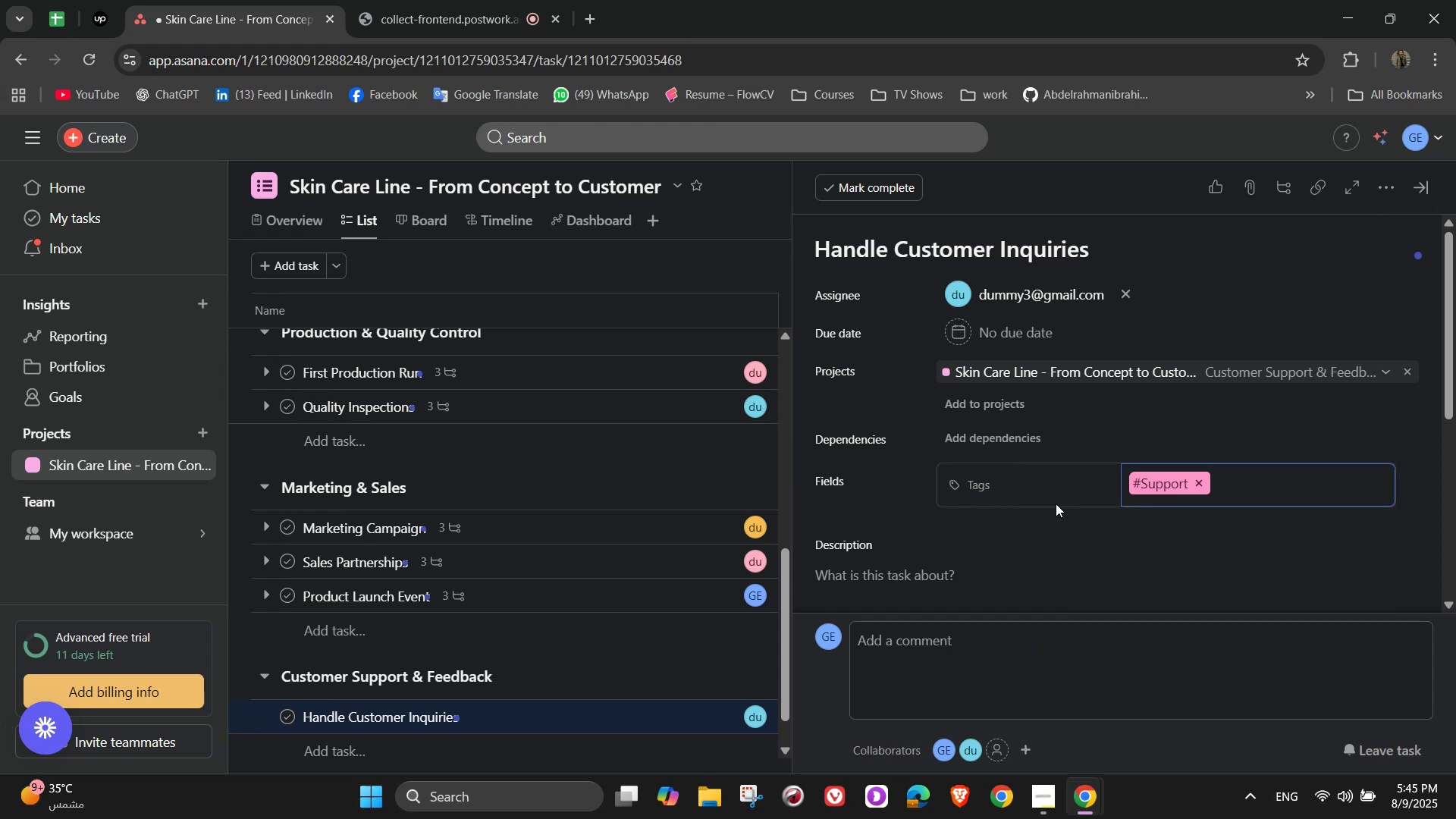 
wait(5.29)
 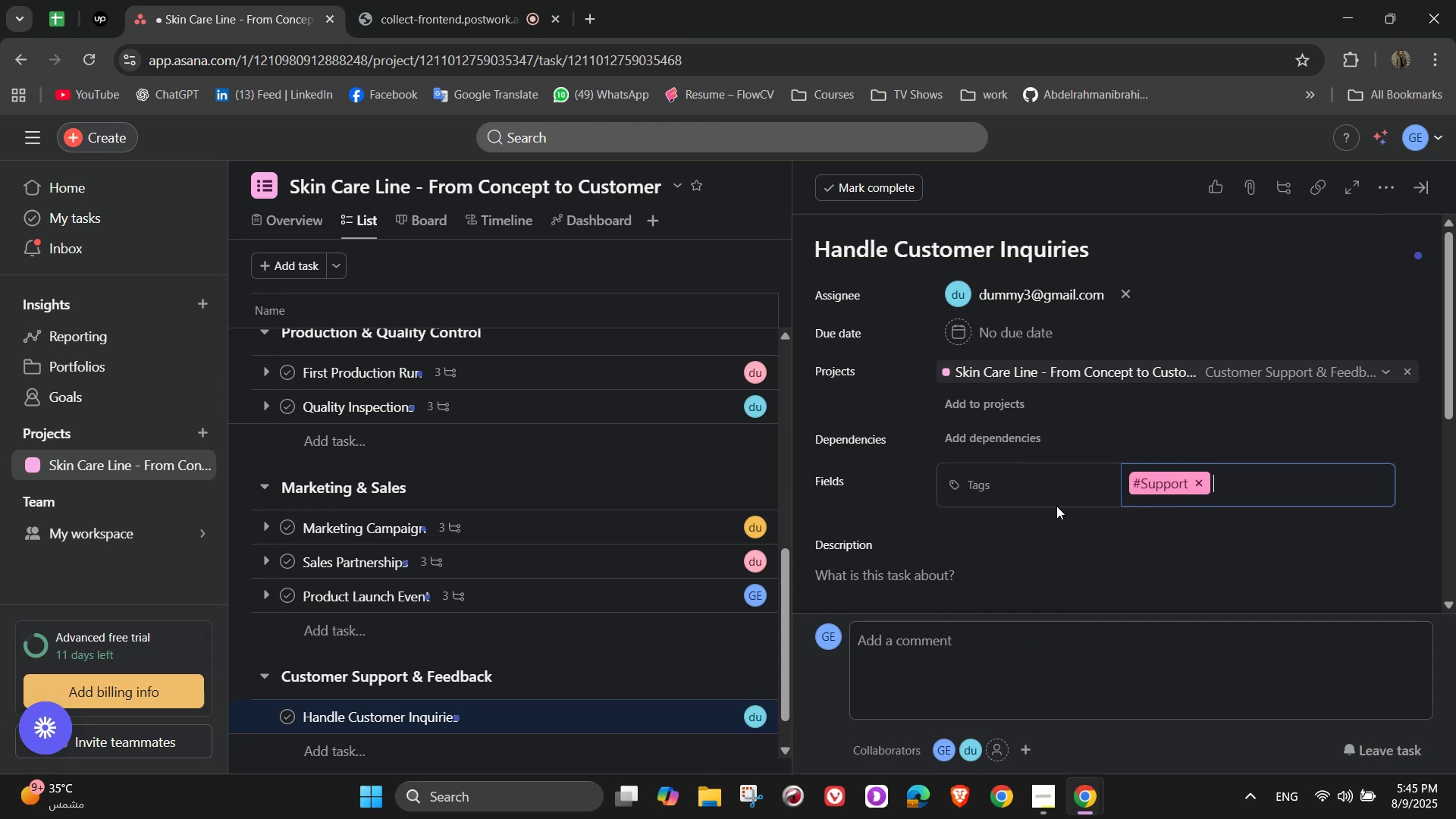 
scroll: coordinate [1056, 504], scroll_direction: down, amount: 1.0
 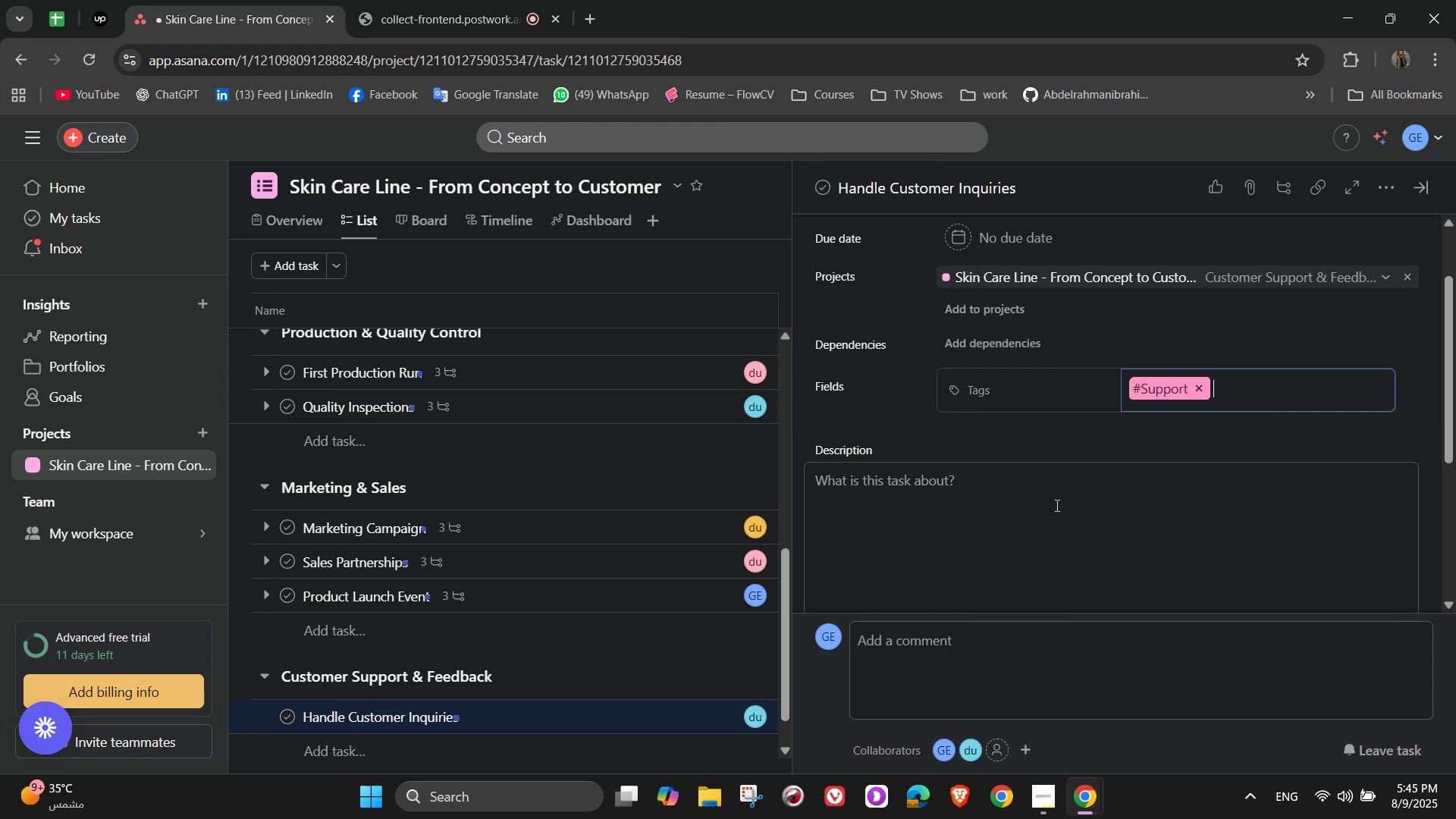 
scroll: coordinate [1056, 504], scroll_direction: up, amount: 1.0
 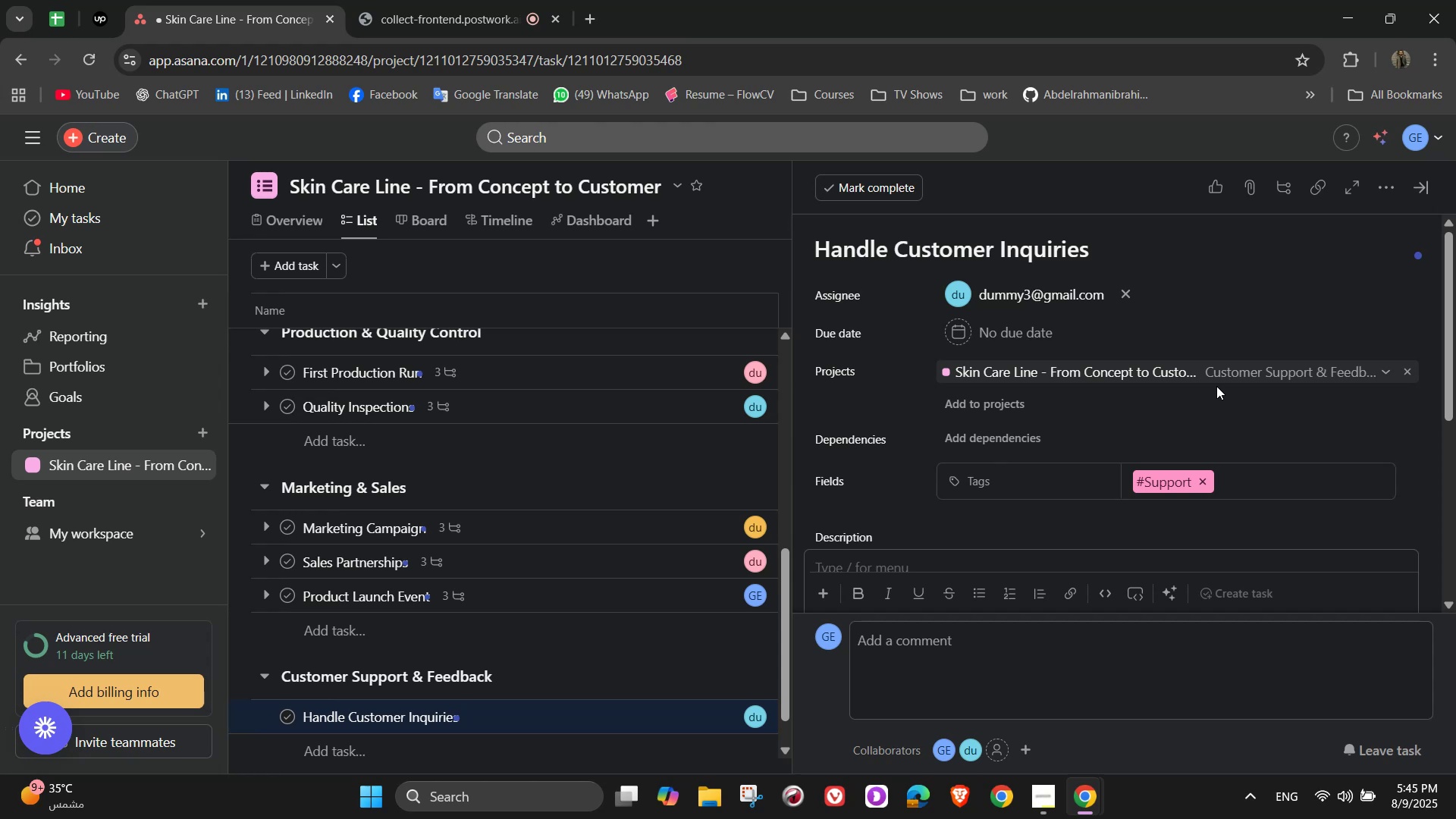 
wait(23.28)
 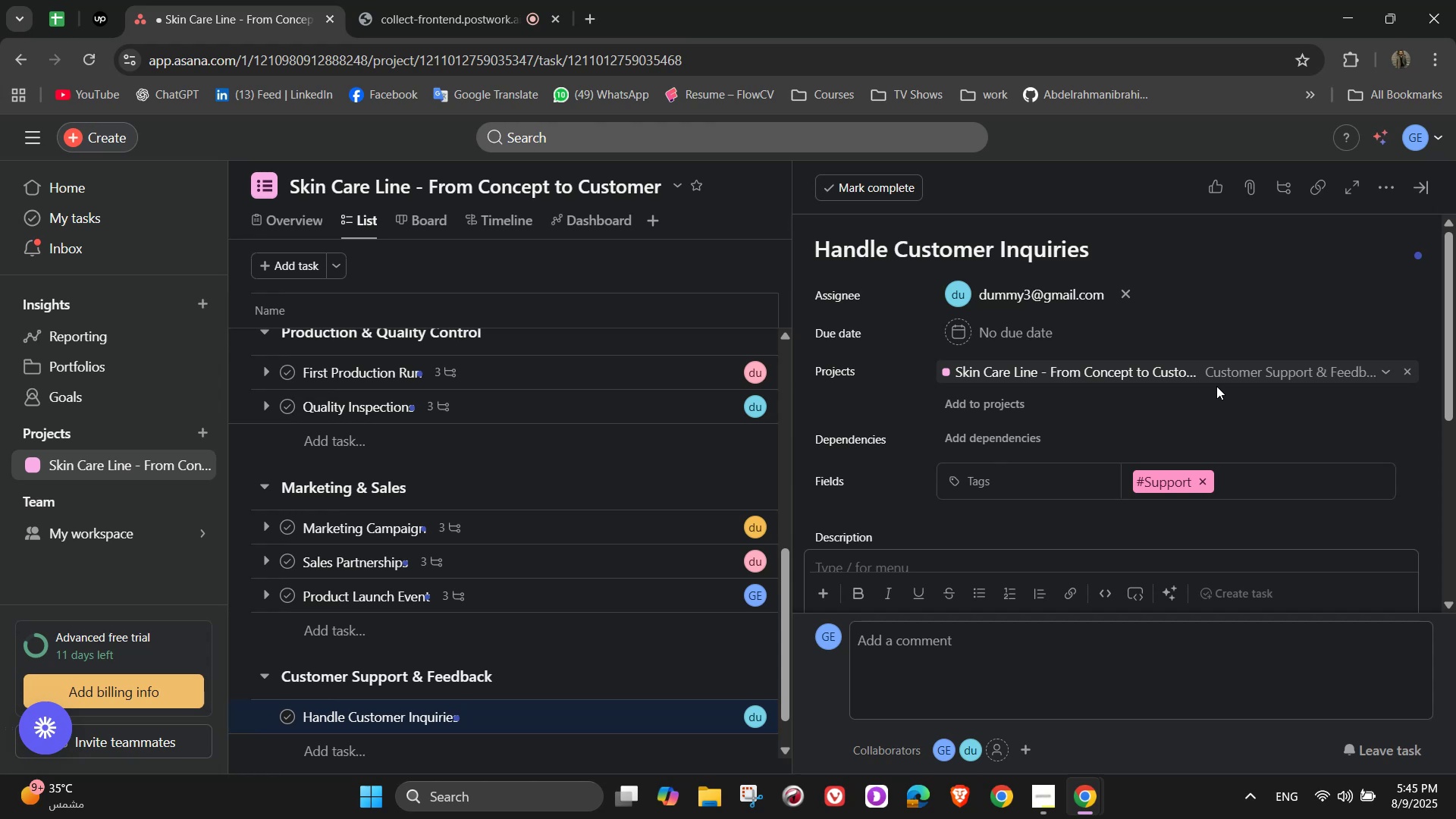 
scroll: coordinate [1179, 392], scroll_direction: down, amount: 1.0
 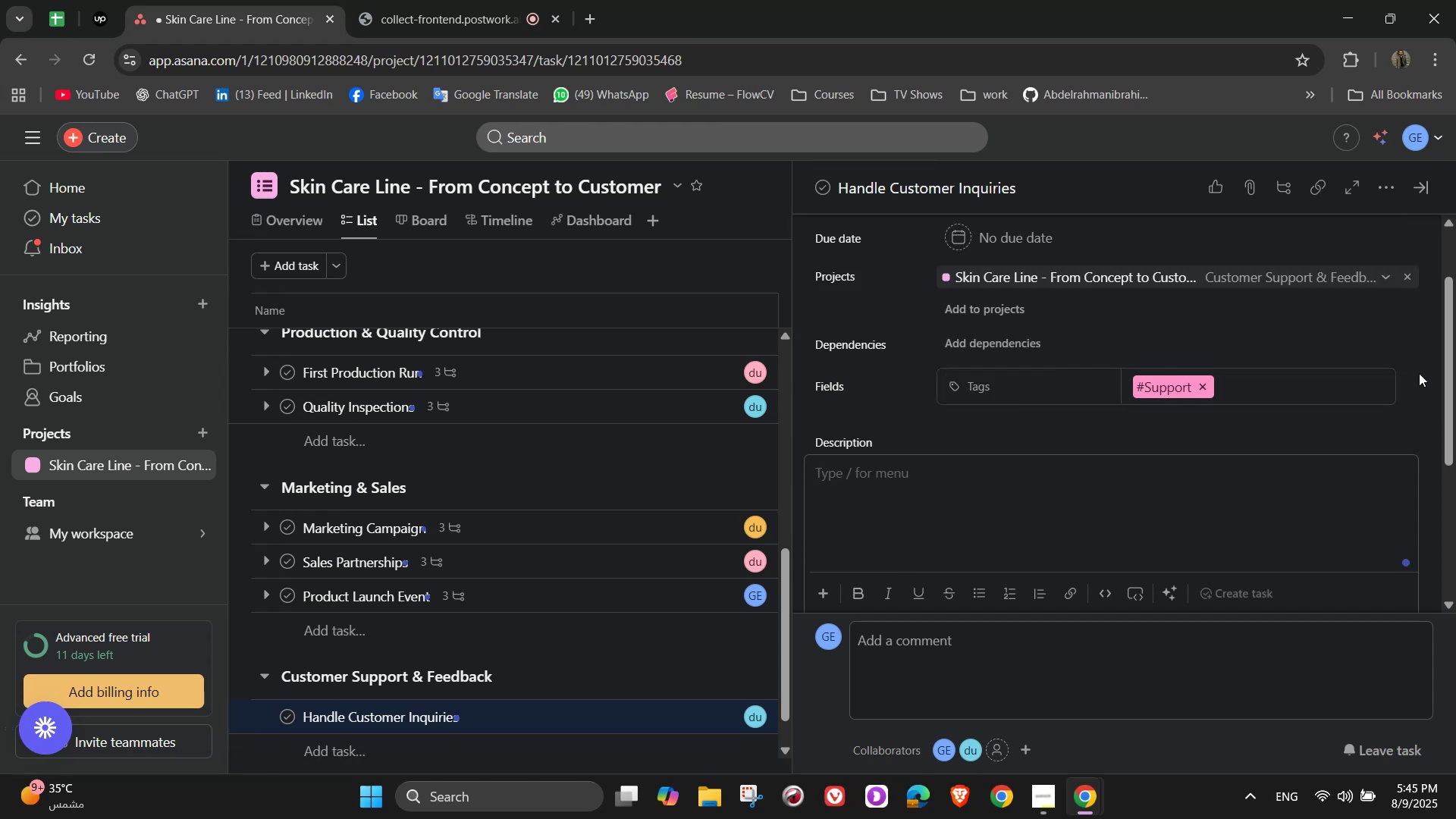 
type(Answer question about product)
 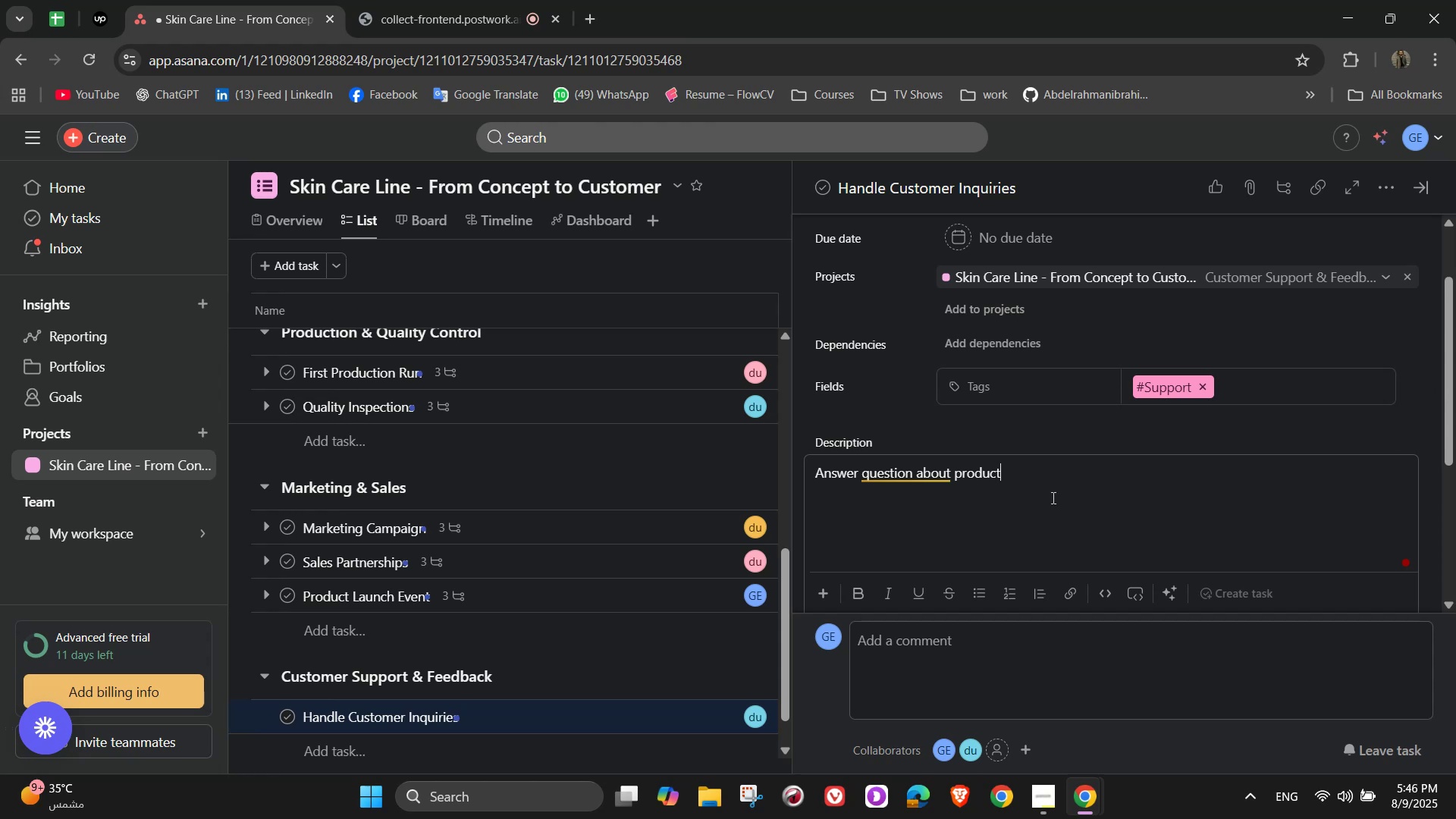 
key(S)
 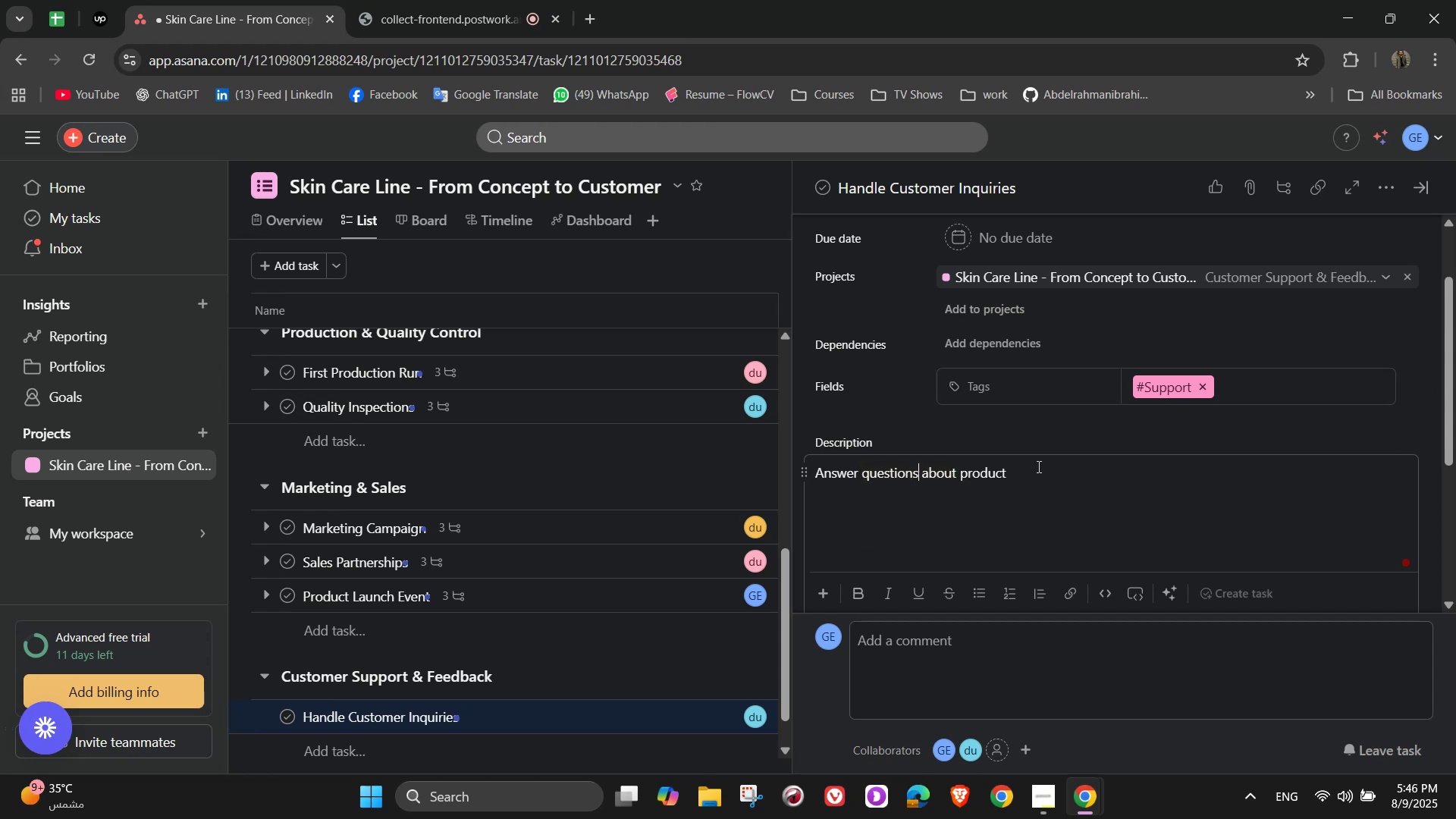 
left_click([1048, 475])
 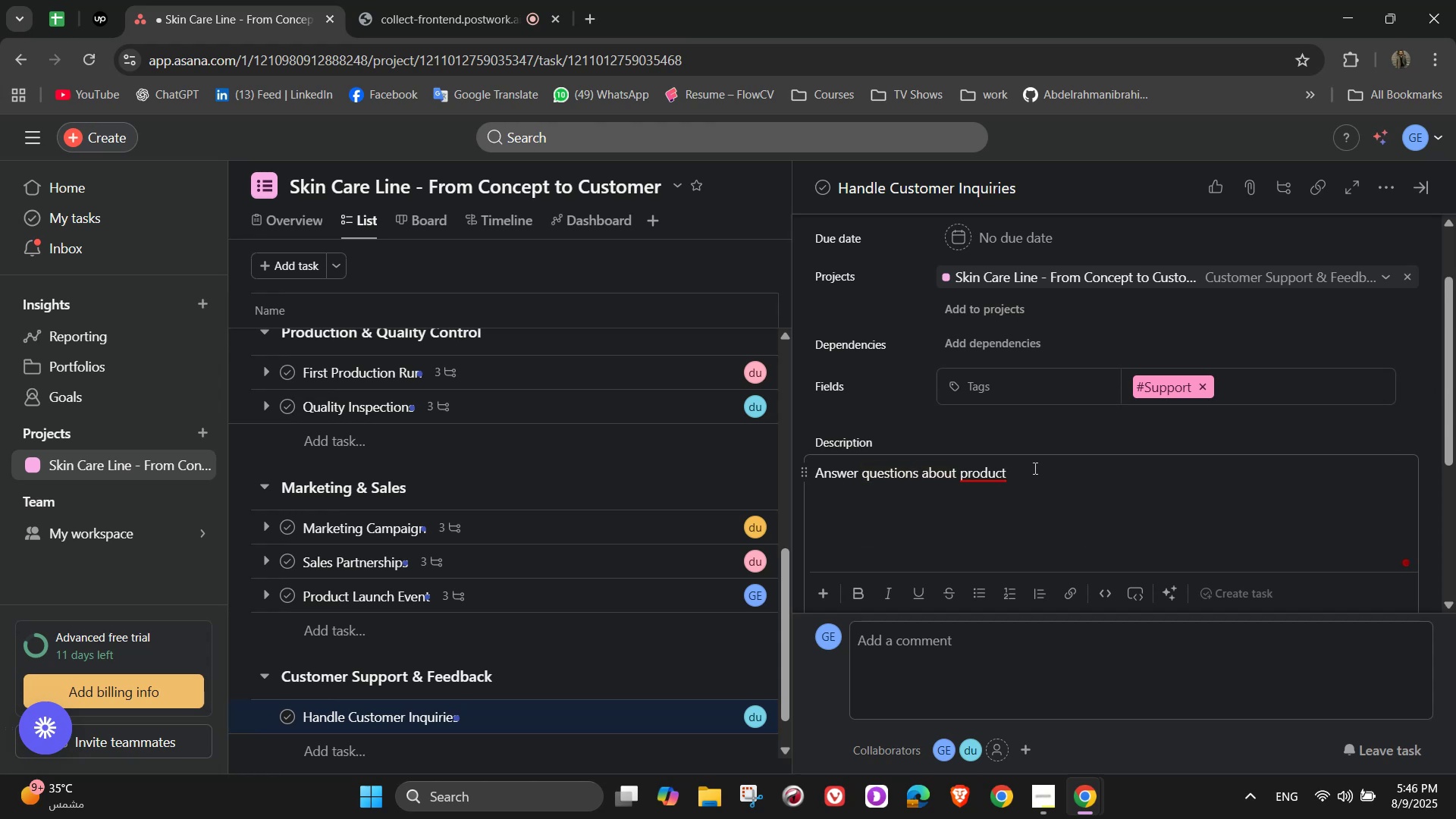 
mouse_move([1015, 460])
 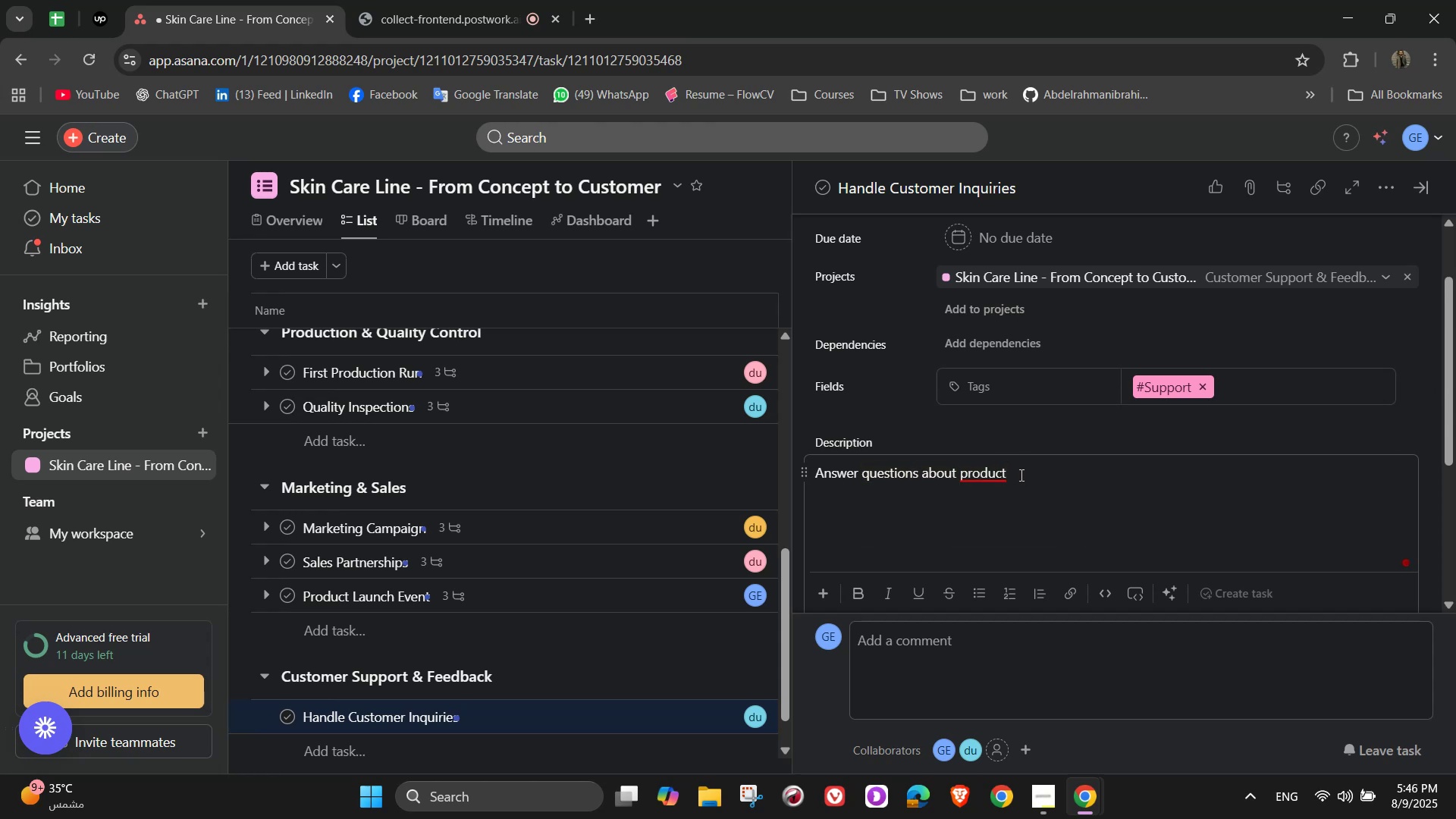 
left_click([1010, 470])
 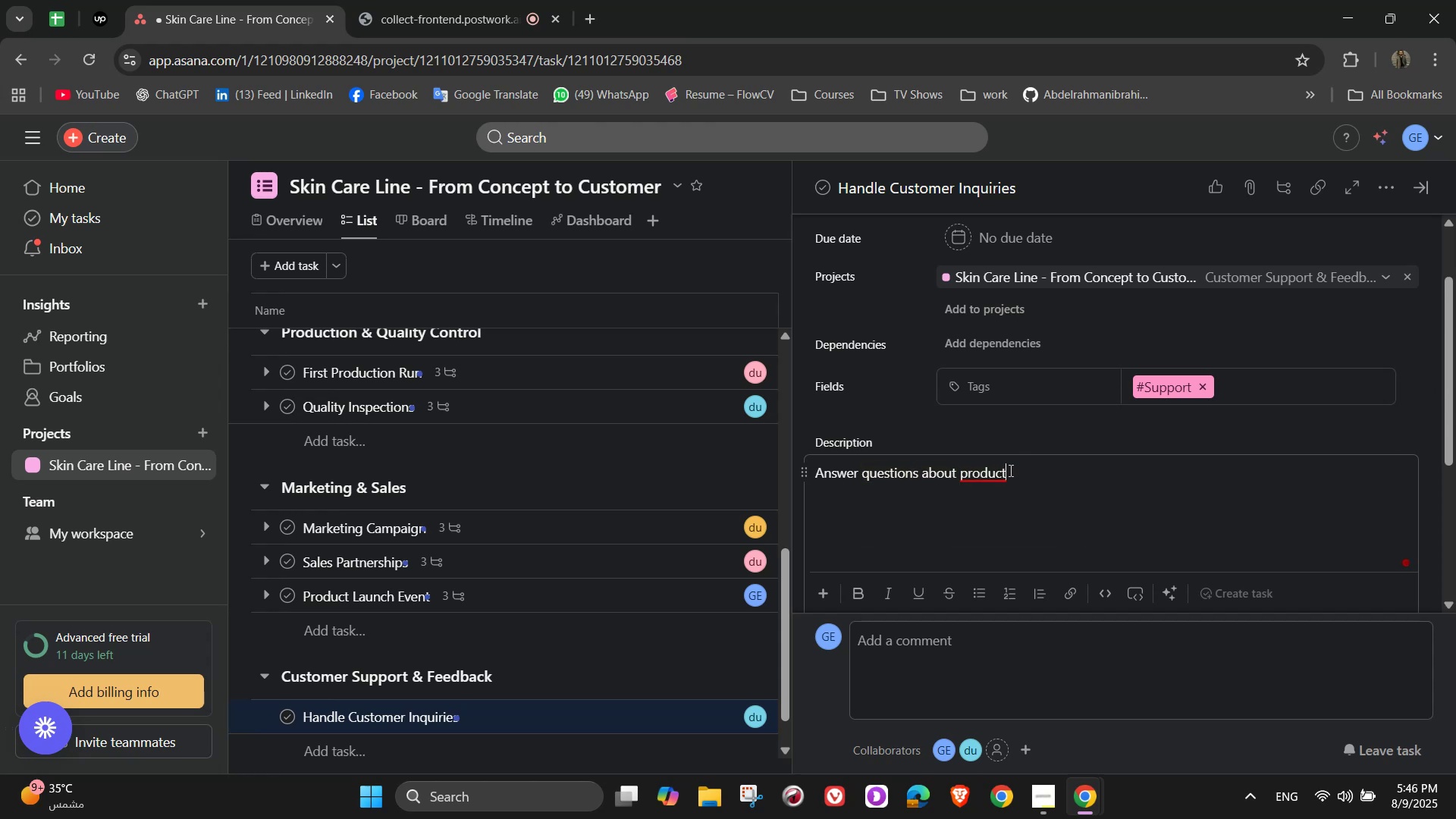 
key(S)
 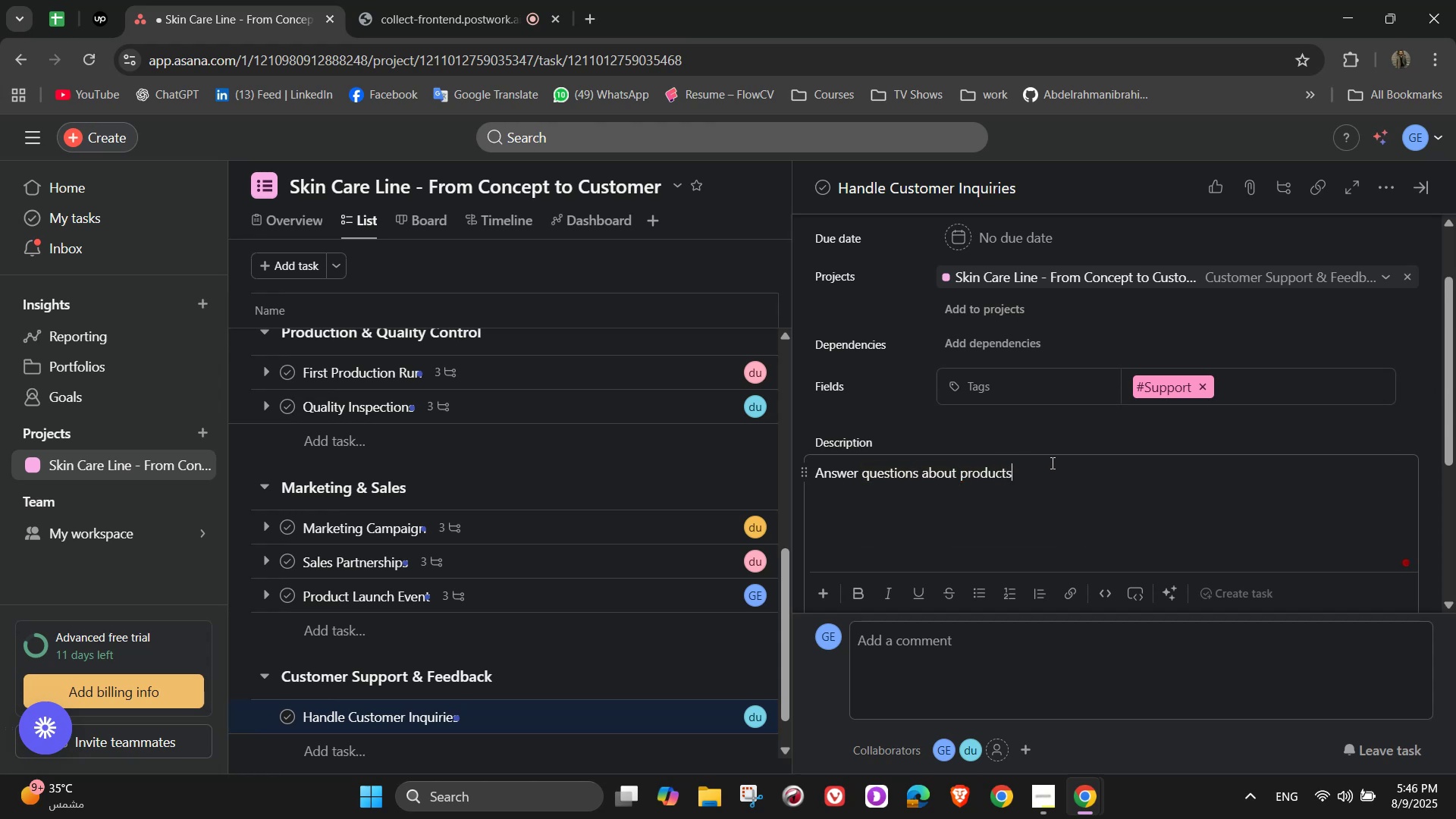 
scroll: coordinate [1047, 463], scroll_direction: down, amount: 2.0
 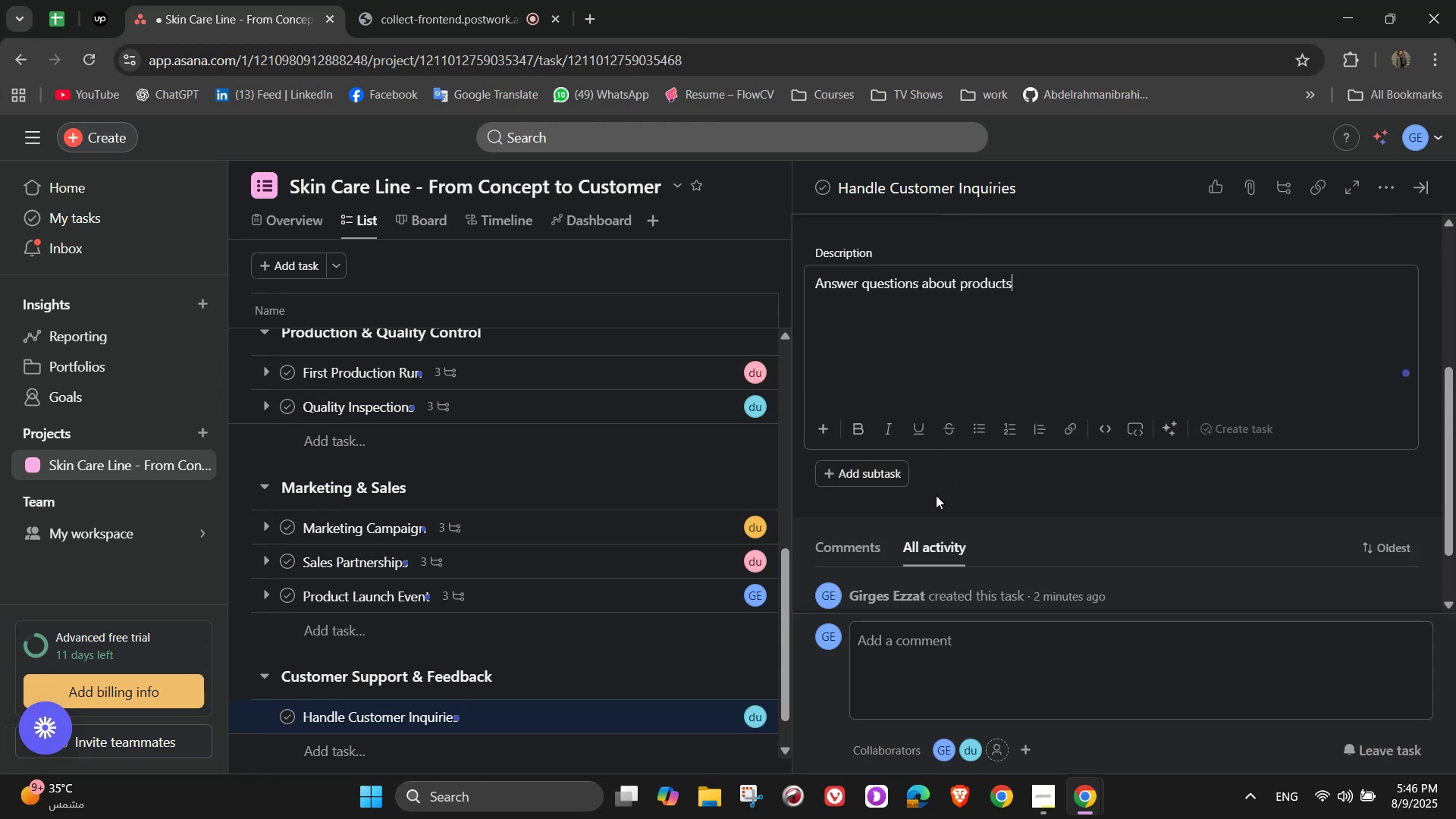 
left_click([928, 492])
 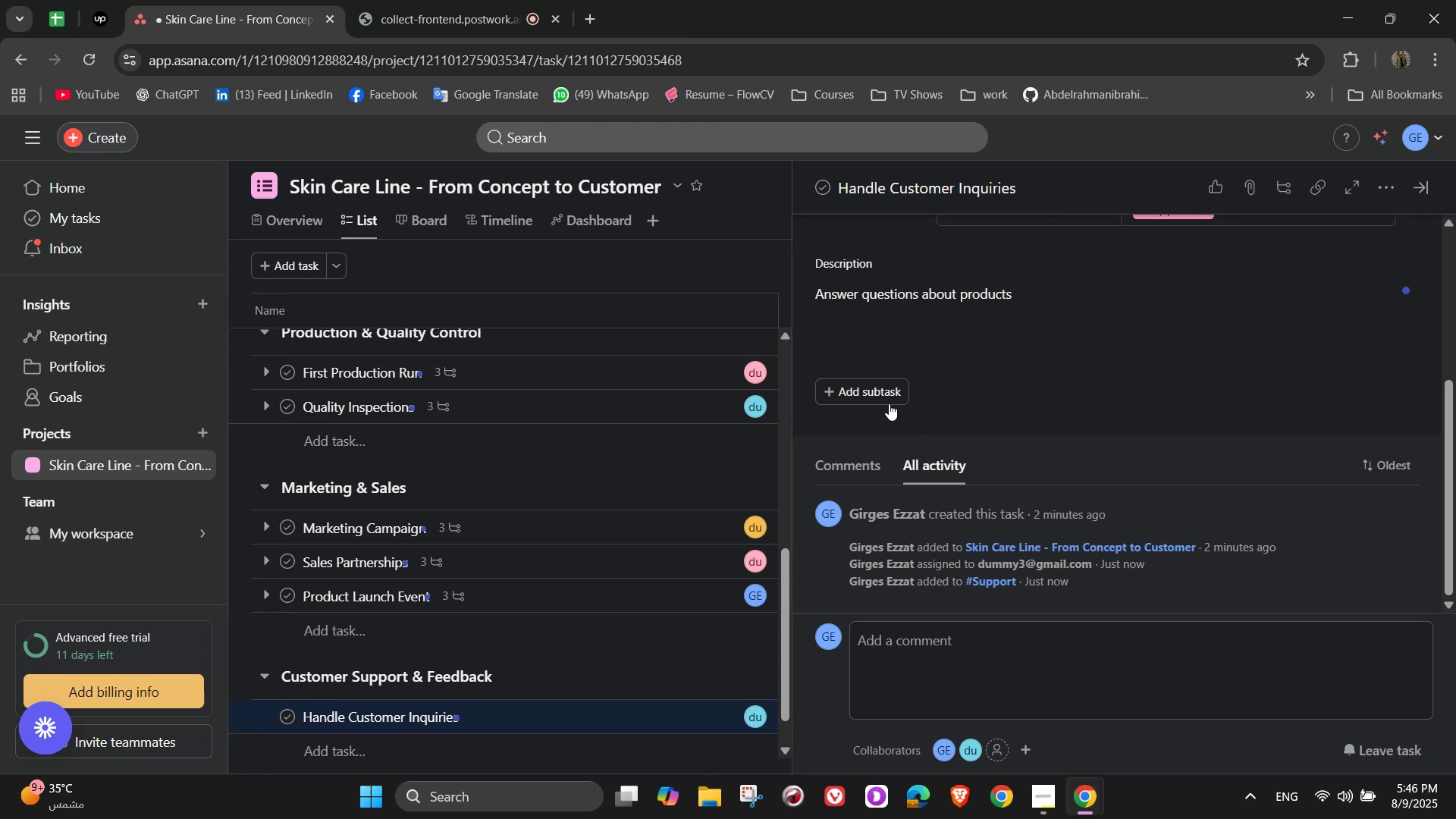 
left_click([889, 397])
 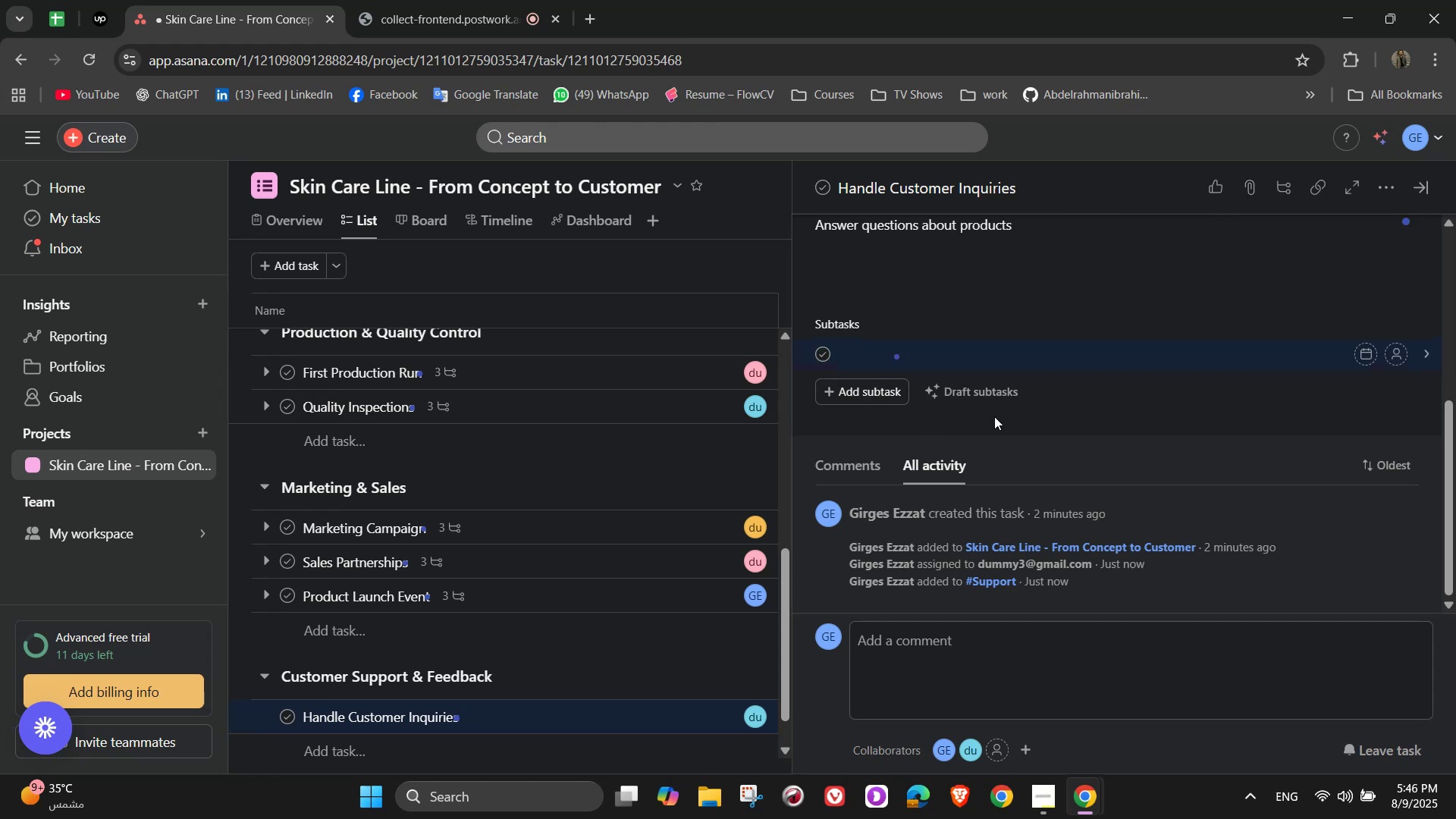 
type(Respond to calls and messages)
 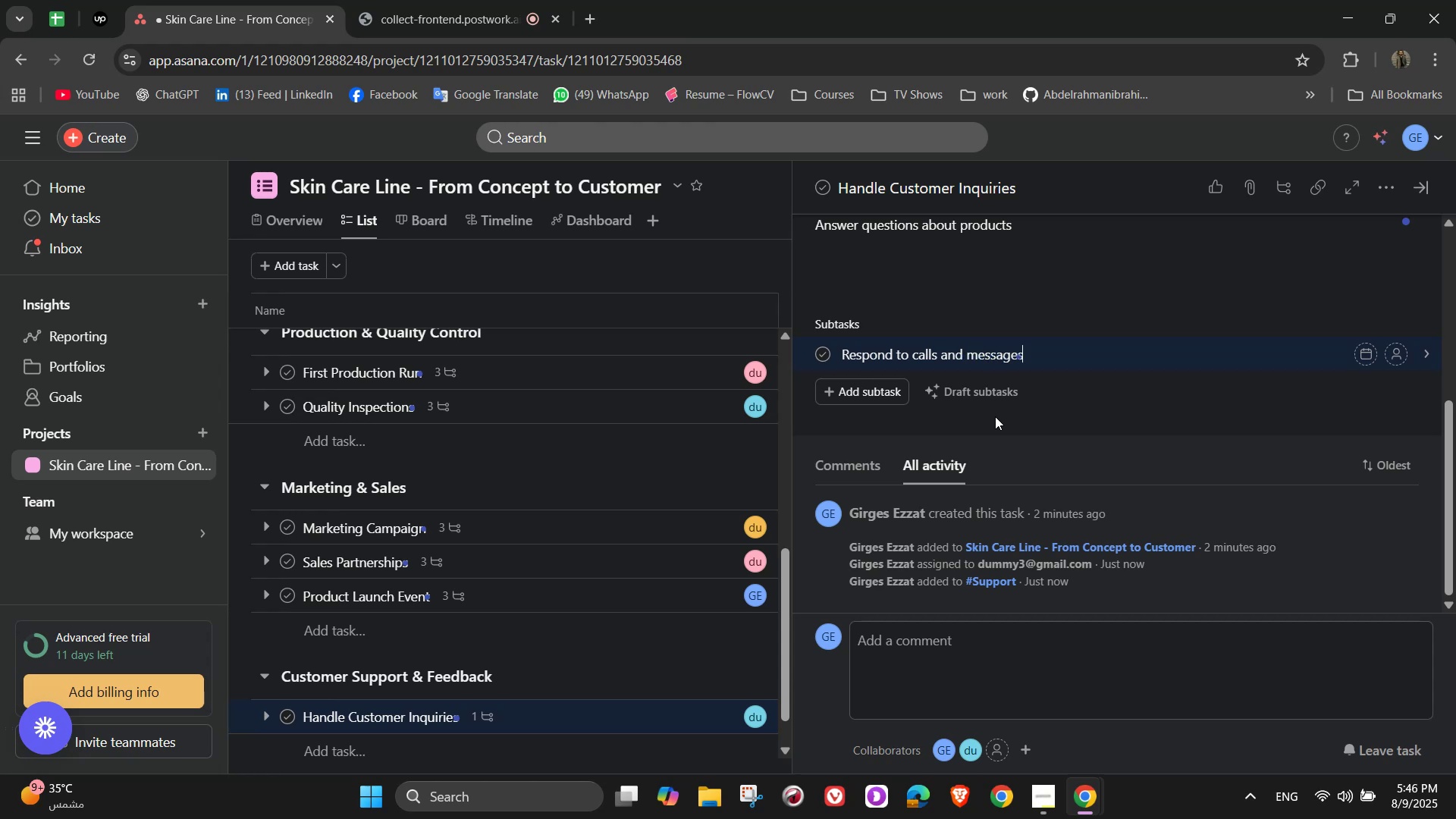 
key(Enter)
 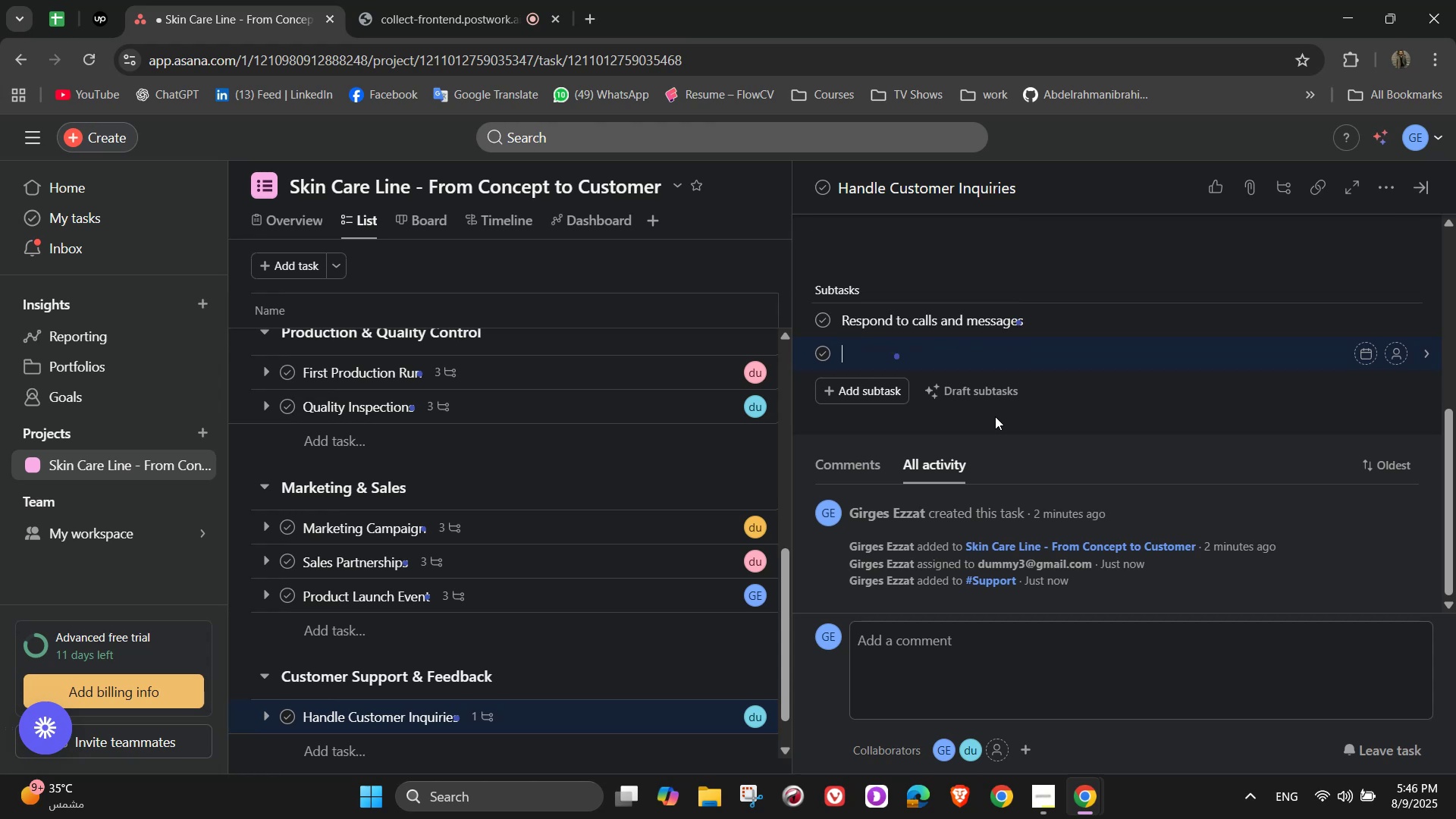 
type(Provide skincare advice)
 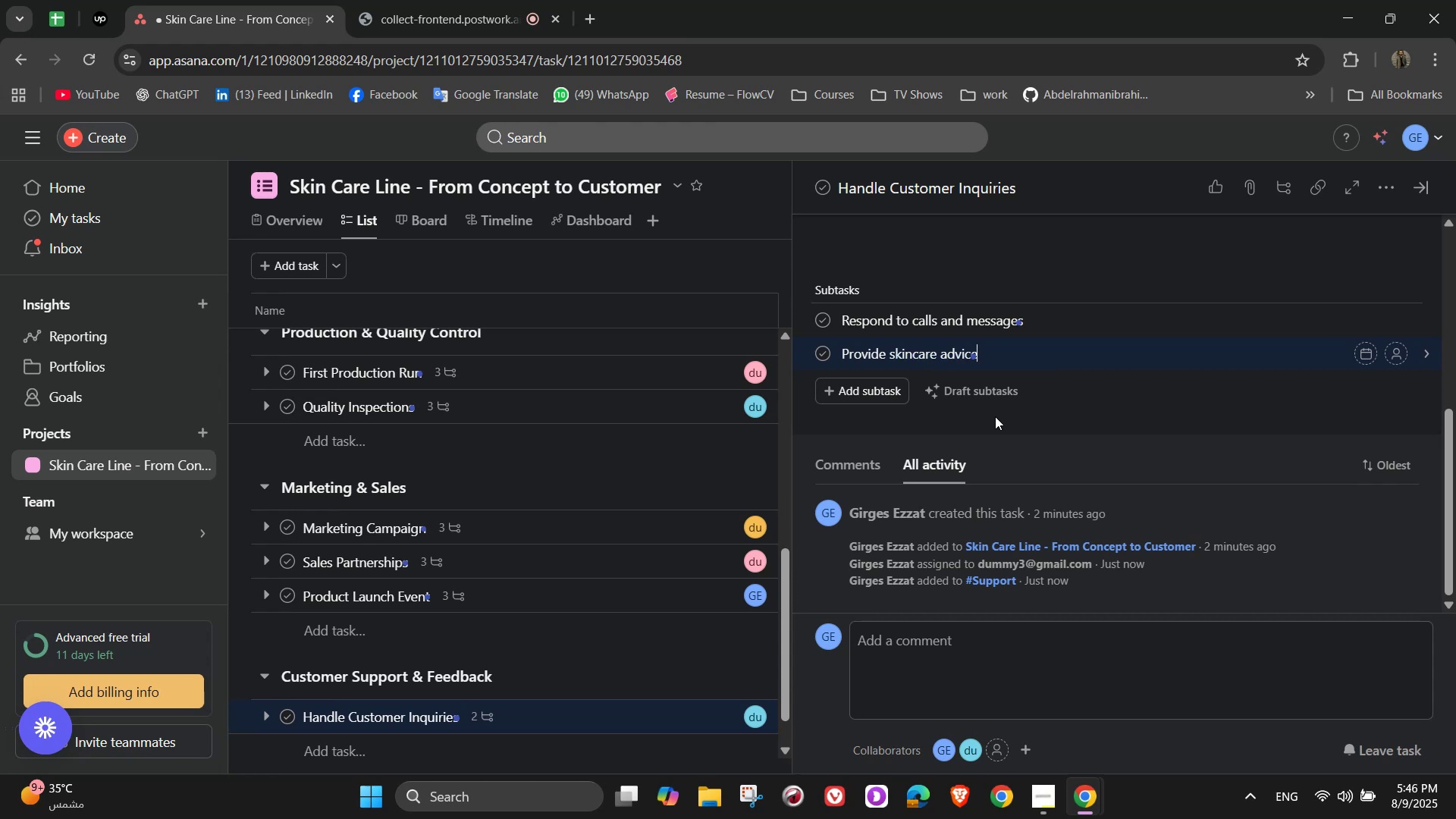 
key(Enter)
 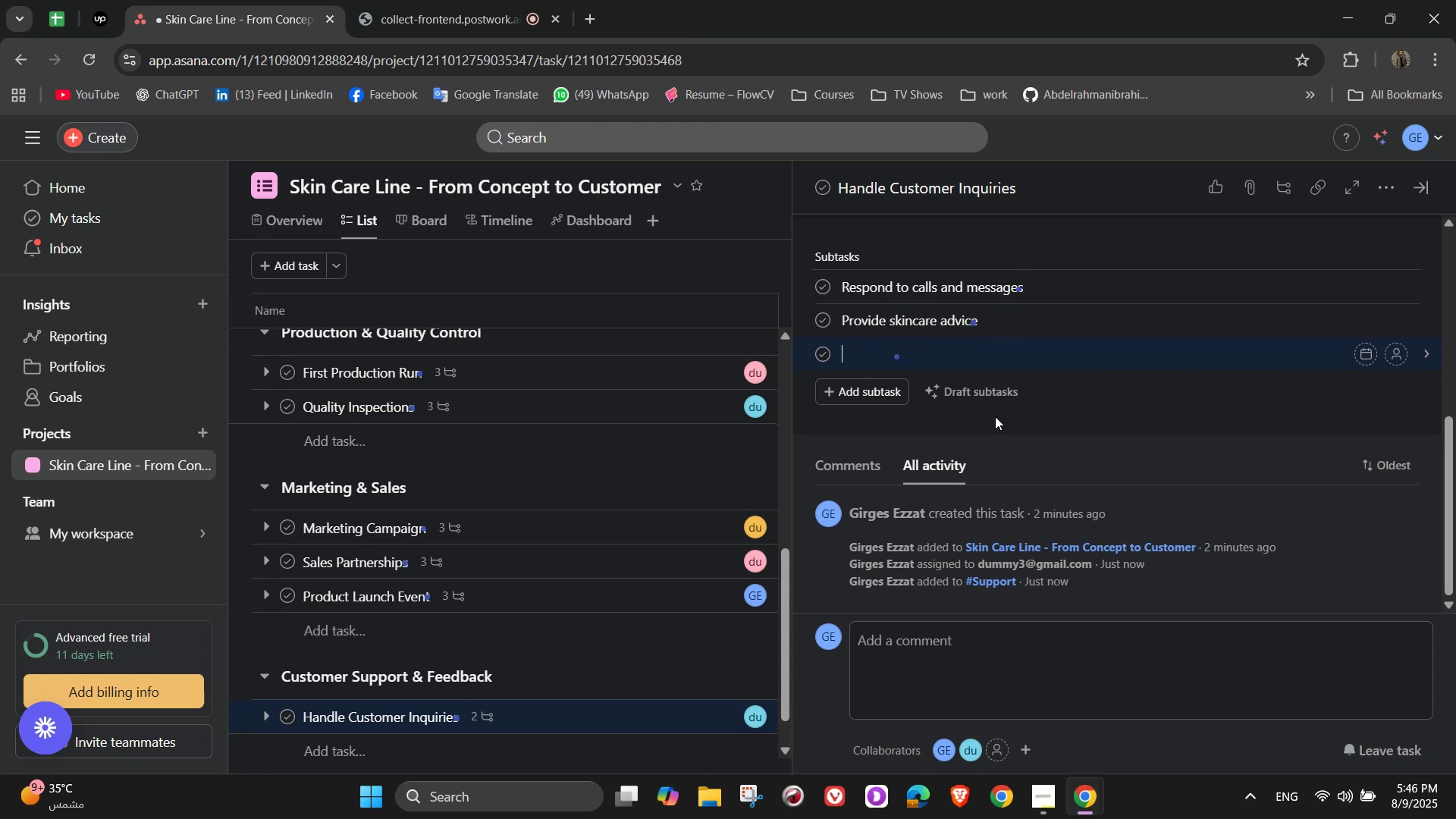 
type(Record FAQ for website)
 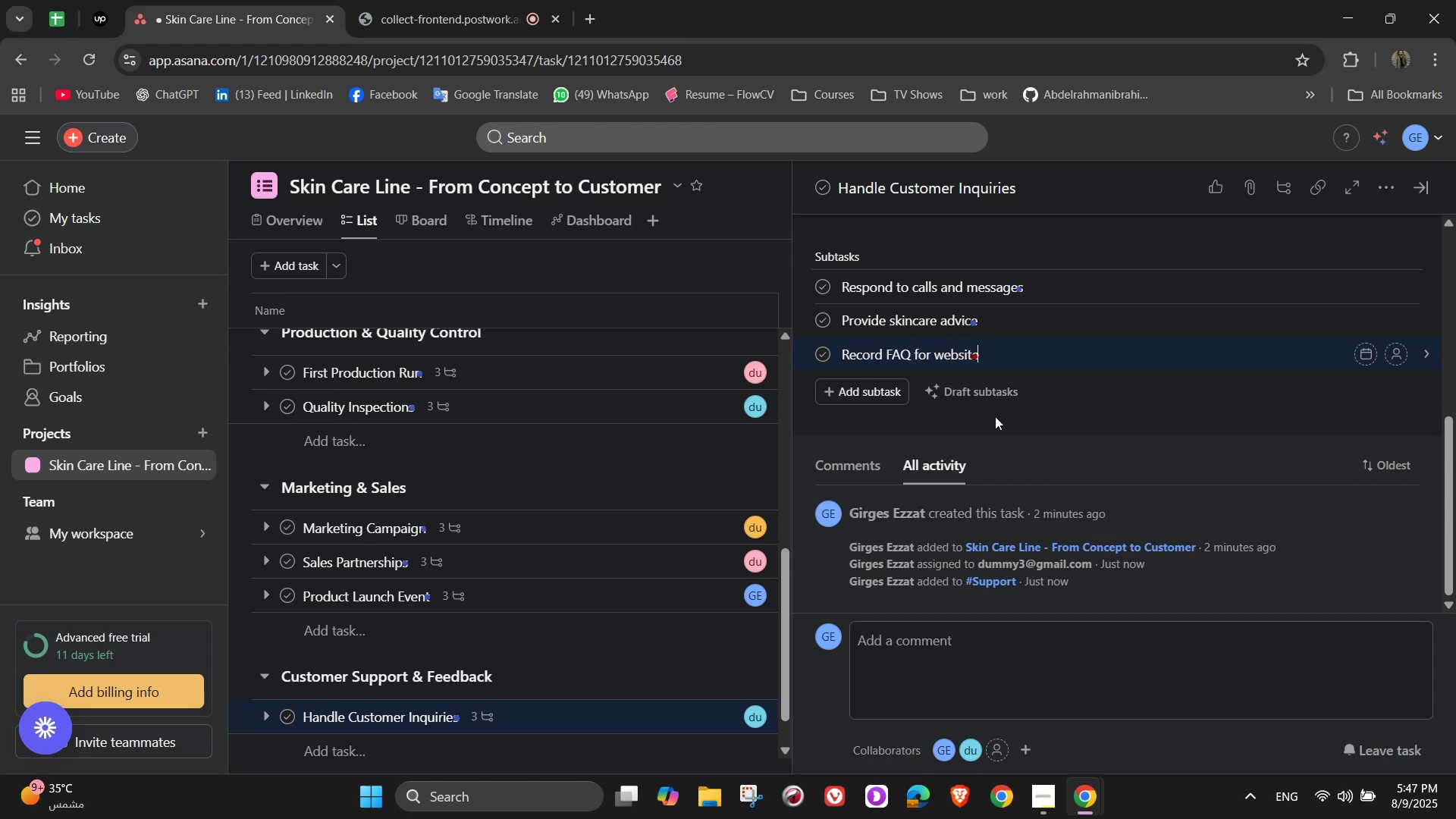 
wait(5.2)
 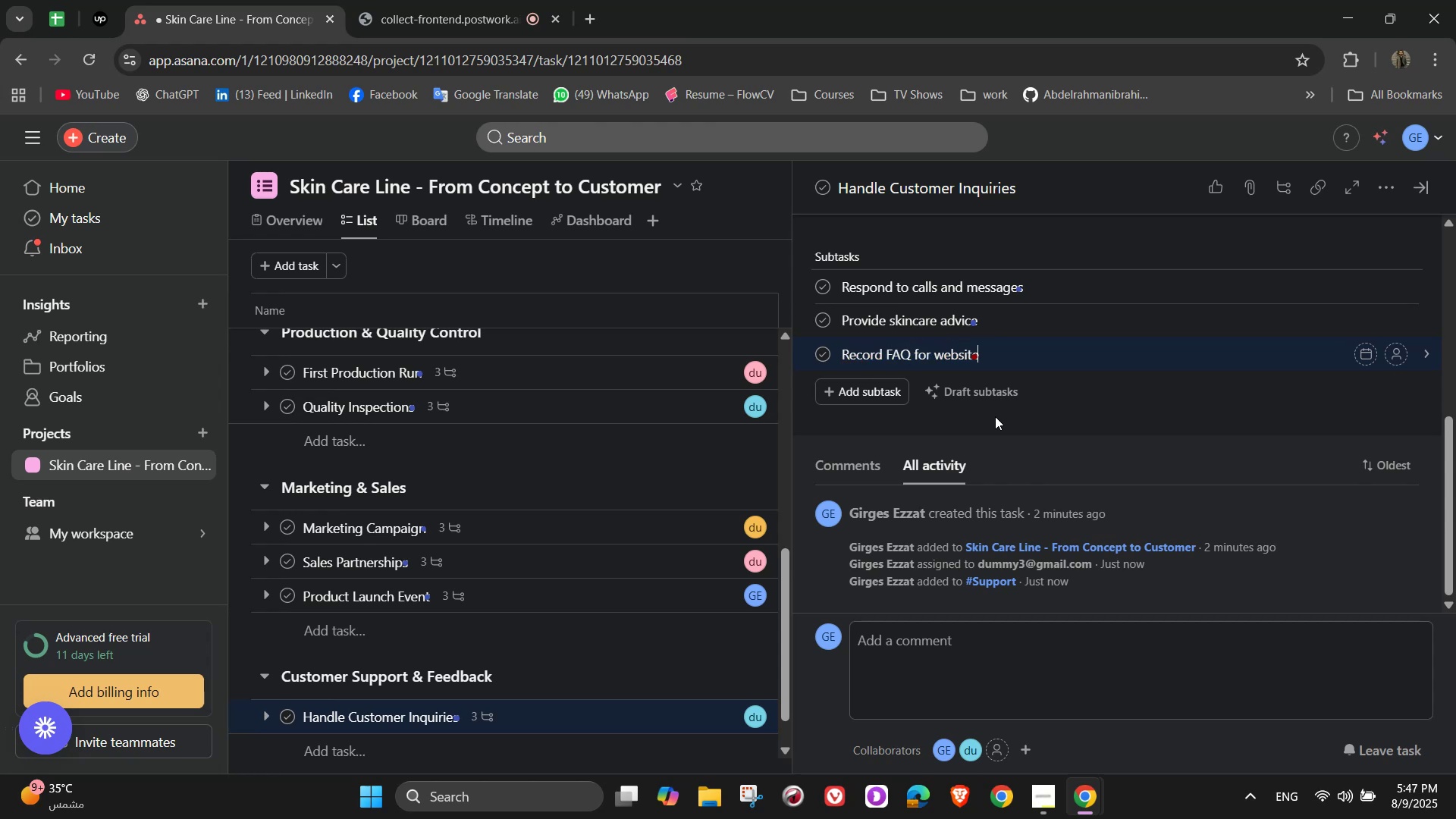 
scroll: coordinate [991, 420], scroll_direction: up, amount: 3.0
 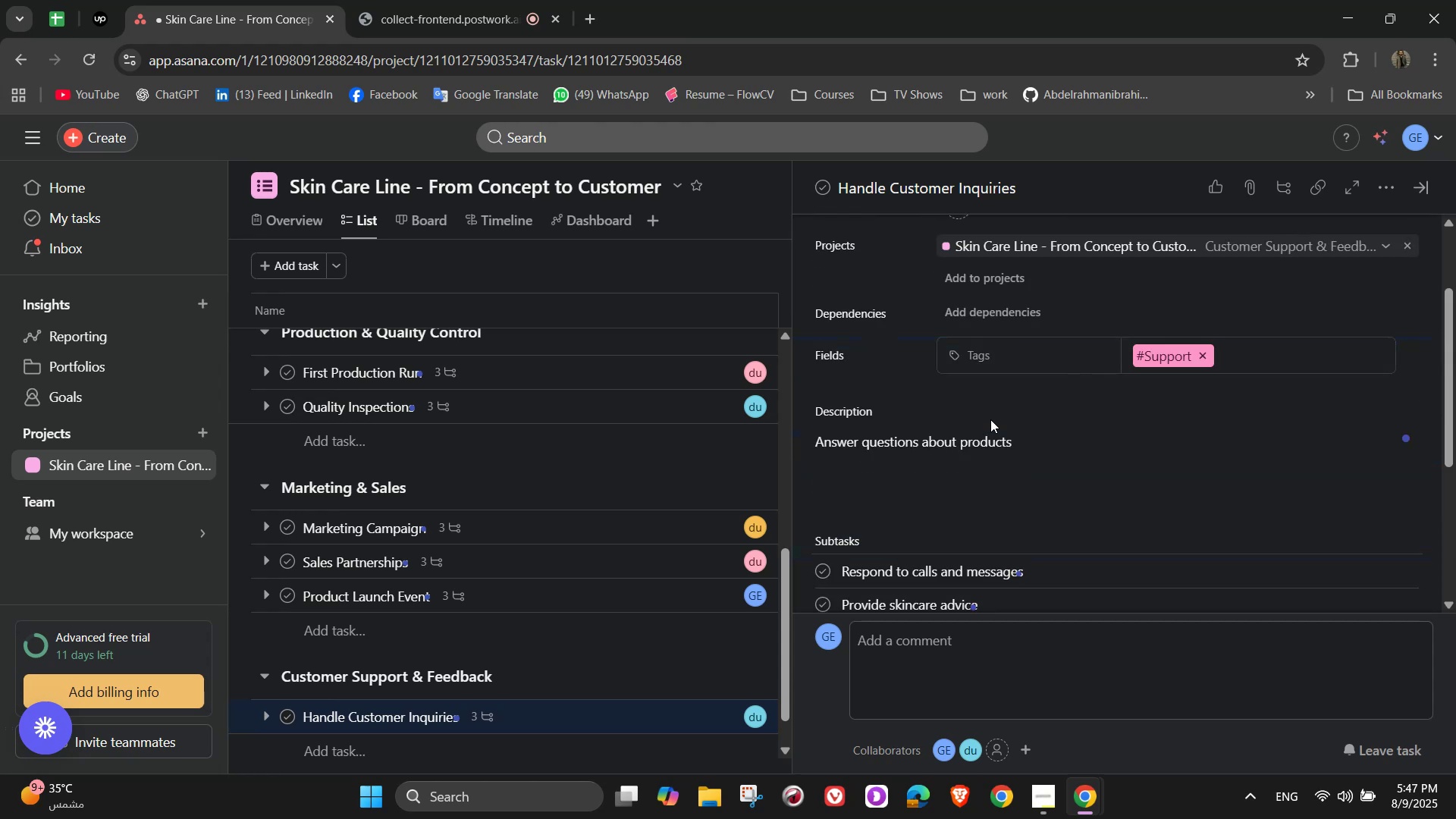 
scroll: coordinate [990, 419], scroll_direction: down, amount: 3.0
 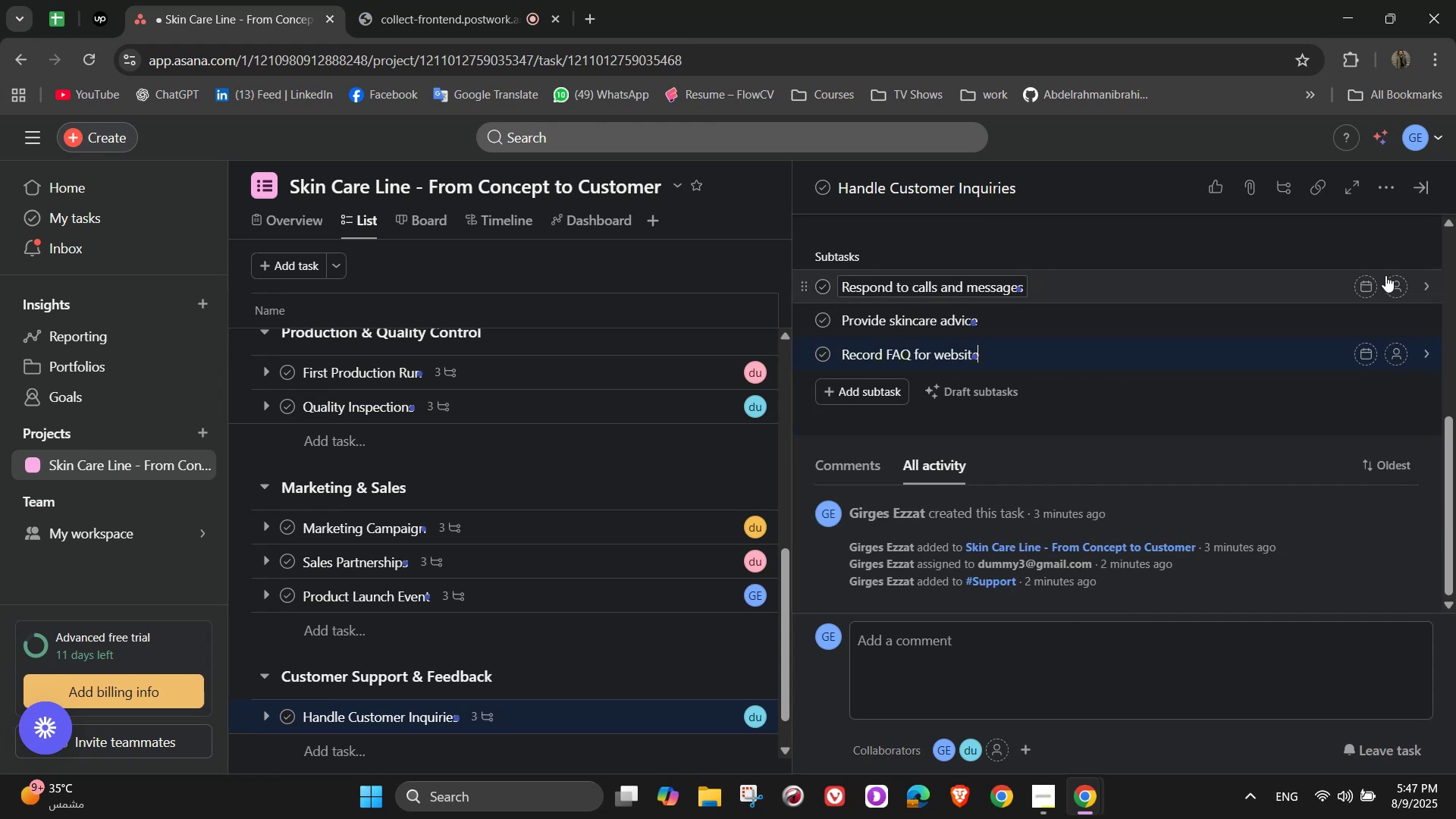 
left_click([1389, 286])
 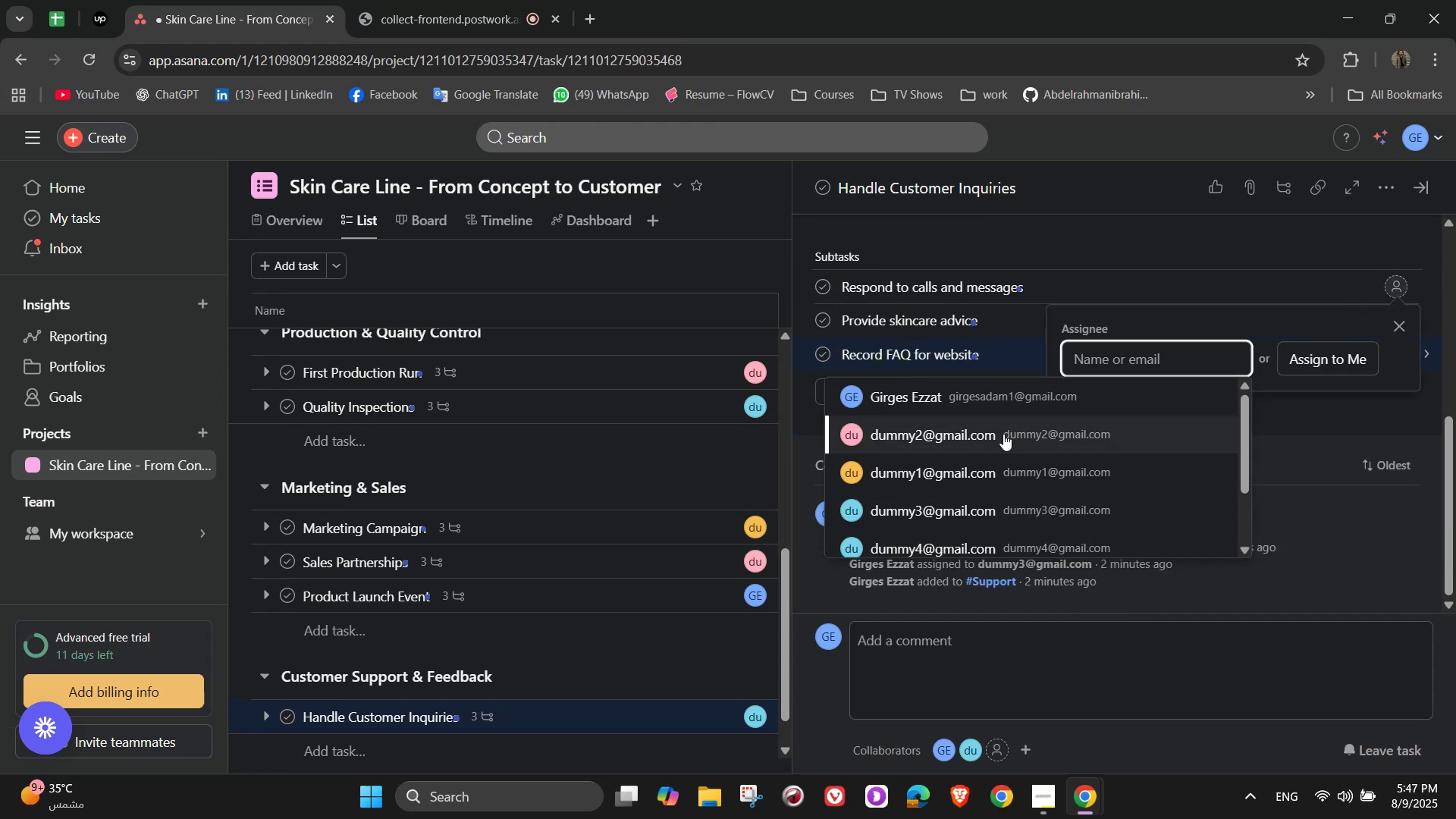 
left_click([977, 392])
 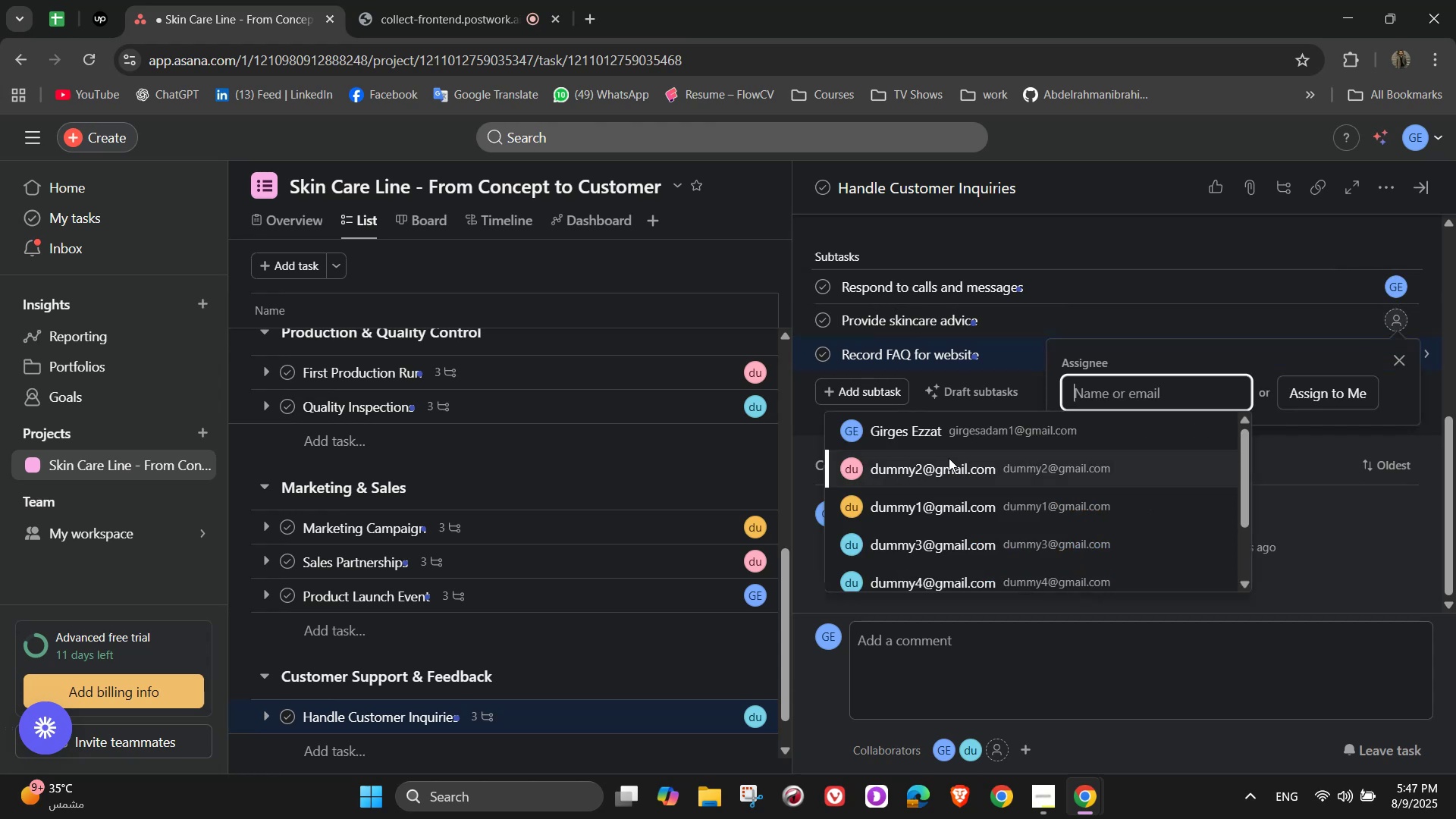 
left_click([962, 504])
 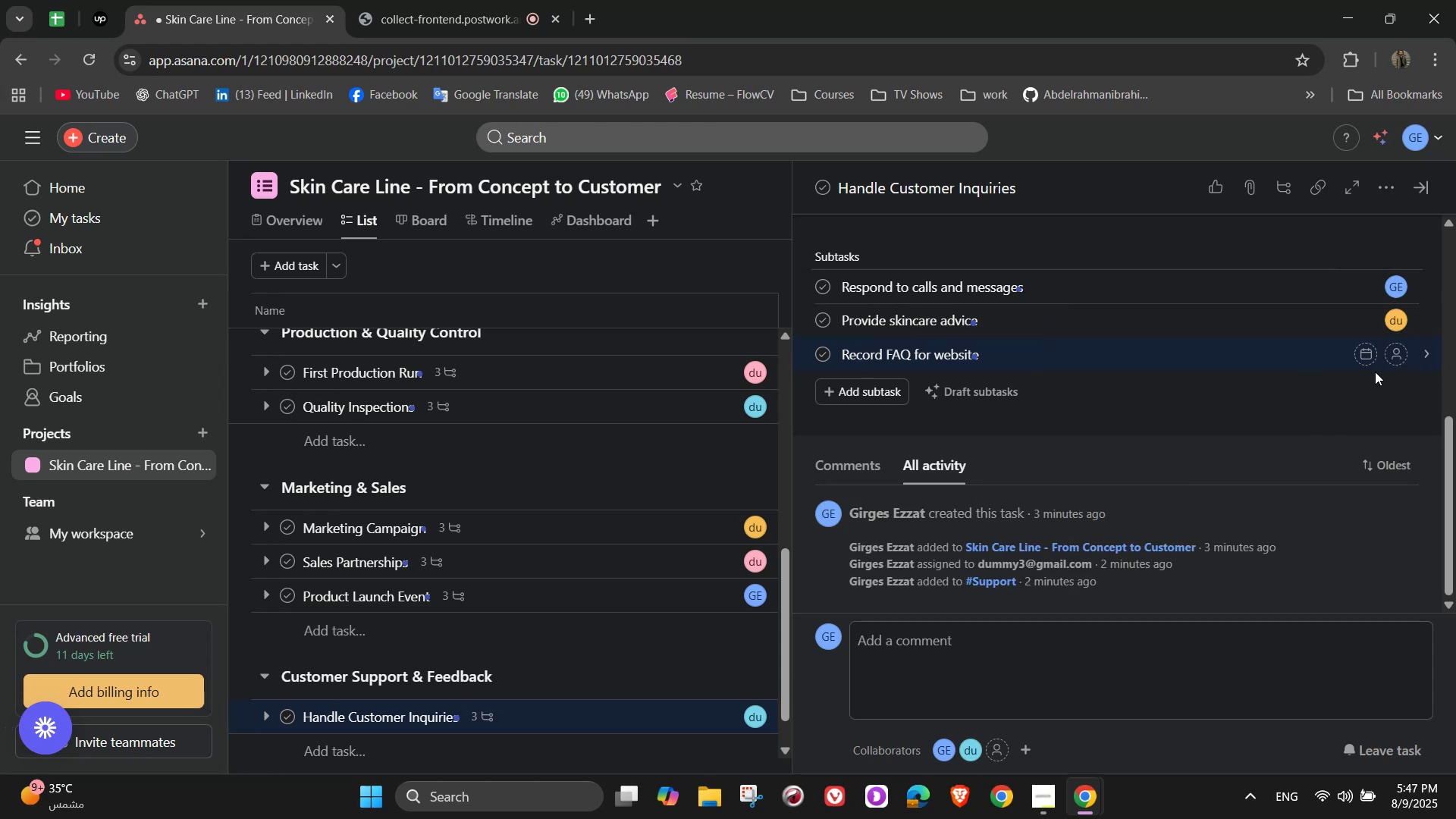 
left_click([1401, 361])
 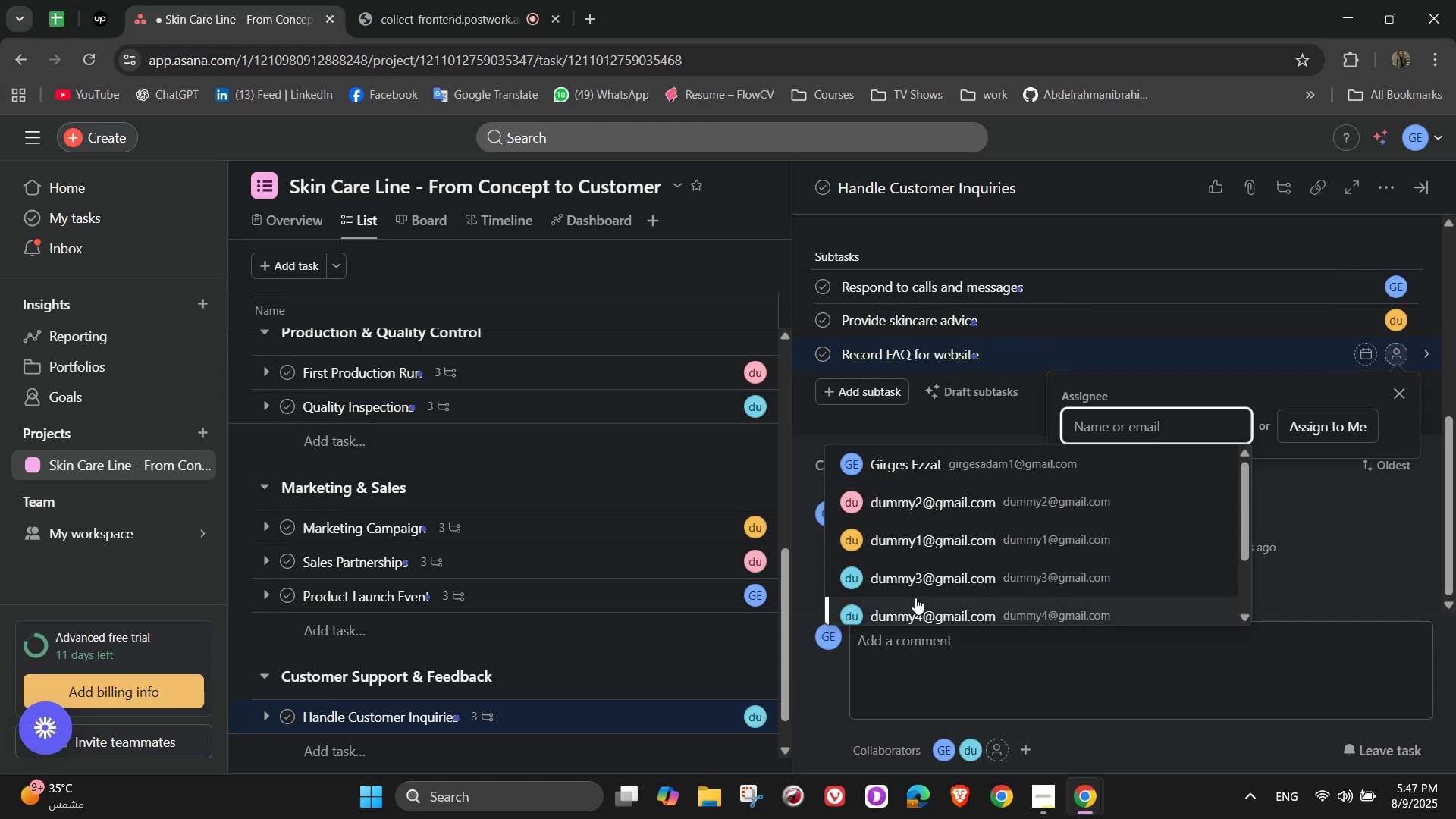 
left_click([915, 598])
 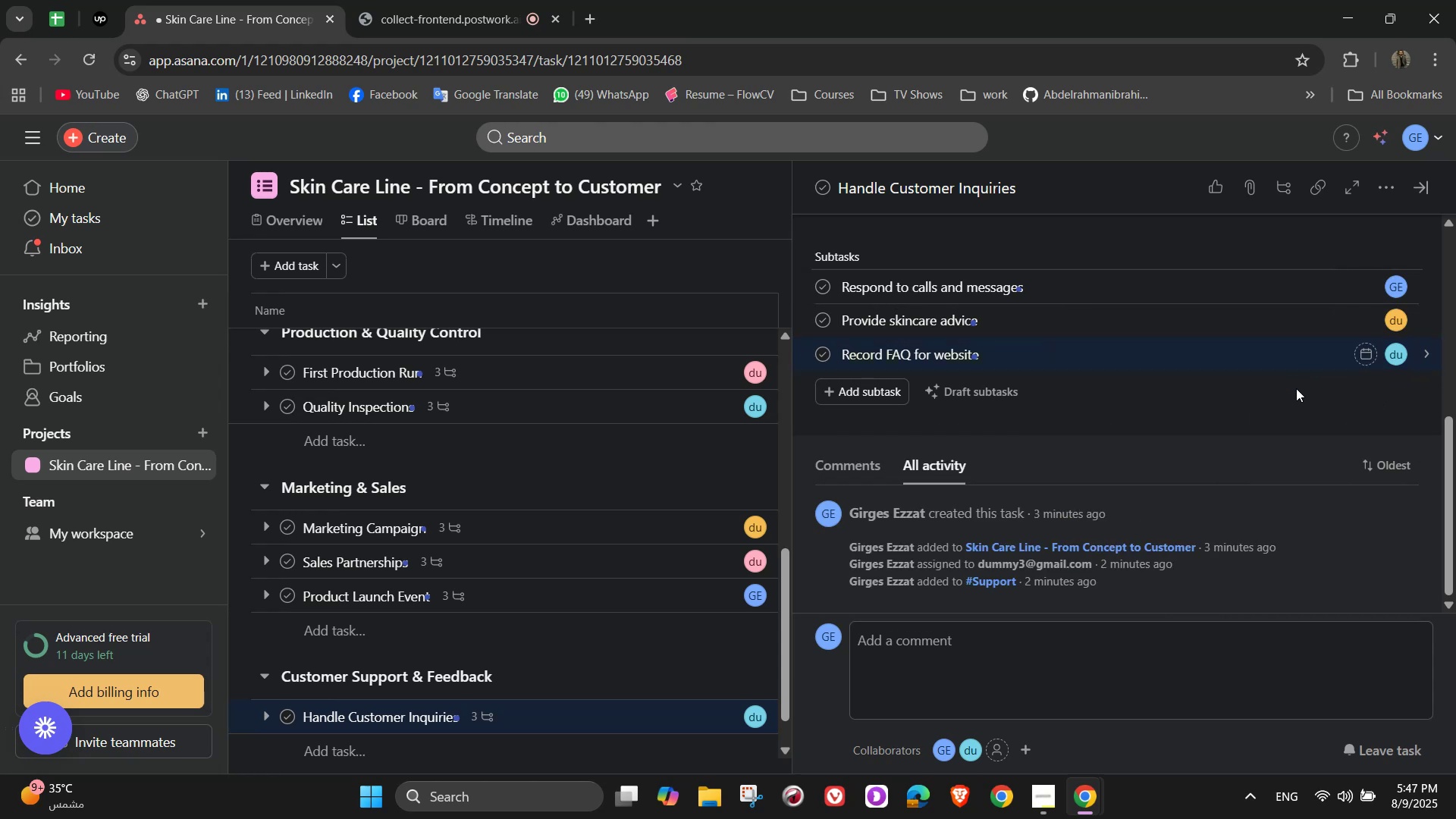 
scroll: coordinate [1295, 390], scroll_direction: up, amount: 2.0
 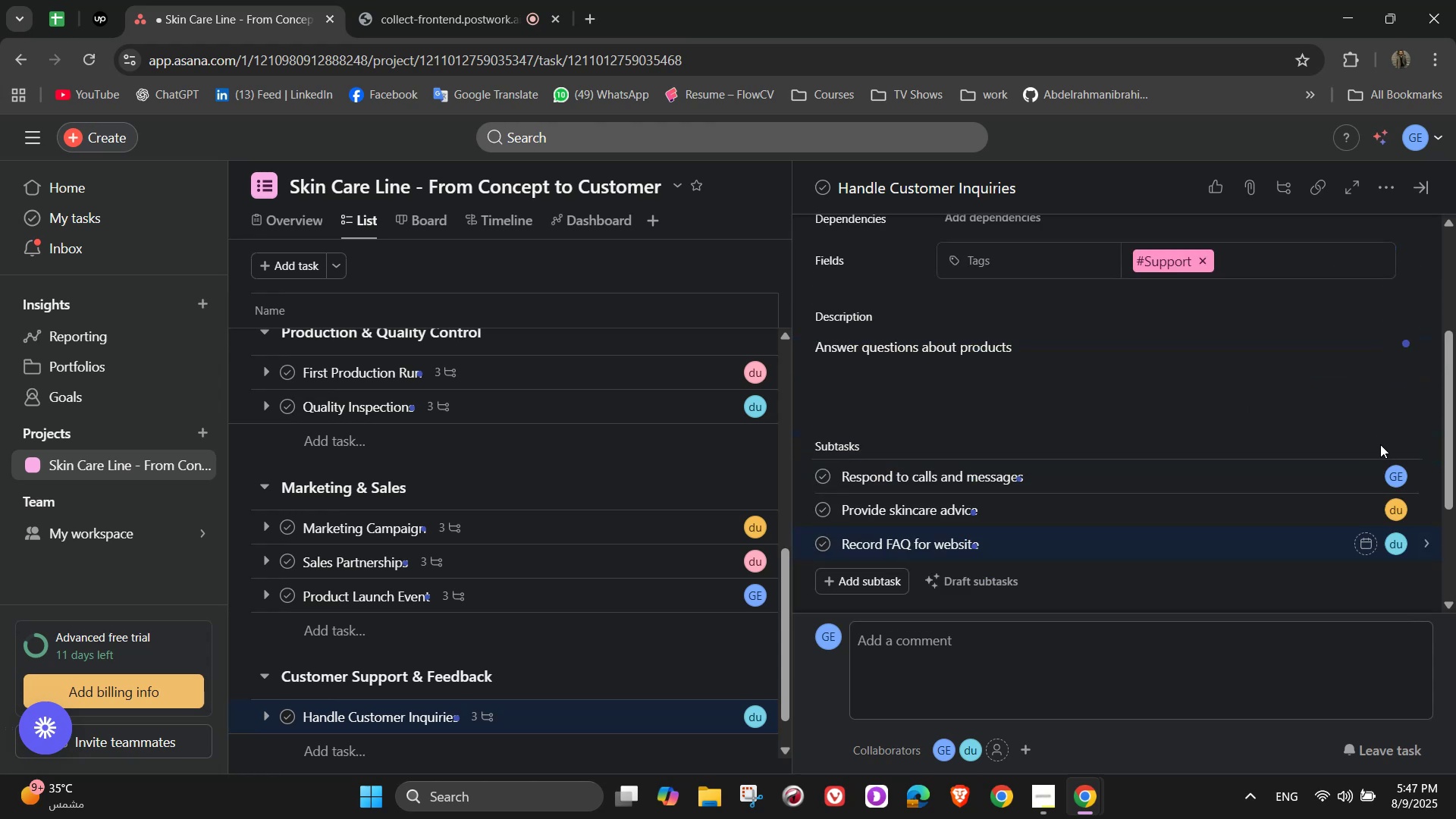 
scroll: coordinate [1329, 443], scroll_direction: down, amount: 2.0
 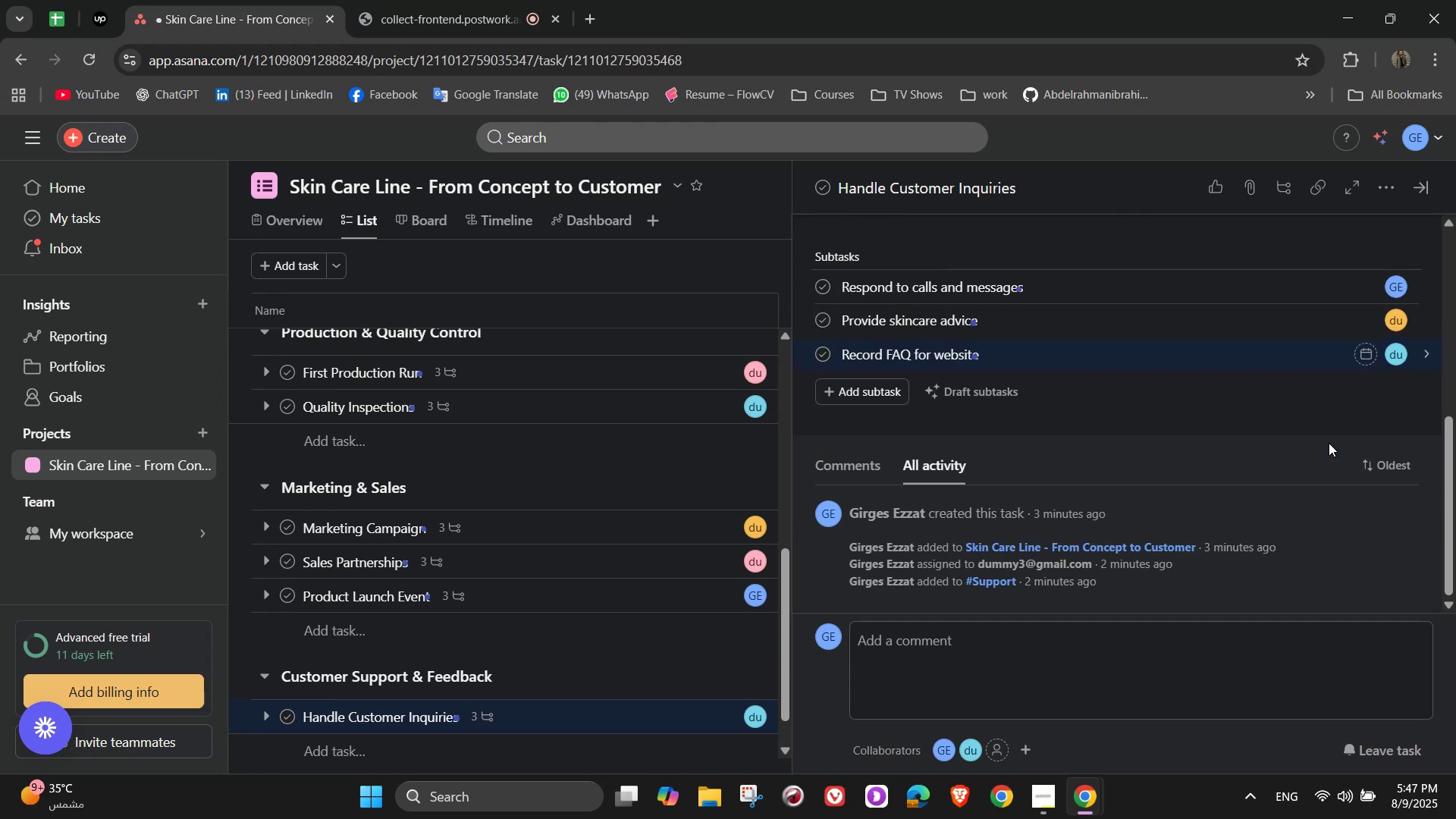 
scroll: coordinate [1259, 453], scroll_direction: up, amount: 7.0
 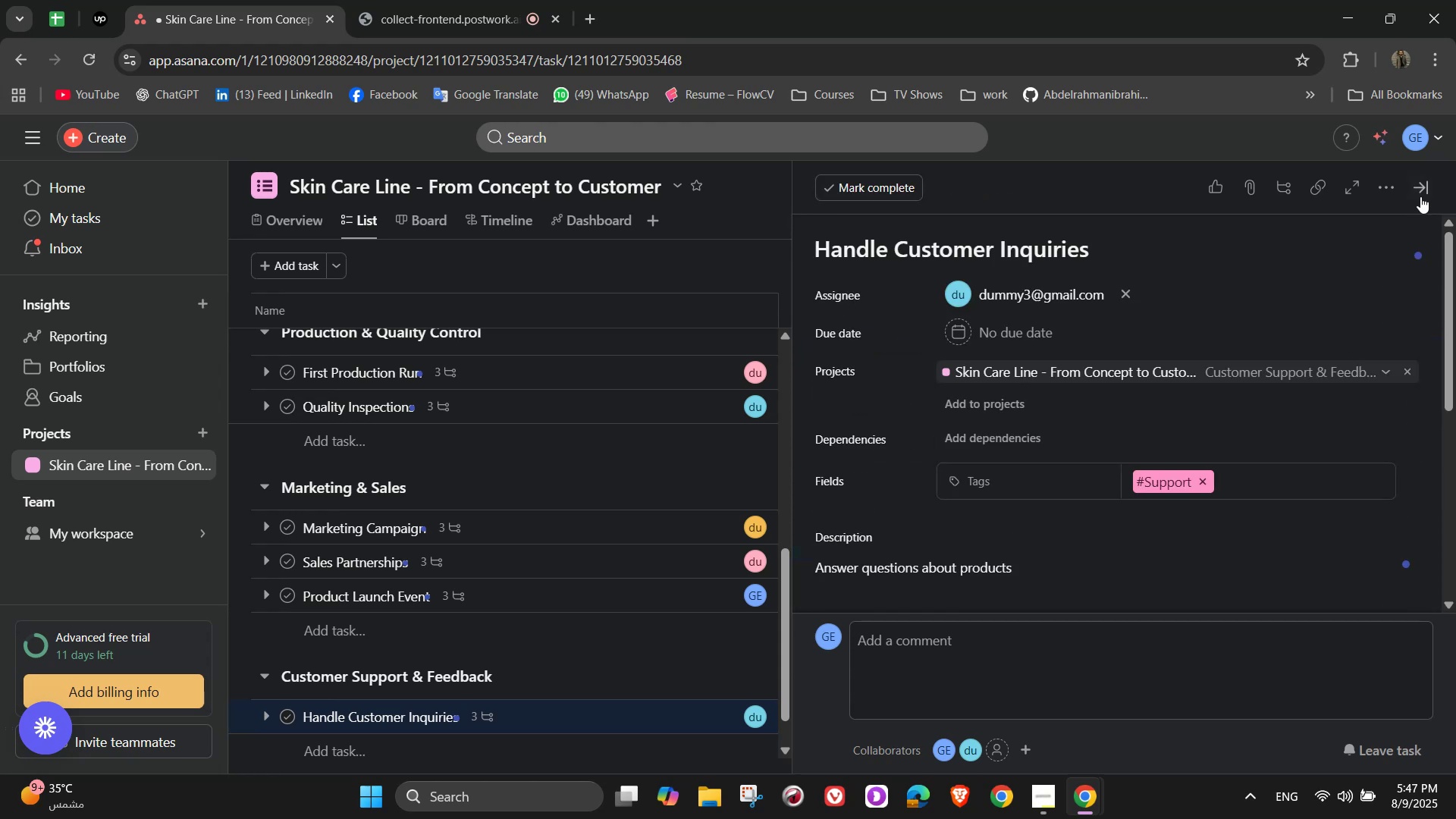 
left_click([1421, 193])
 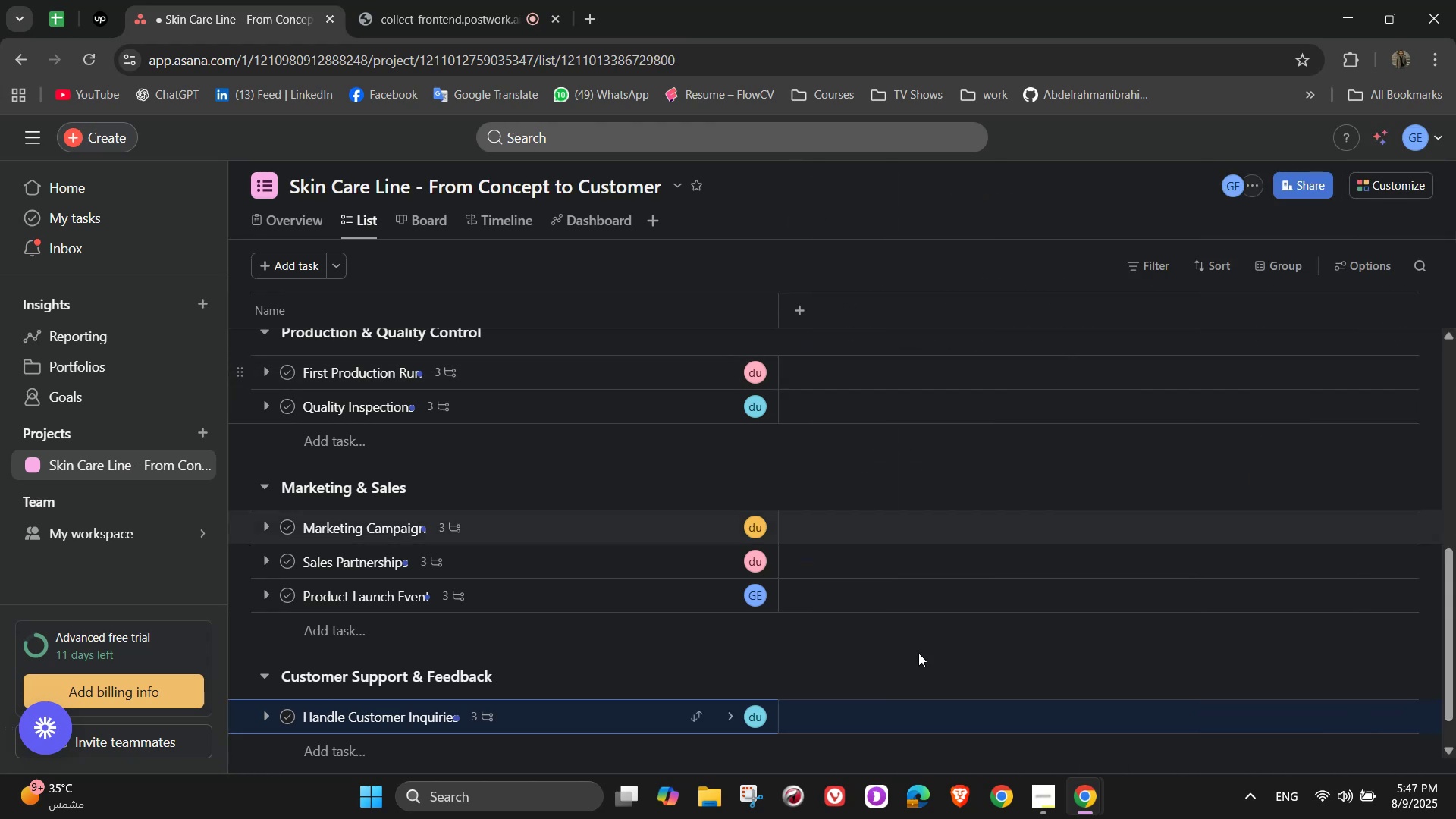 
scroll: coordinate [561, 657], scroll_direction: down, amount: 2.0
 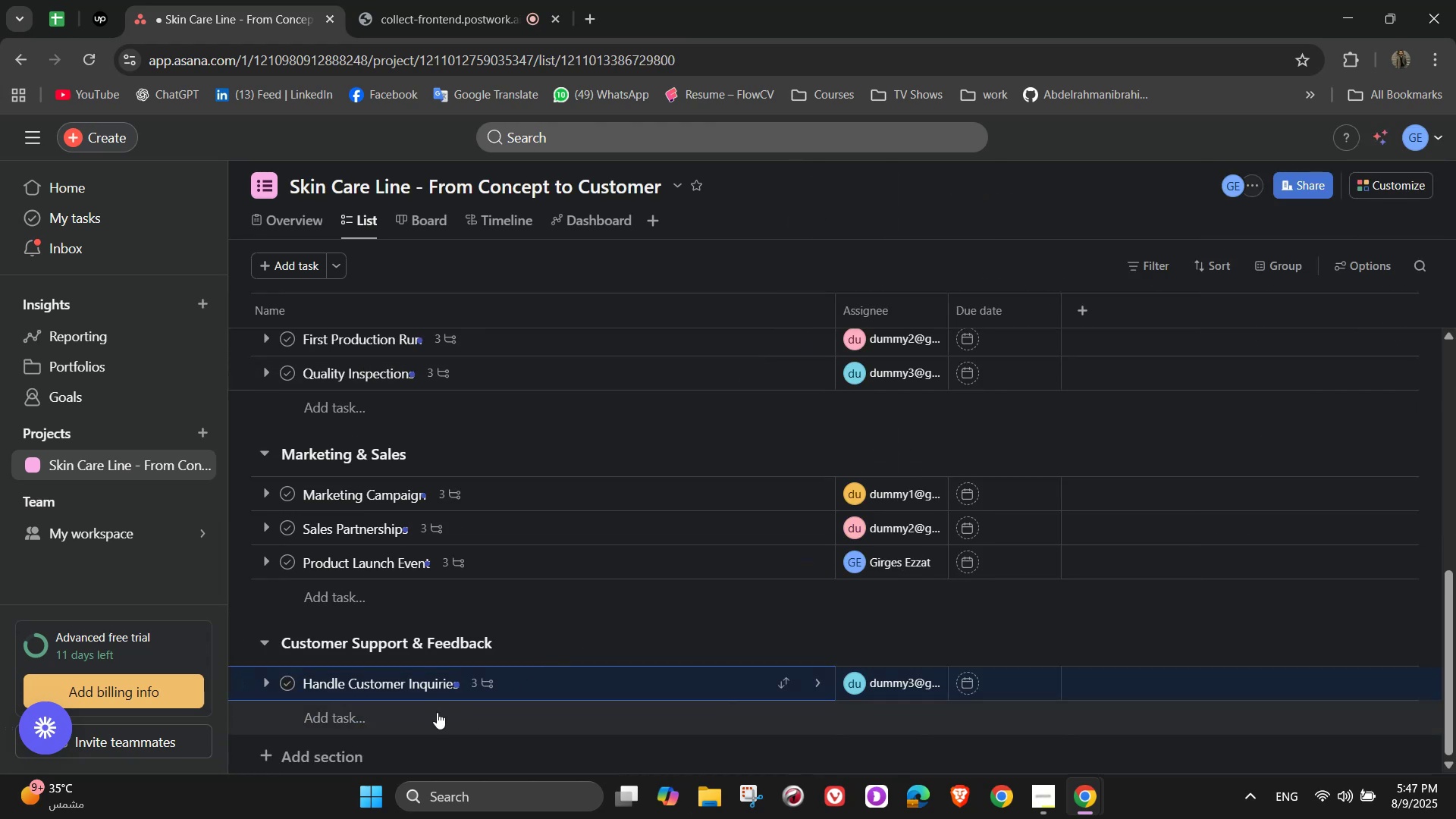 
left_click([436, 712])
 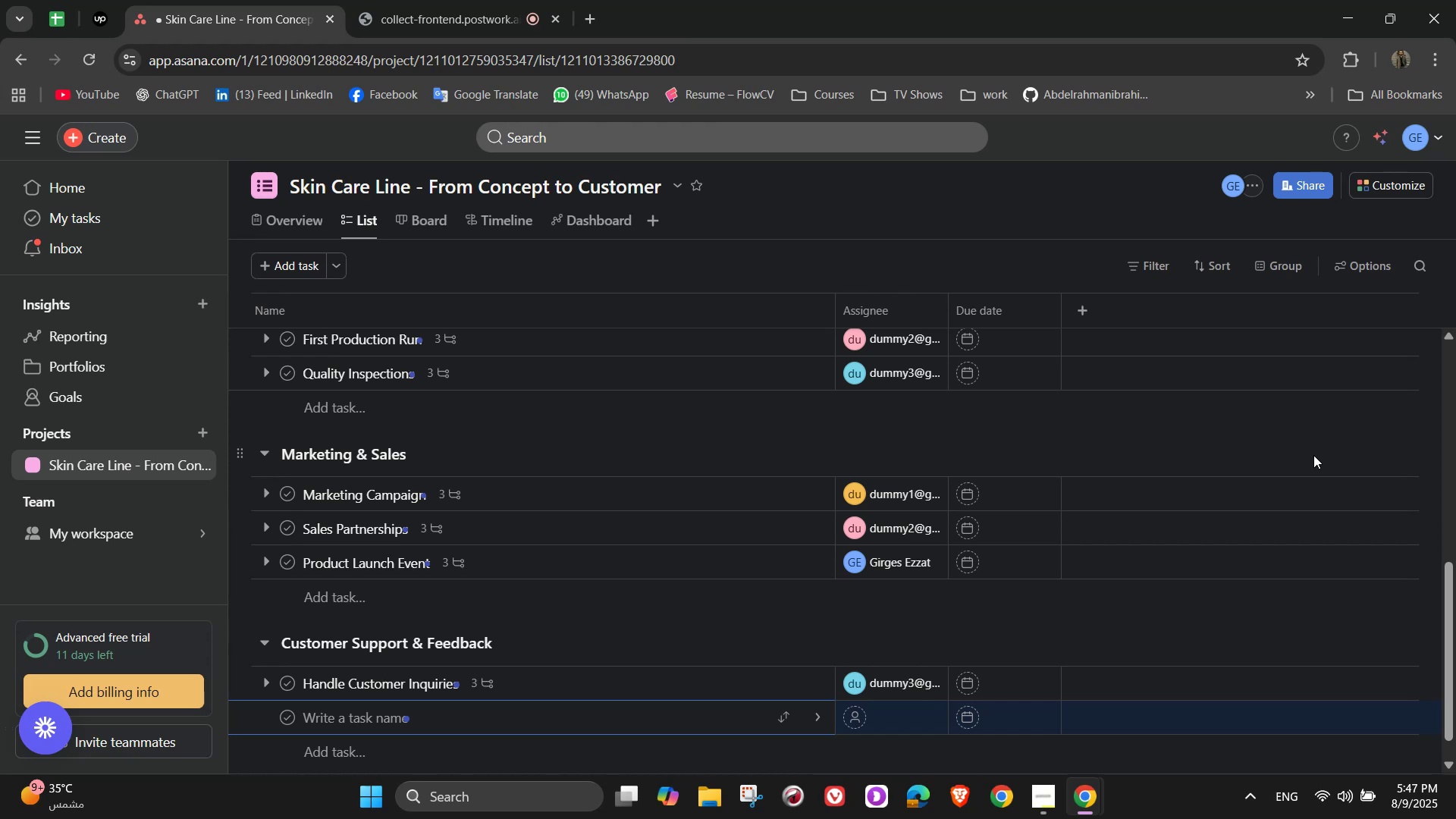 
wait(13.9)
 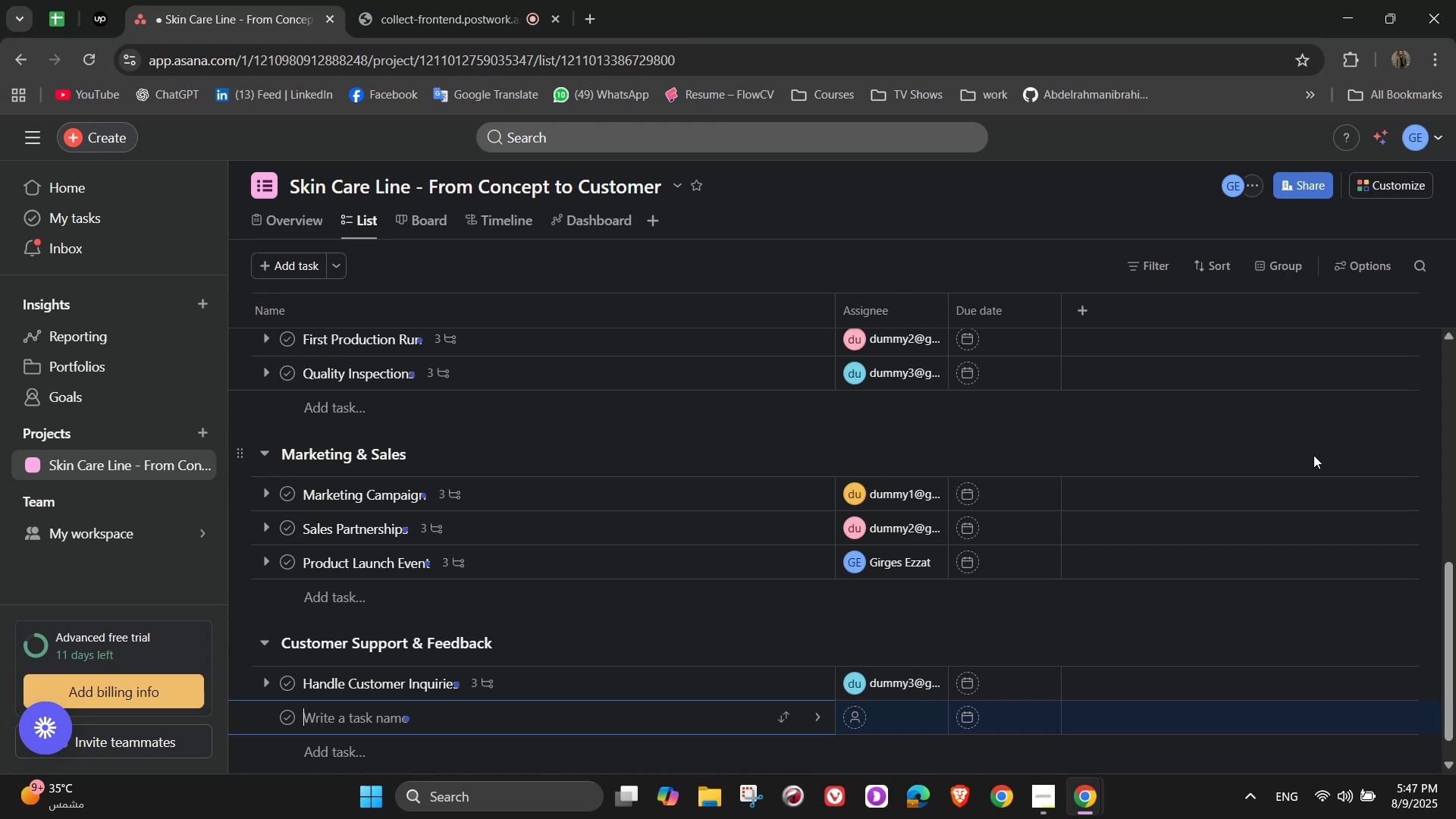 
type(V)
key(Backspace)
type(Collect Customer Reviews)
 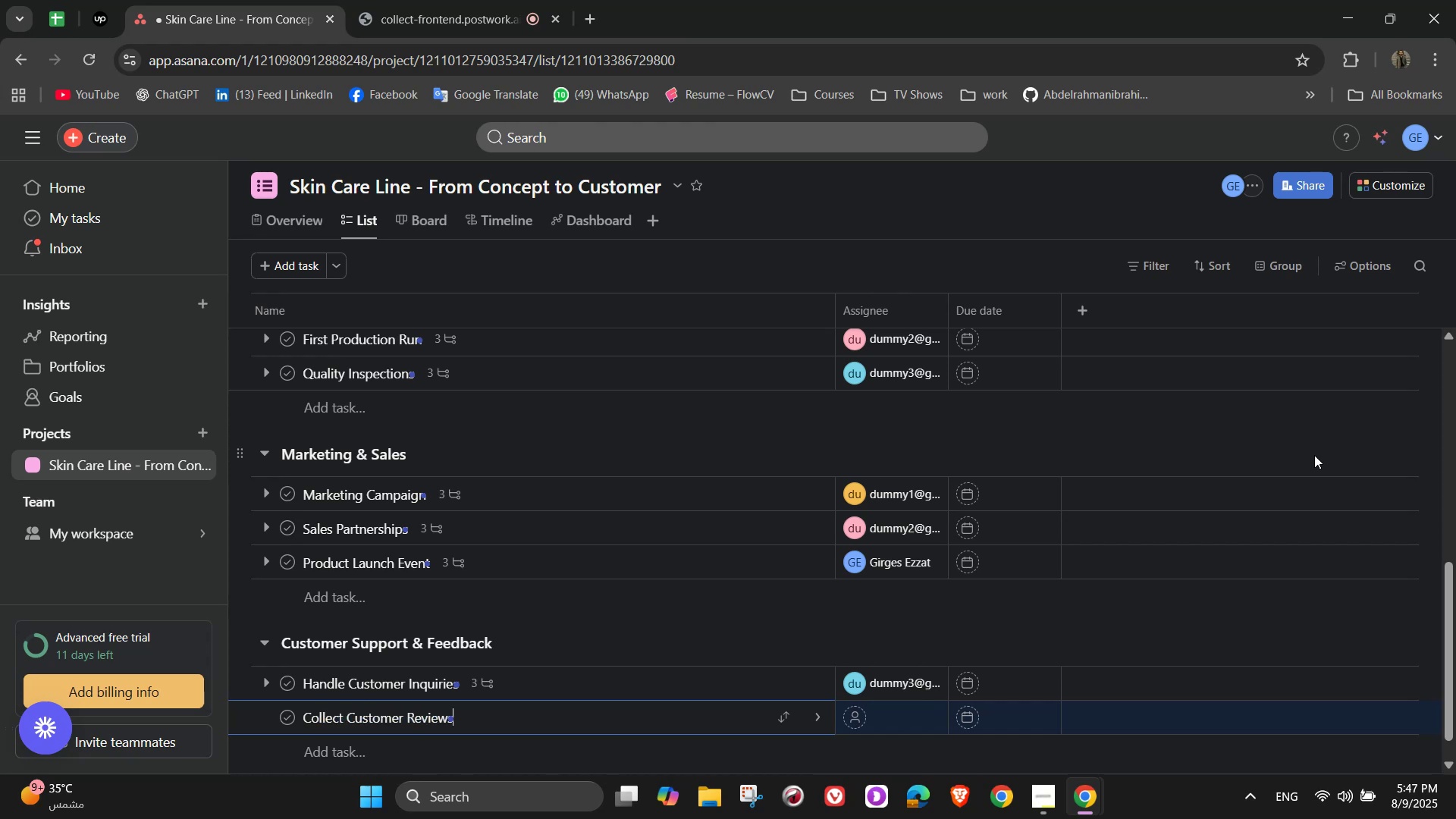 
wait(7.96)
 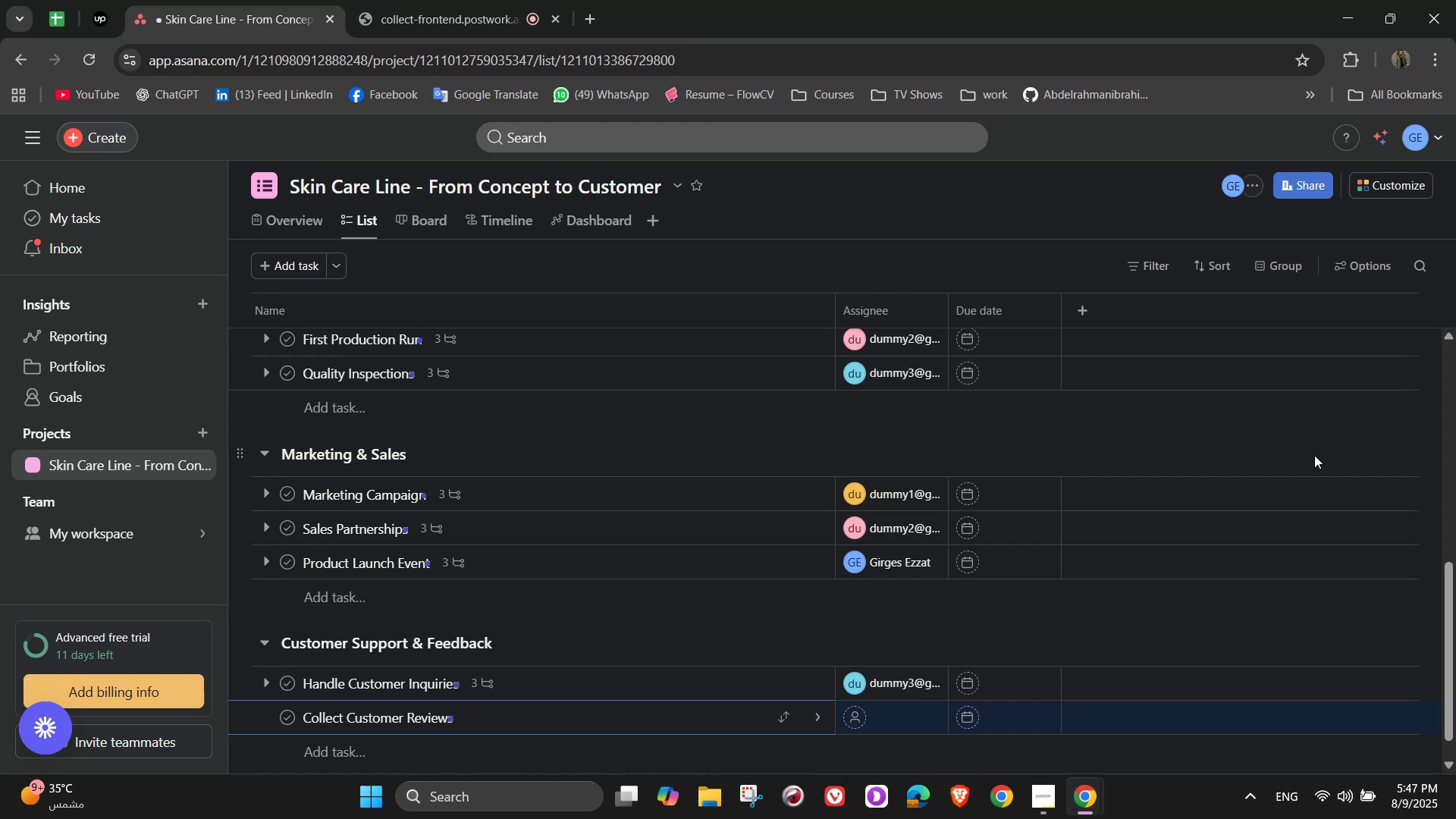 
left_click([1017, 289])
 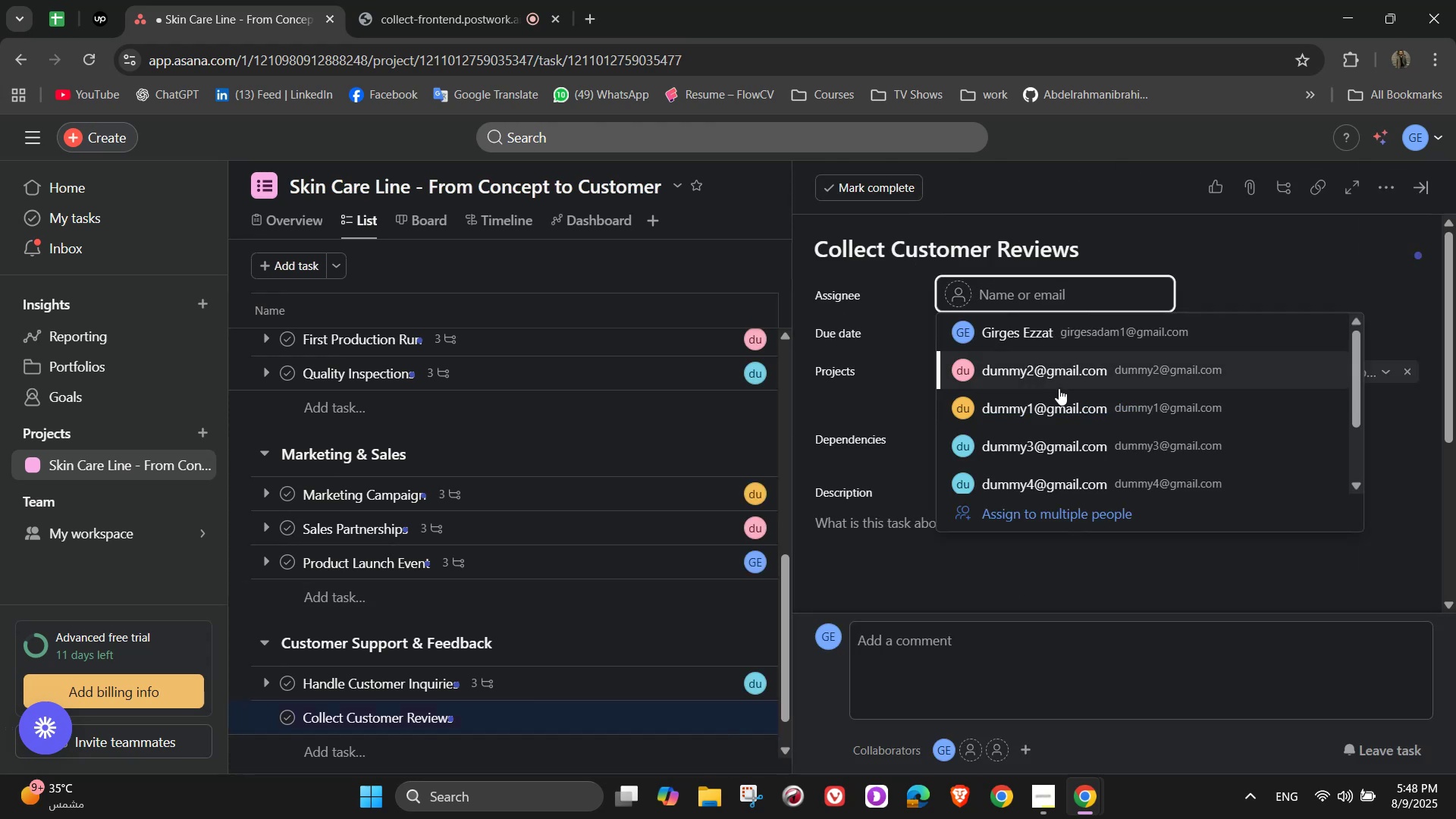 
left_click([1060, 369])
 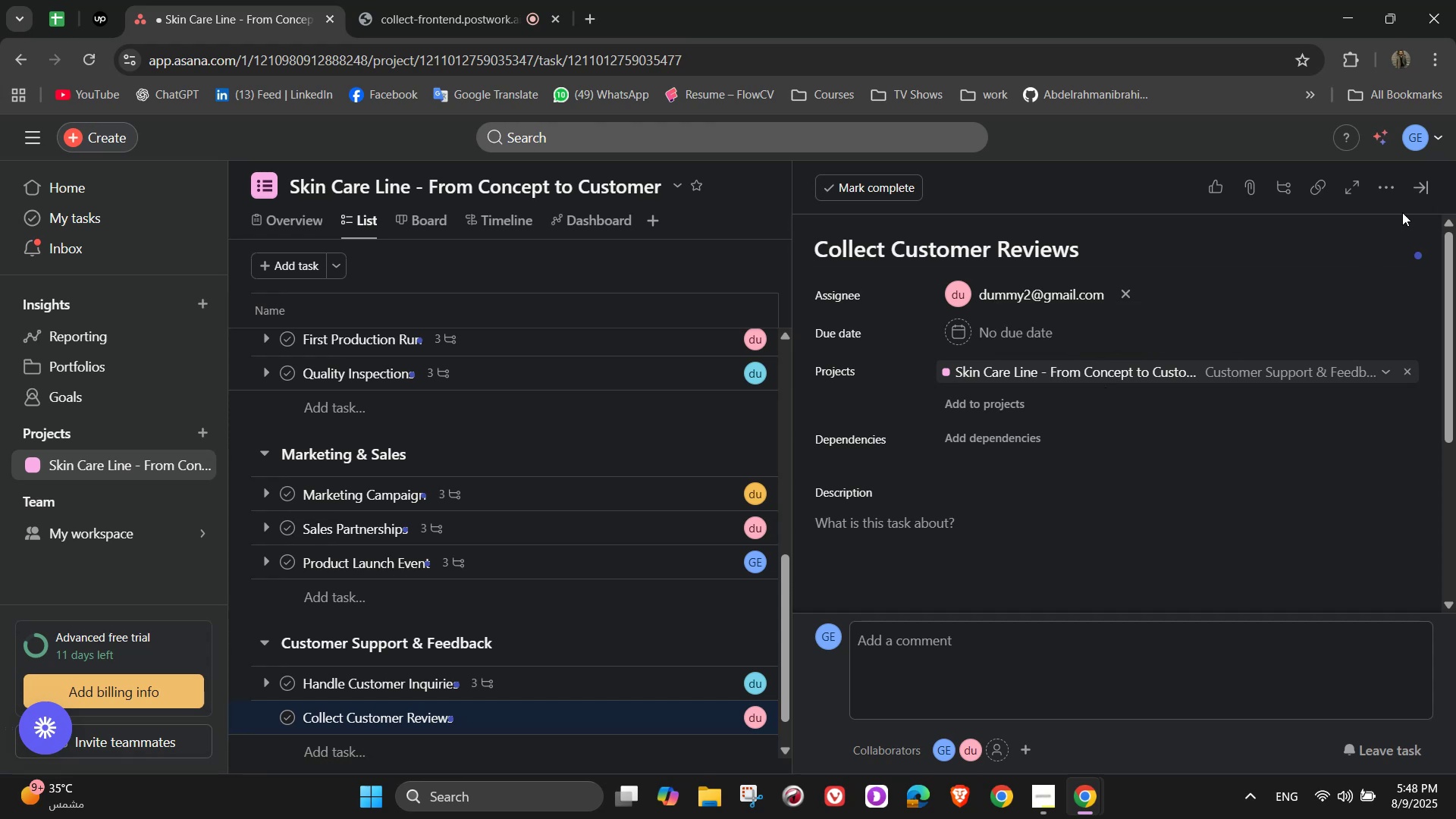 
left_click([1390, 192])
 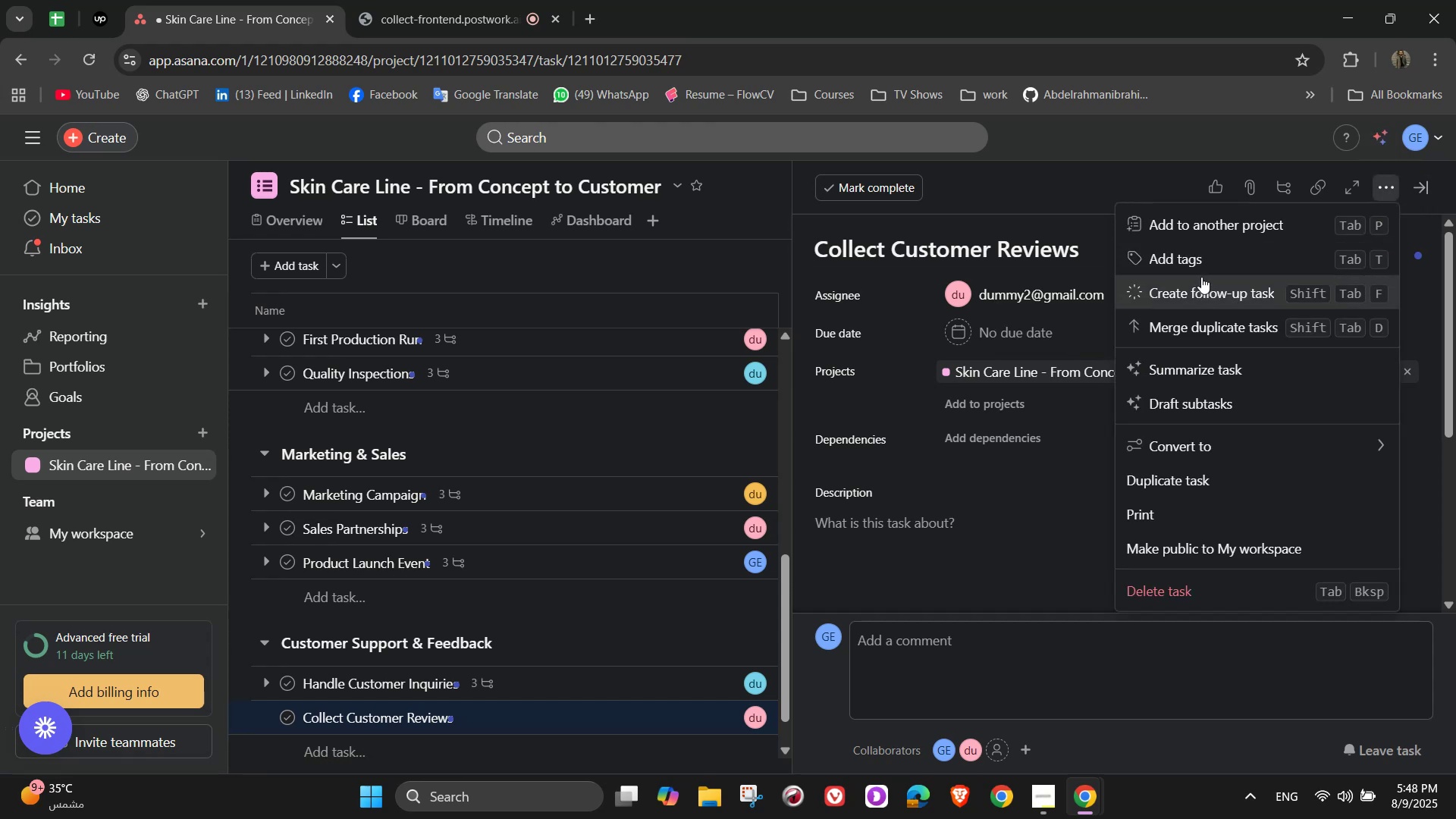 
left_click([1199, 263])
 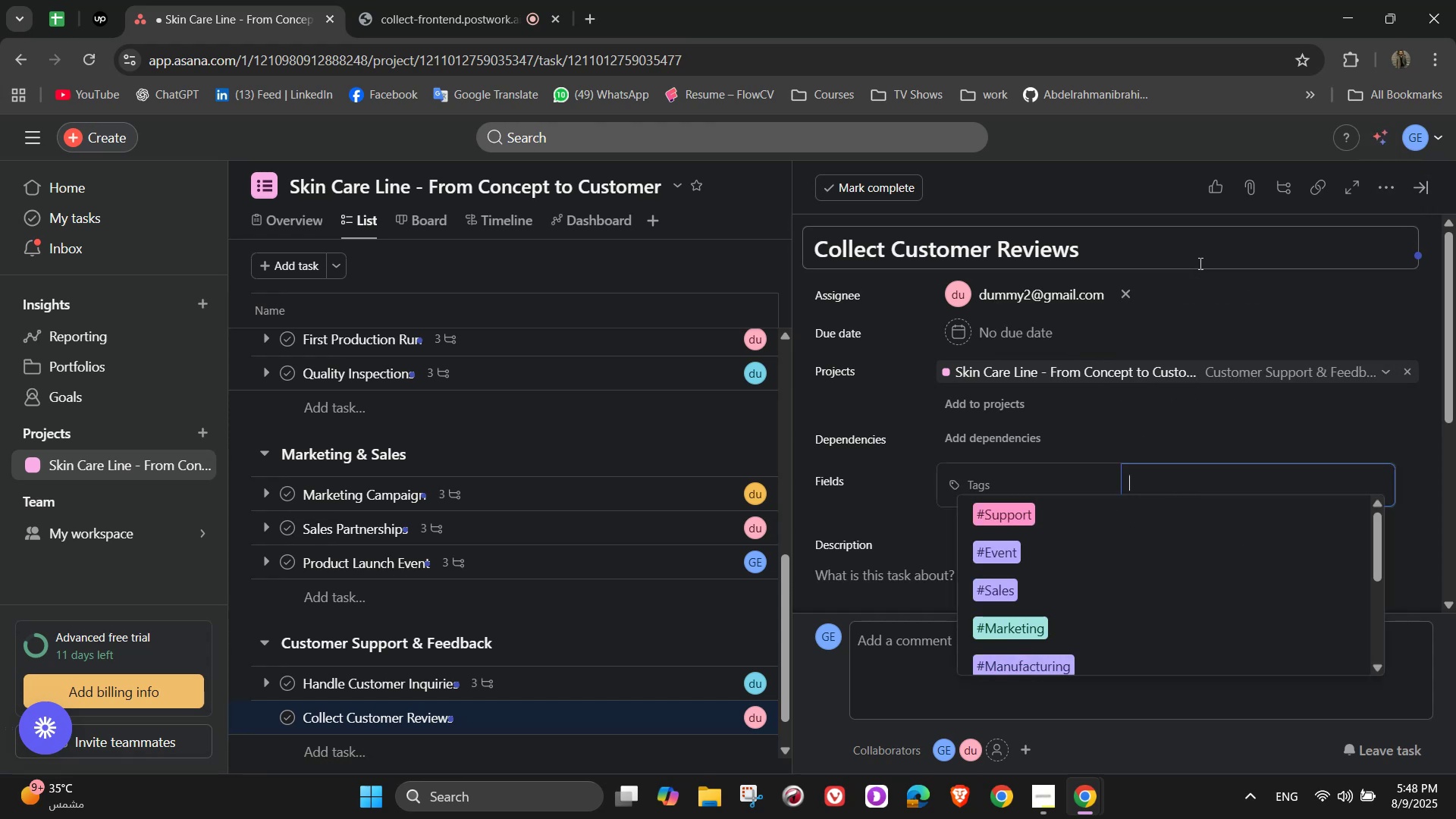 
key(Shift+F)
 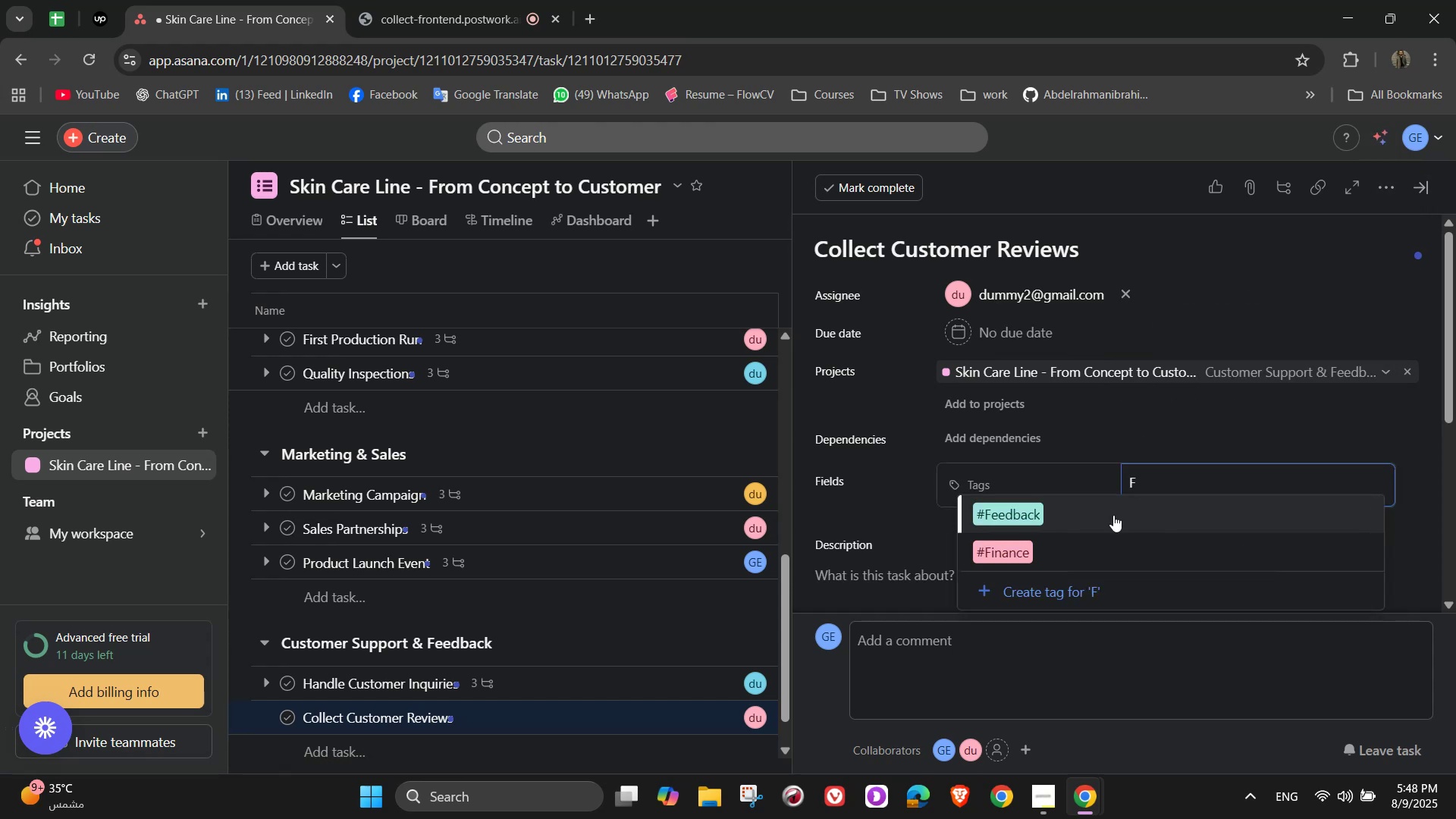 
left_click([1111, 516])
 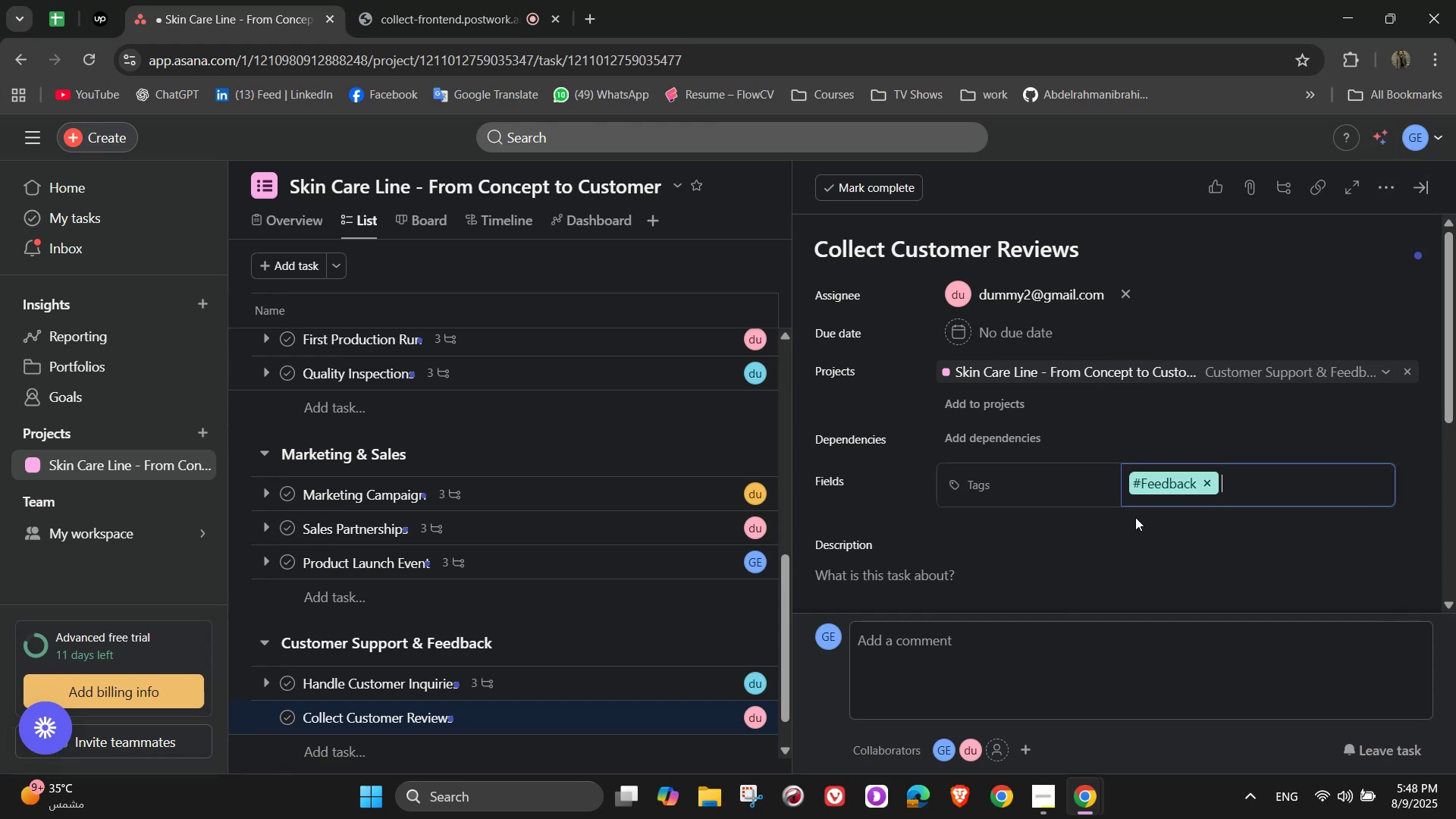 
scroll: coordinate [1139, 514], scroll_direction: down, amount: 2.0
 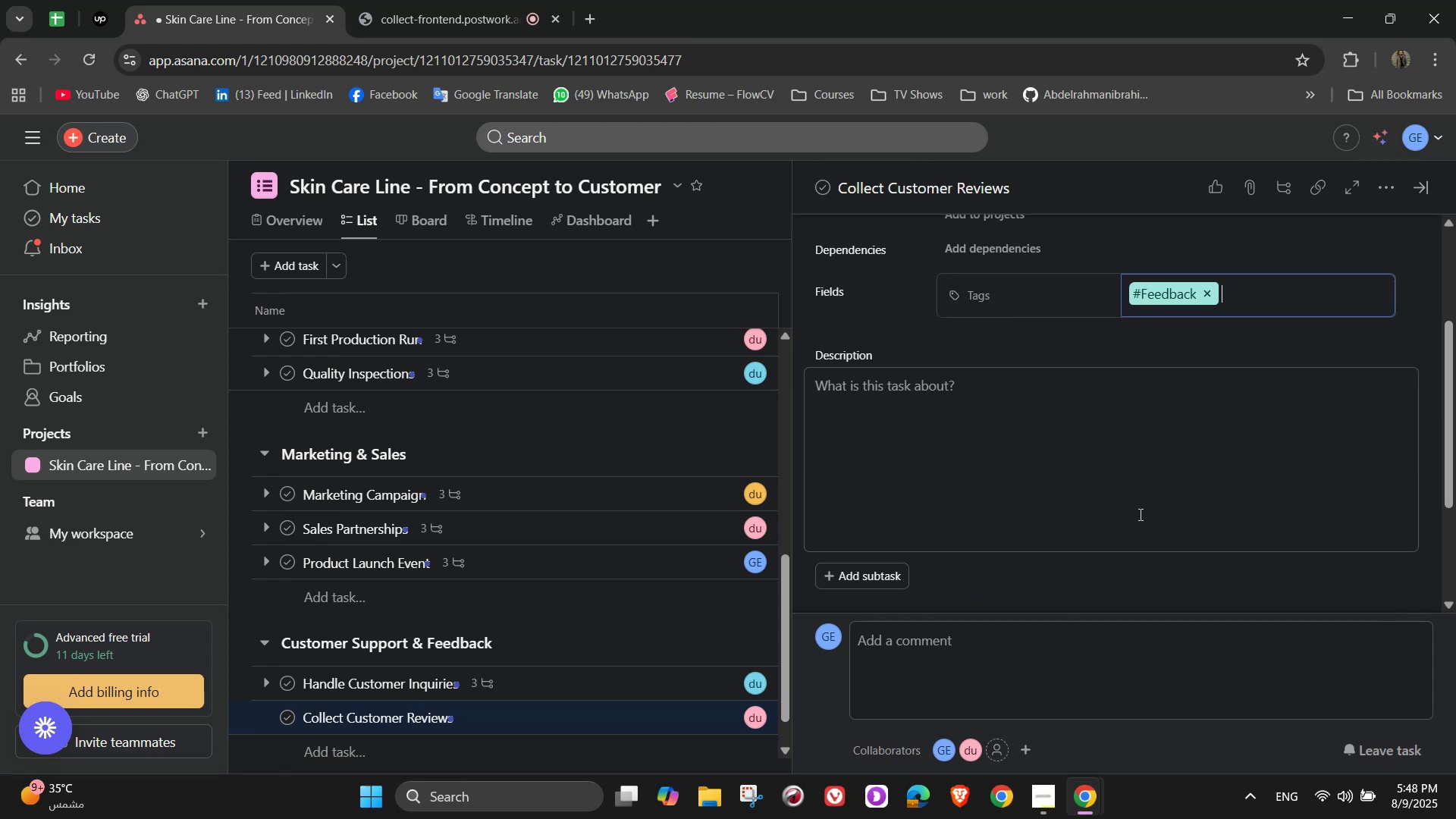 
left_click([1139, 514])
 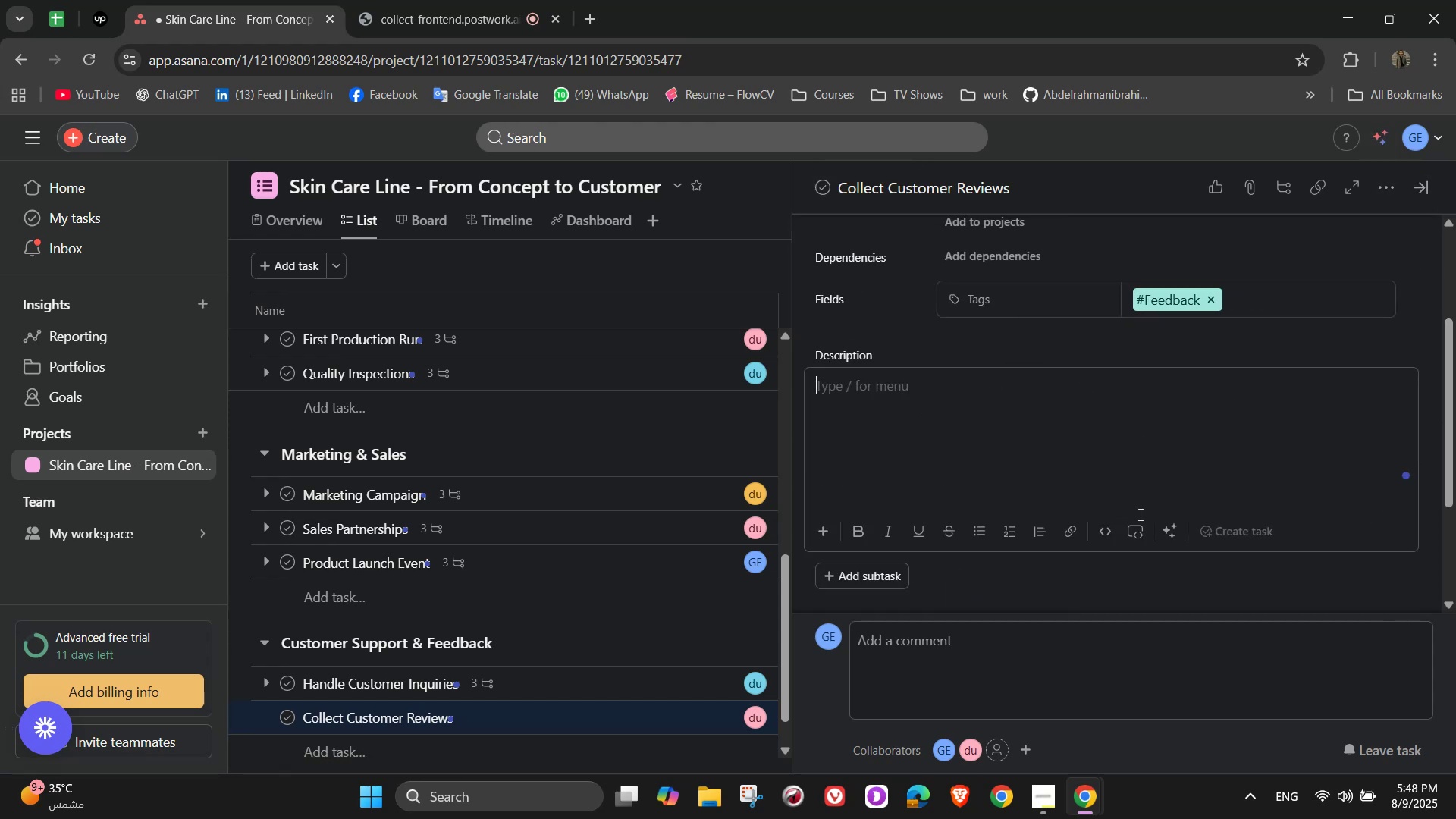 
type(Gather feedback for product improvement)
 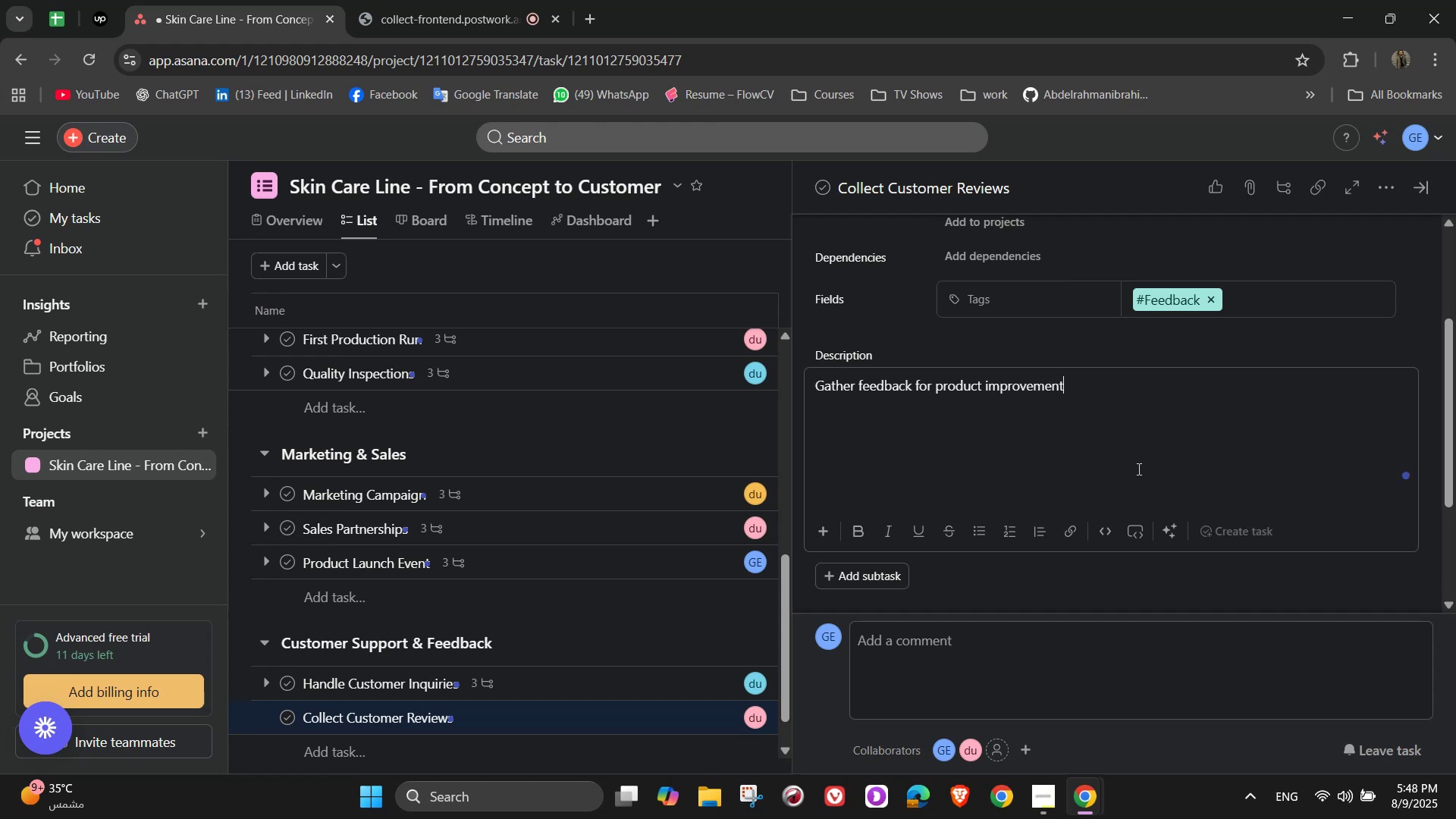 
wait(6.16)
 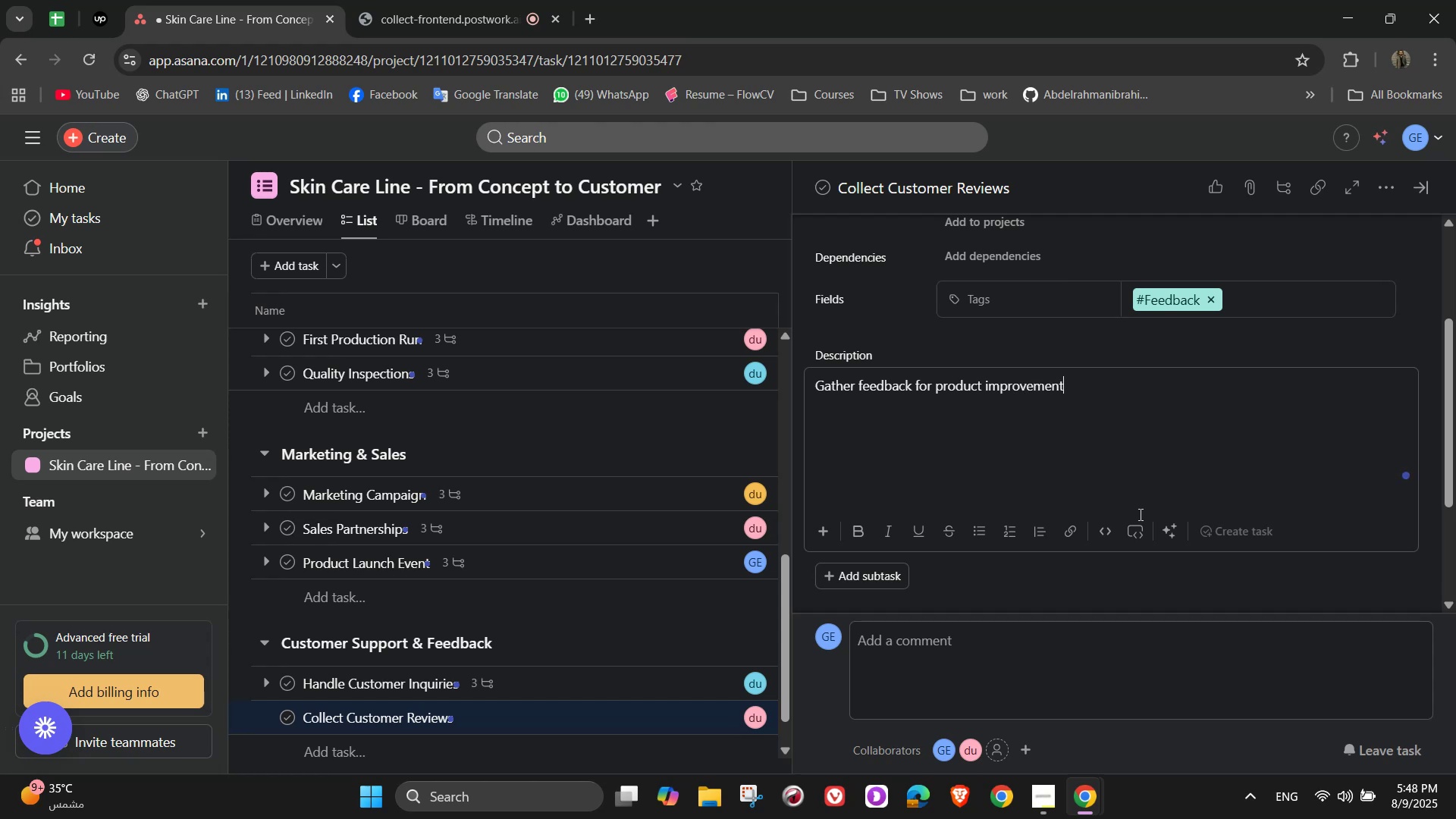 
scroll: coordinate [1138, 453], scroll_direction: down, amount: 1.0
 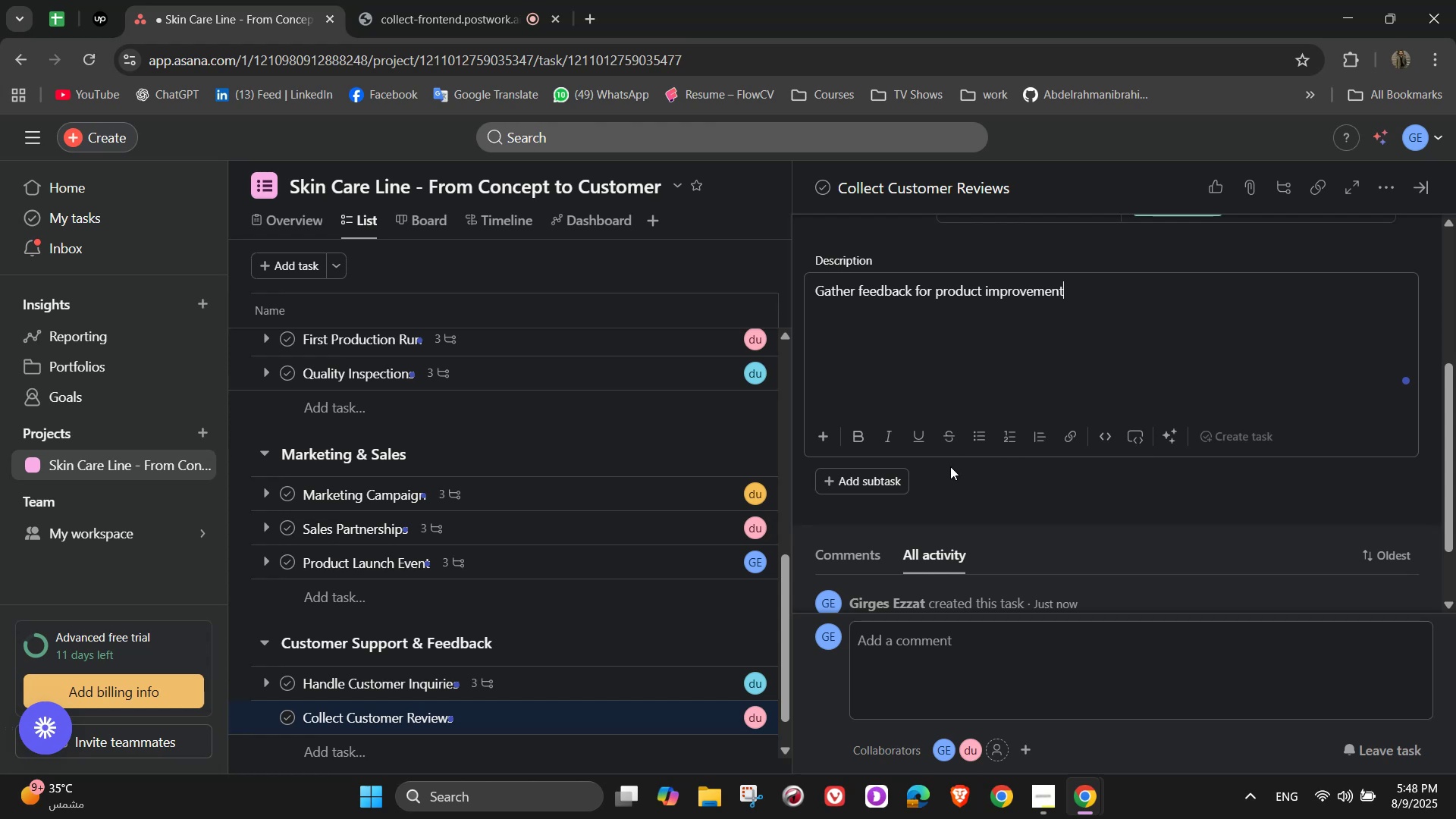 
left_click([982, 476])
 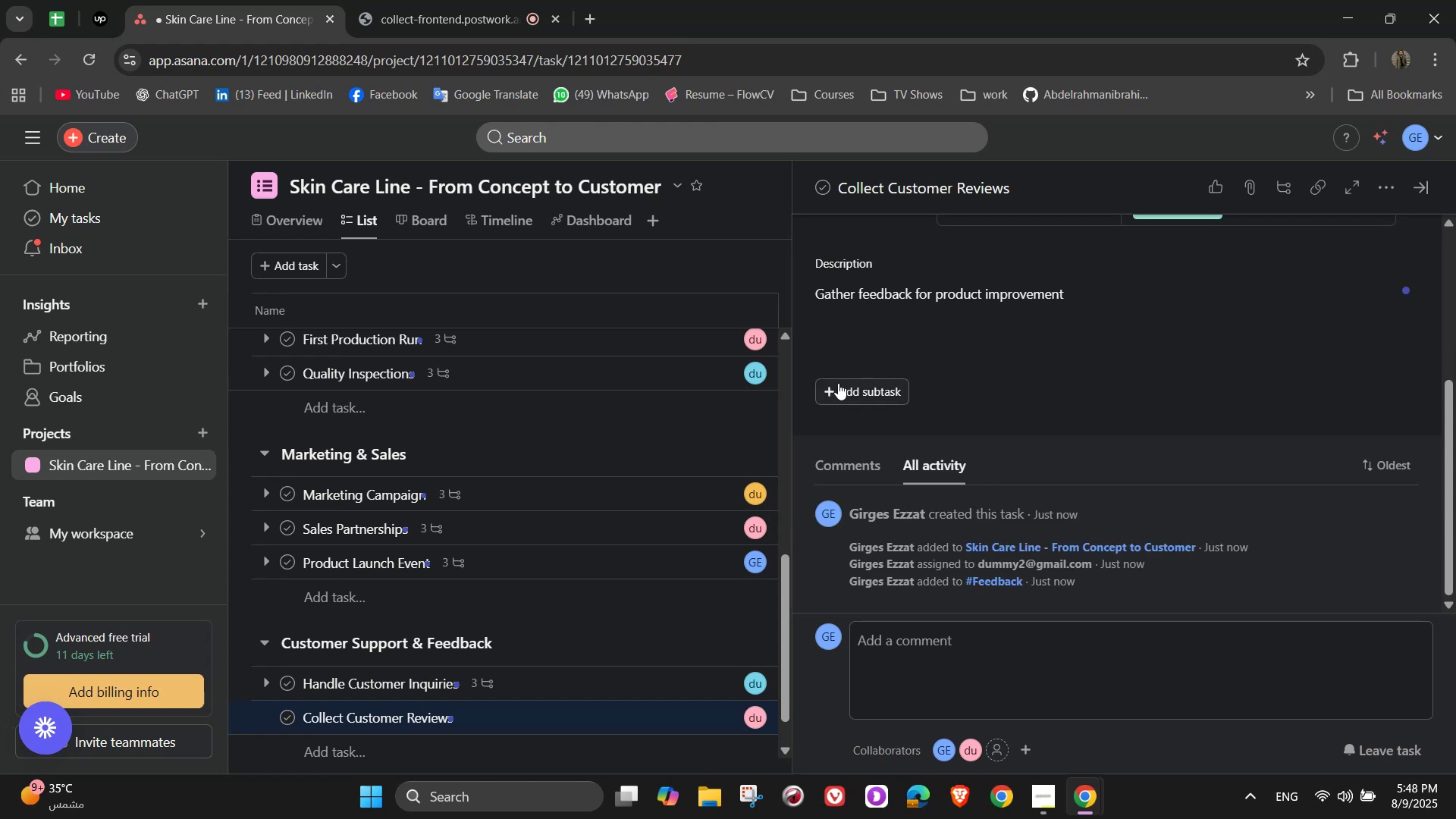 
left_click([838, 382])
 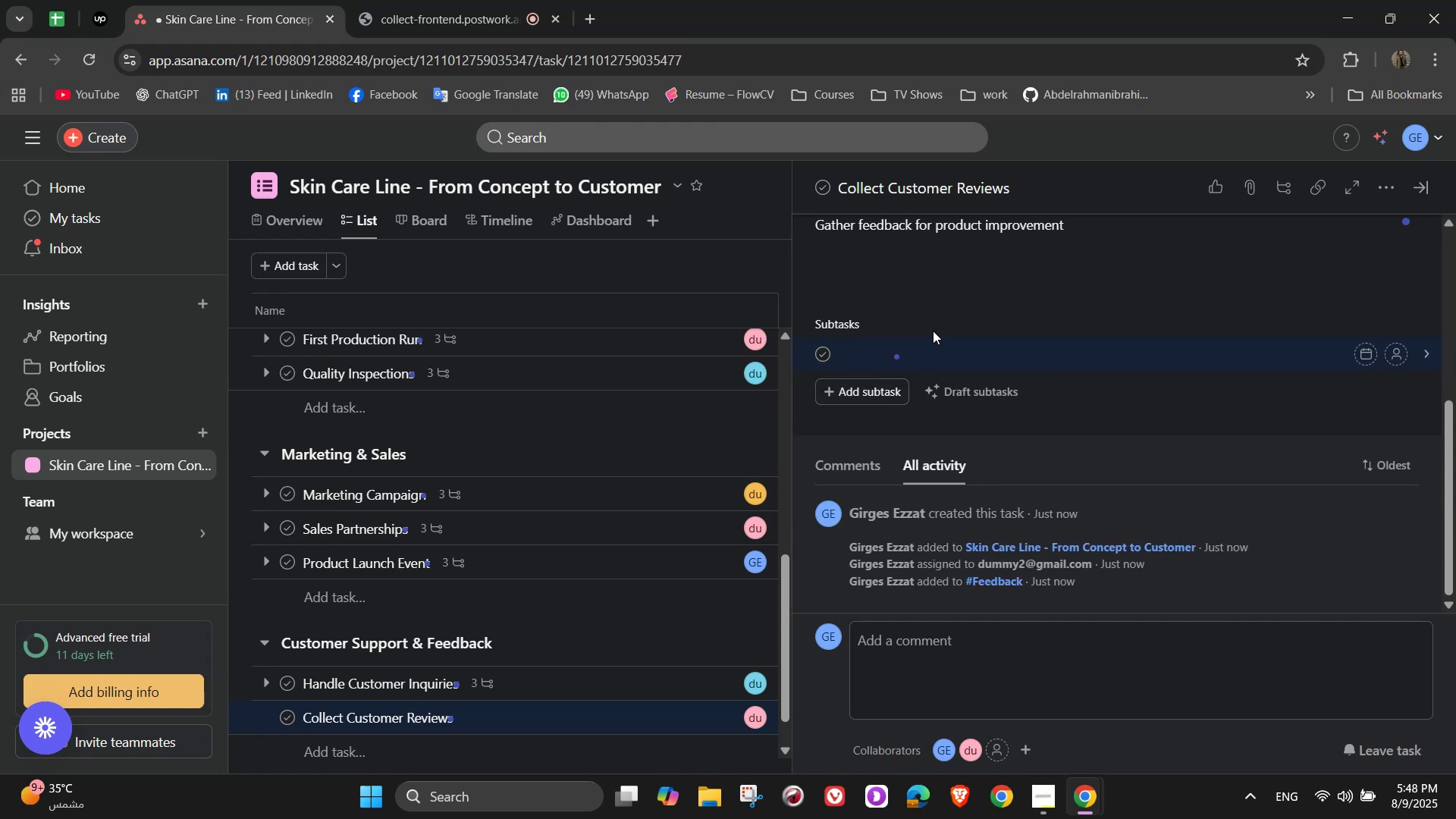 
type(Send follow-up emails)
key(NumpadEnter)
type(Monitor social media mentions)
 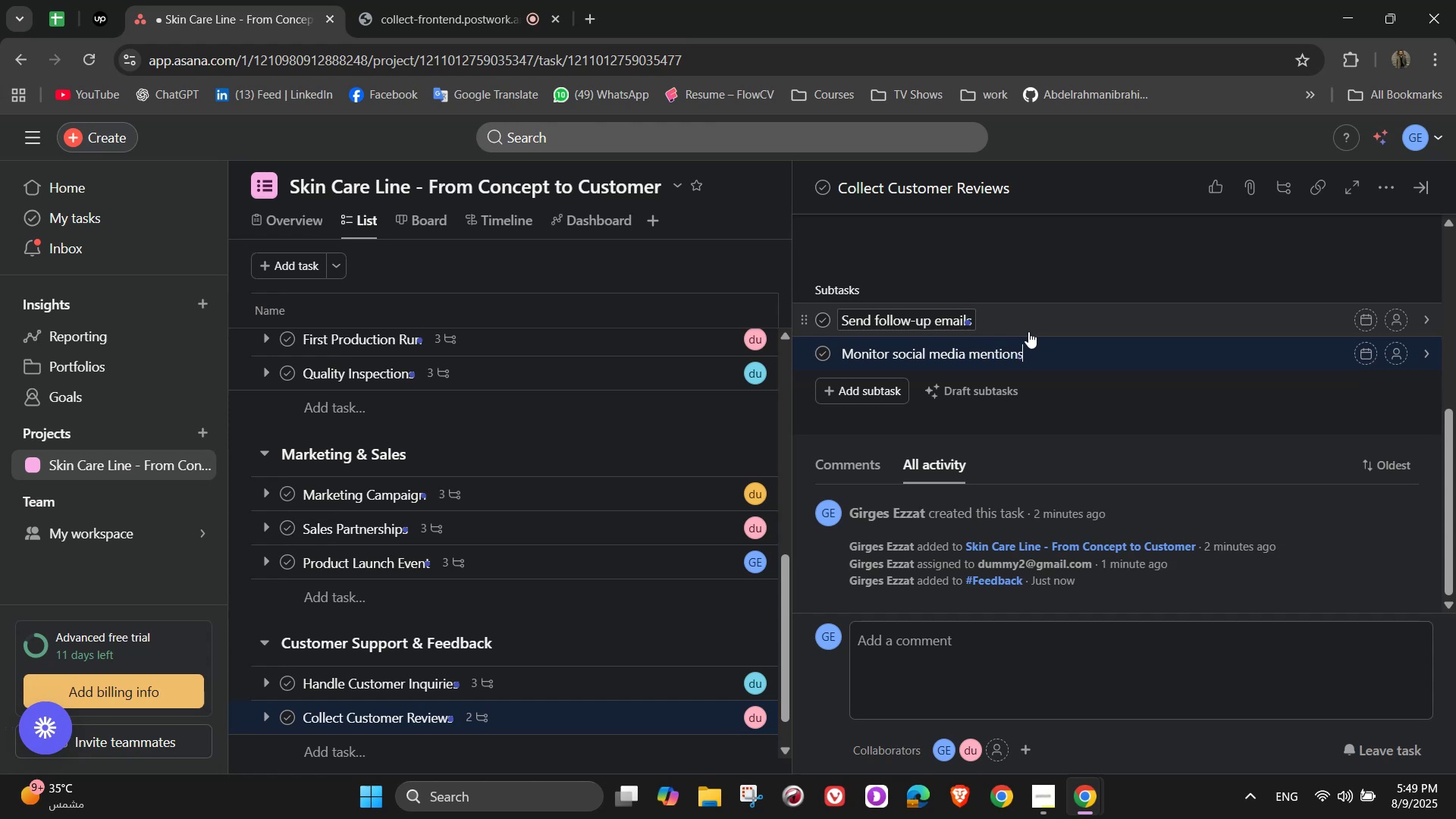 
key(Enter)
 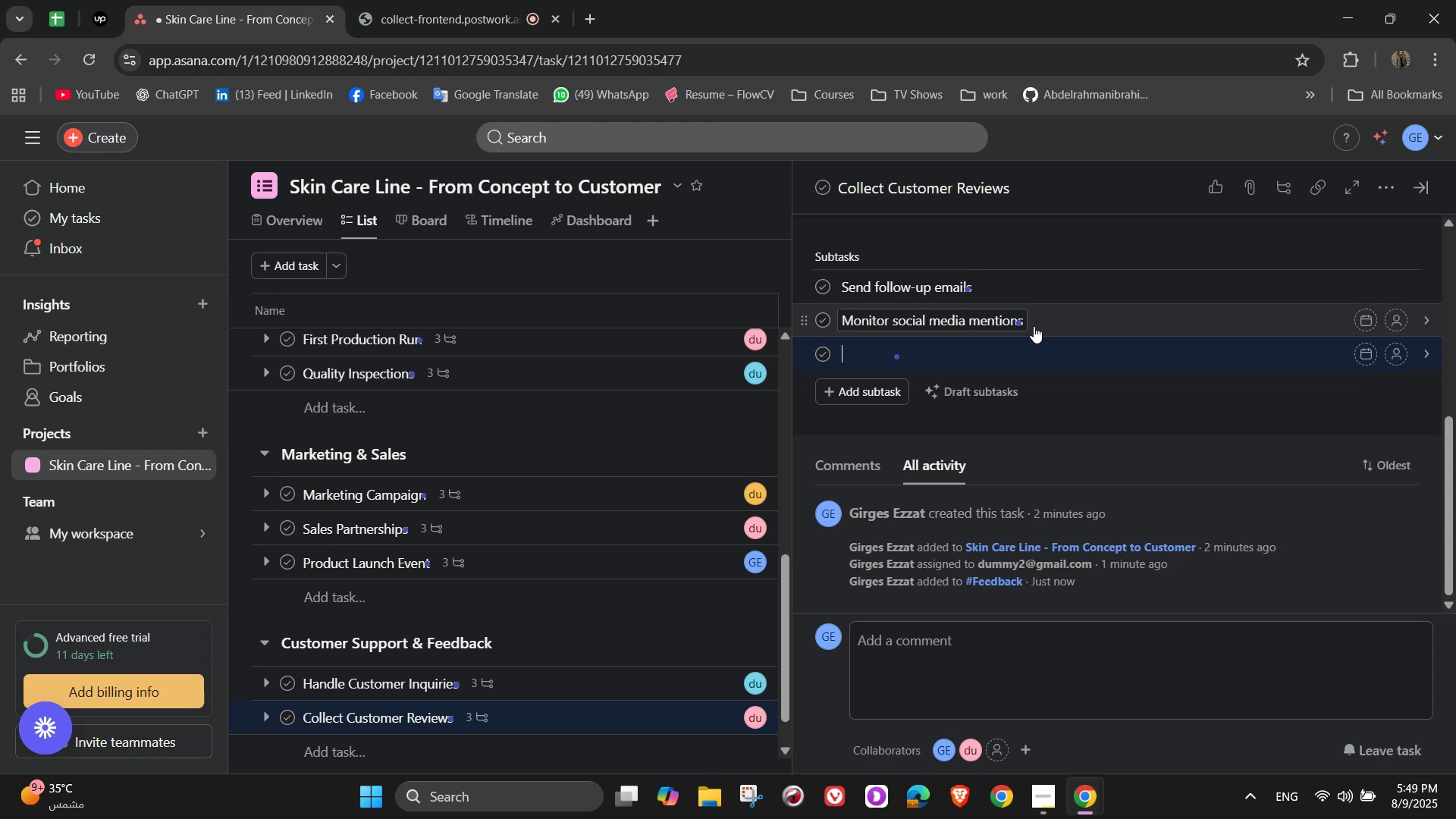 
type(Highlight positive reviewa)
key(Backspace)
type(s)
 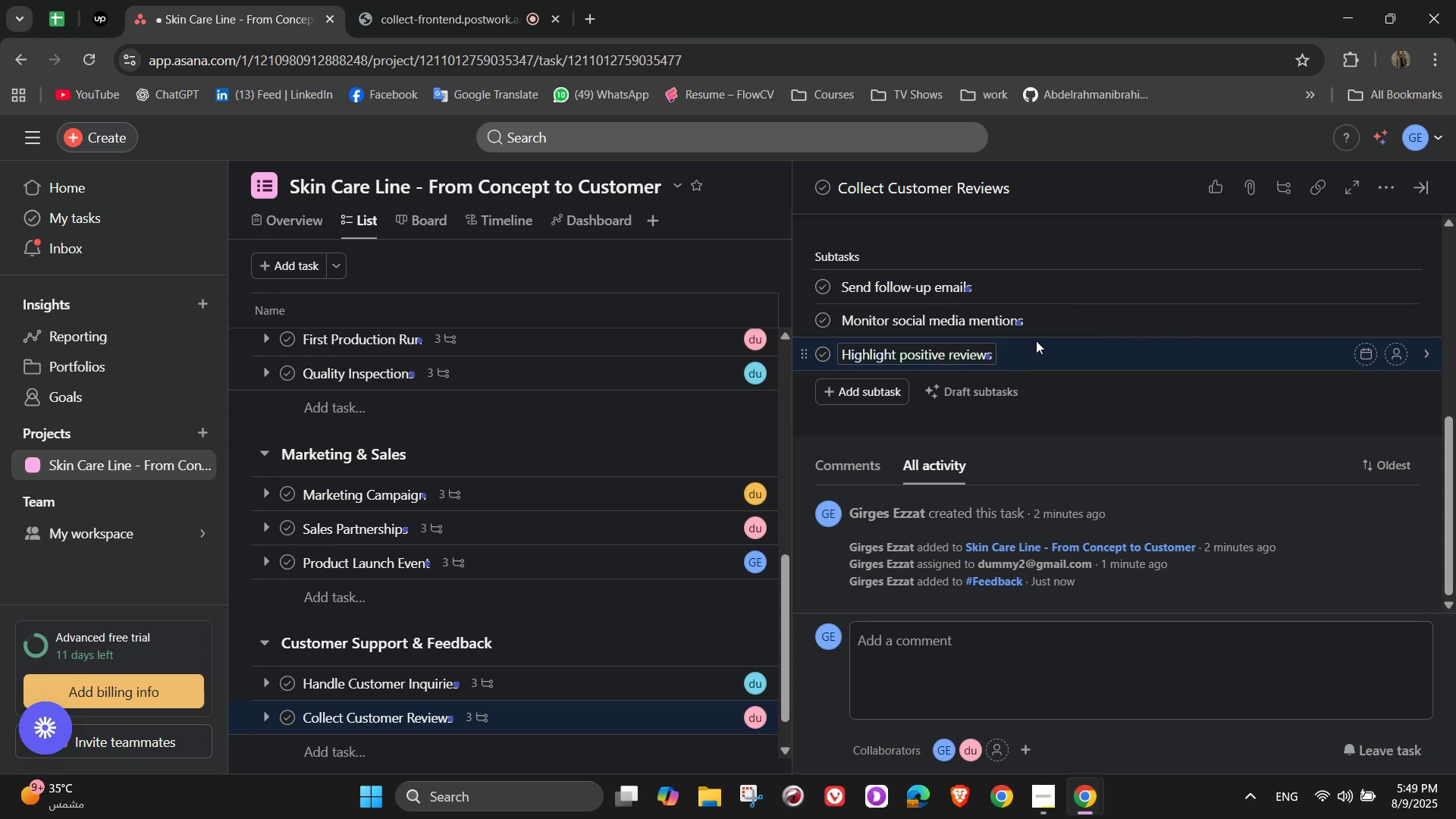 
wait(17.38)
 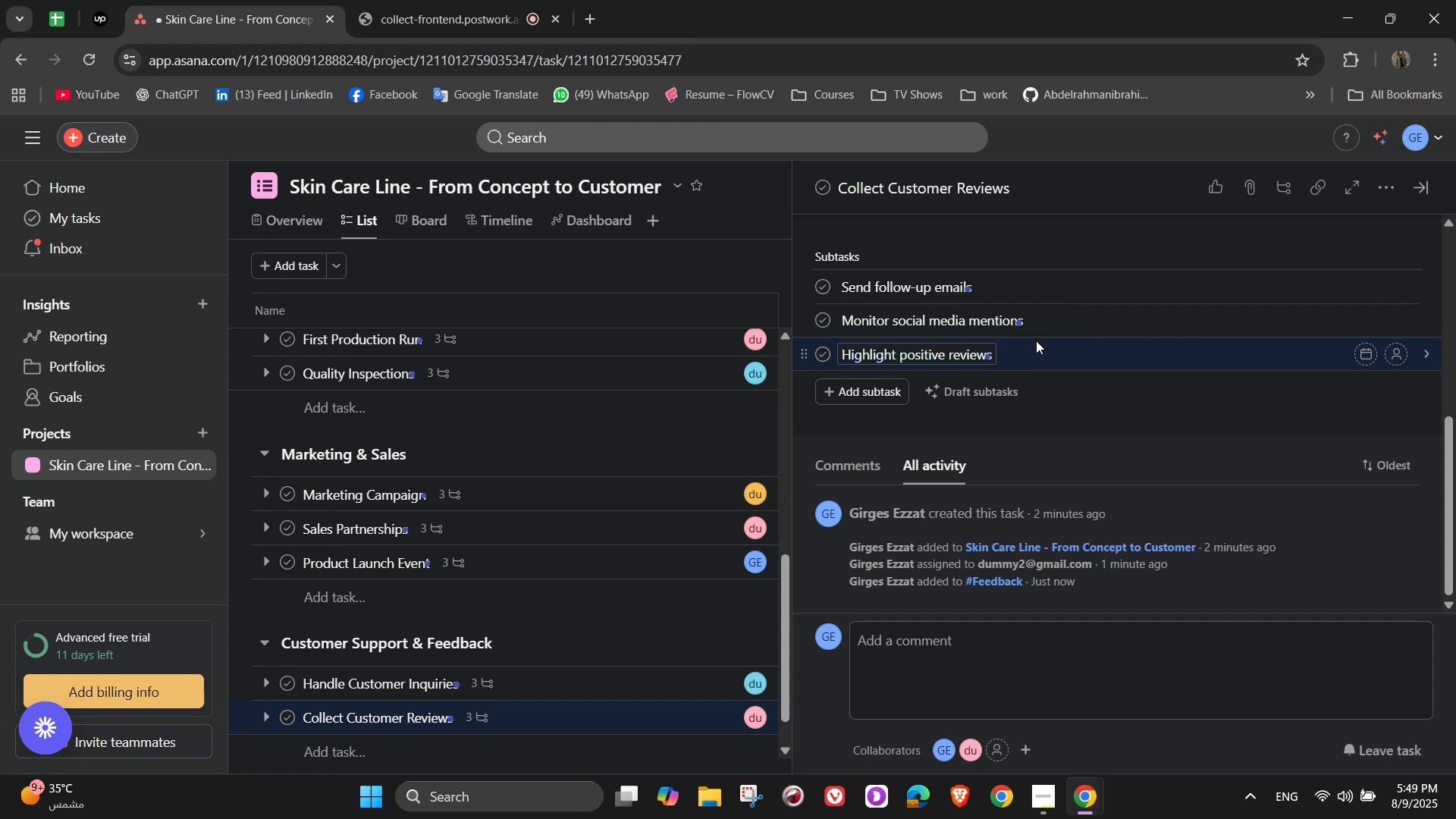 
left_click([1118, 419])
 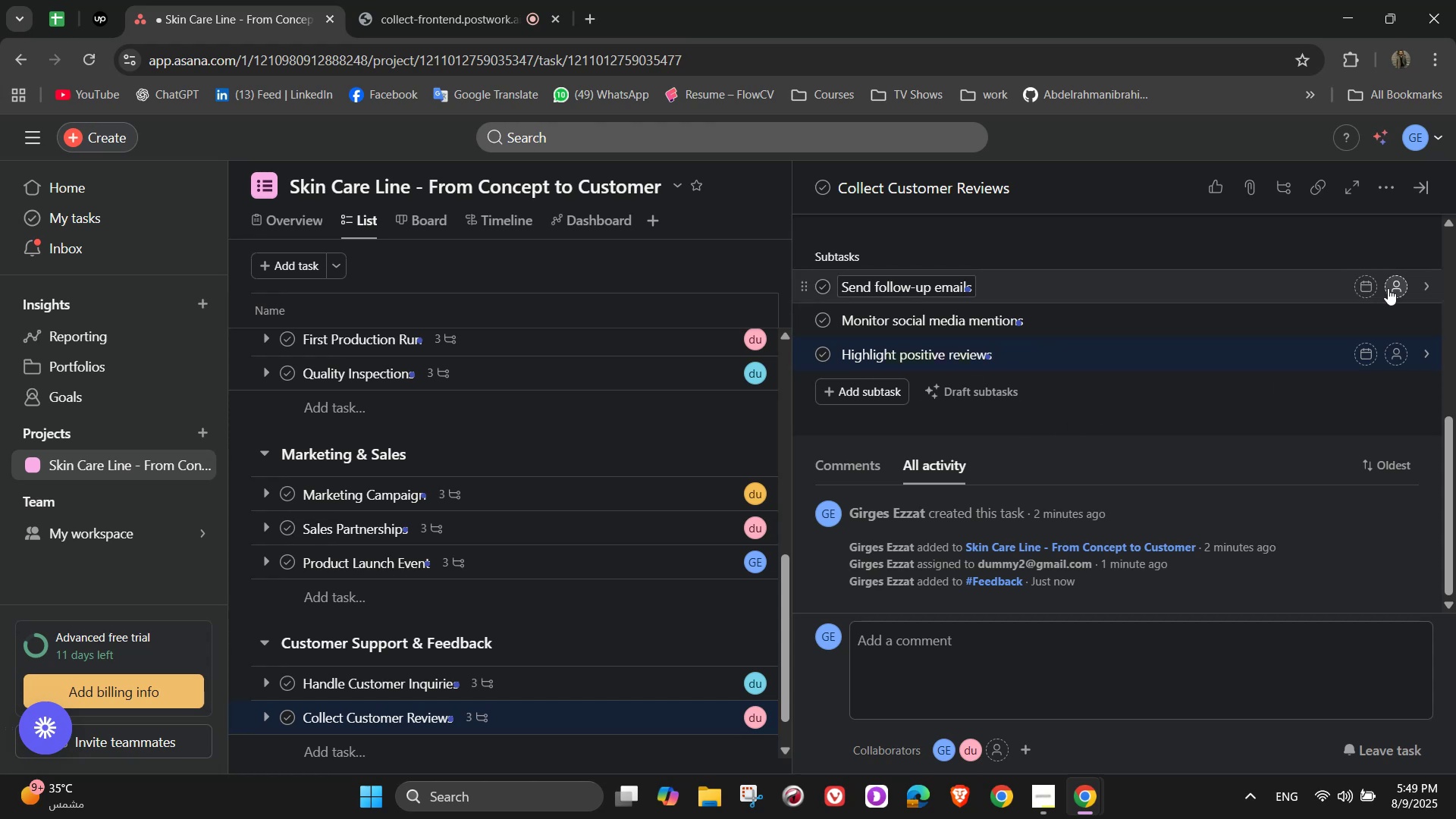 
left_click([1394, 284])
 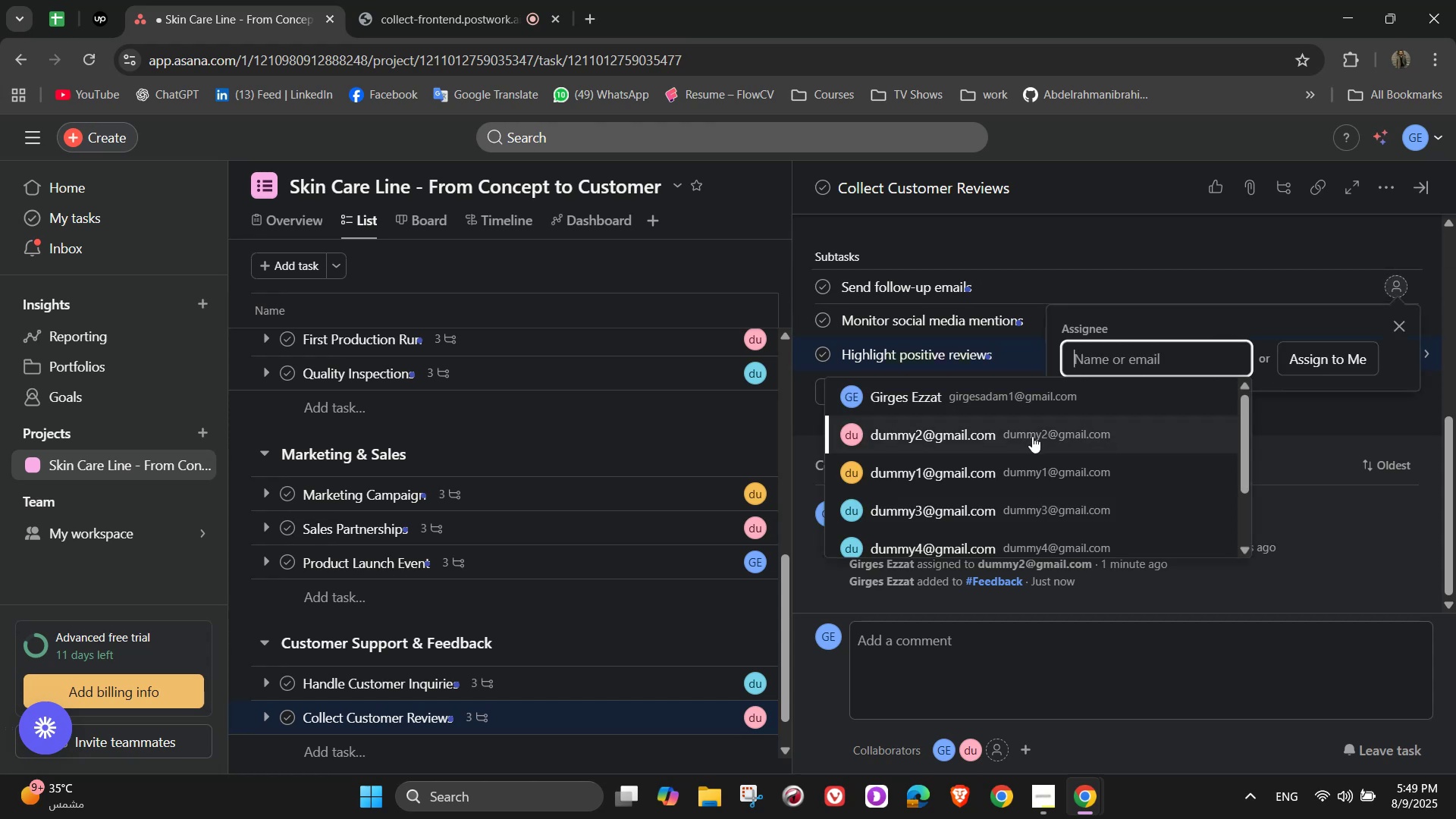 
left_click([1032, 436])
 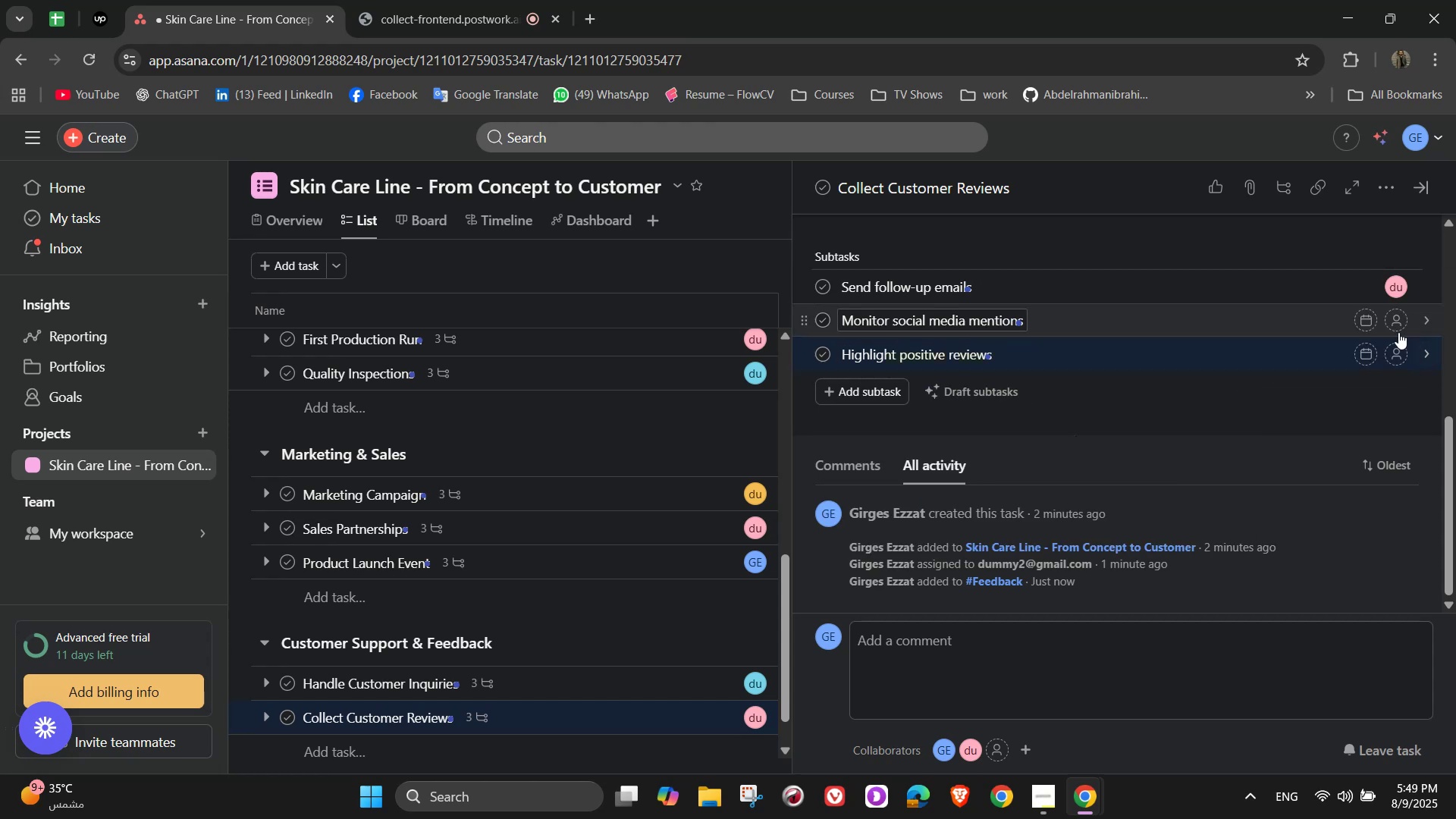 
left_click([1395, 325])
 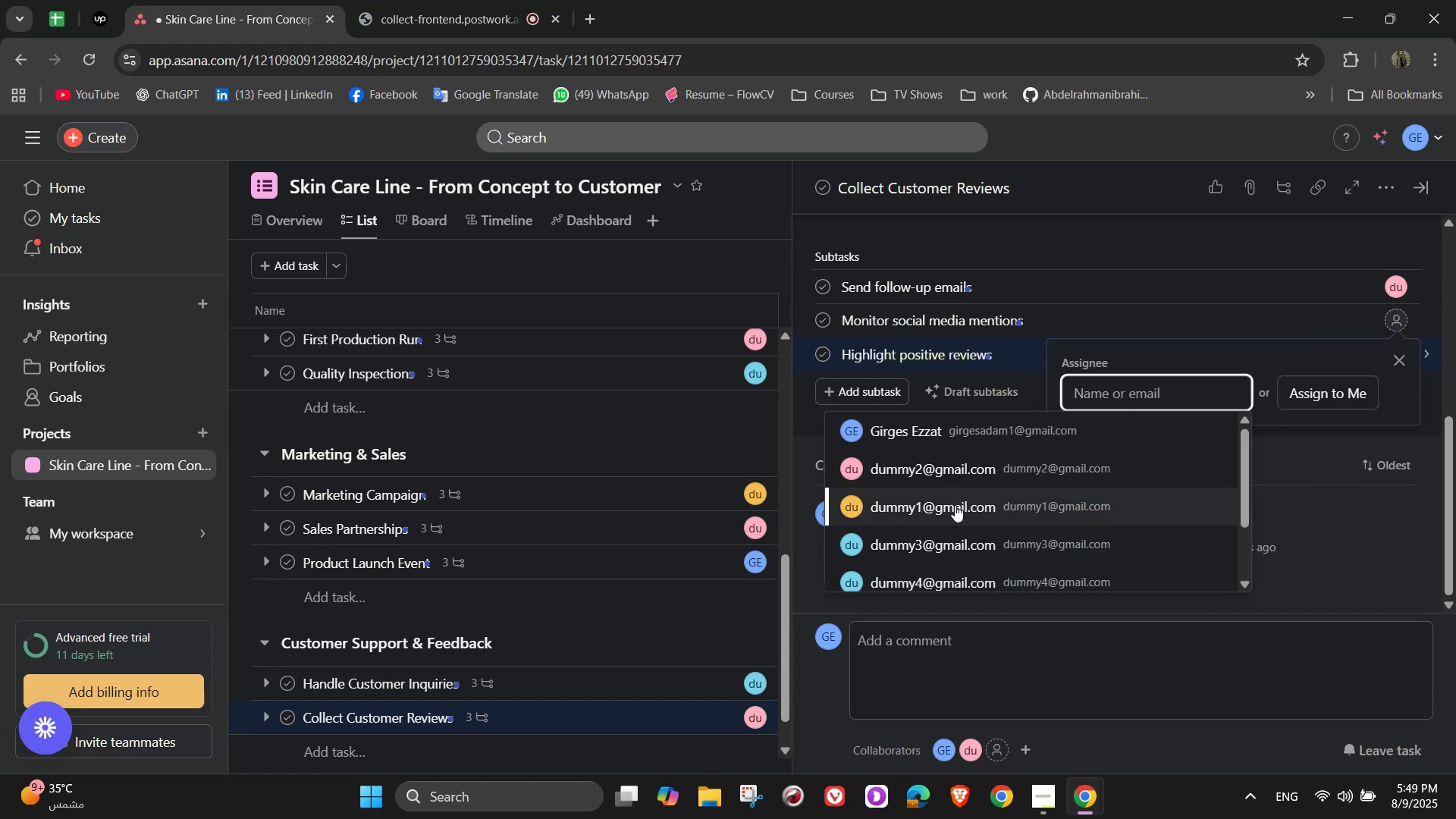 
left_click([955, 505])
 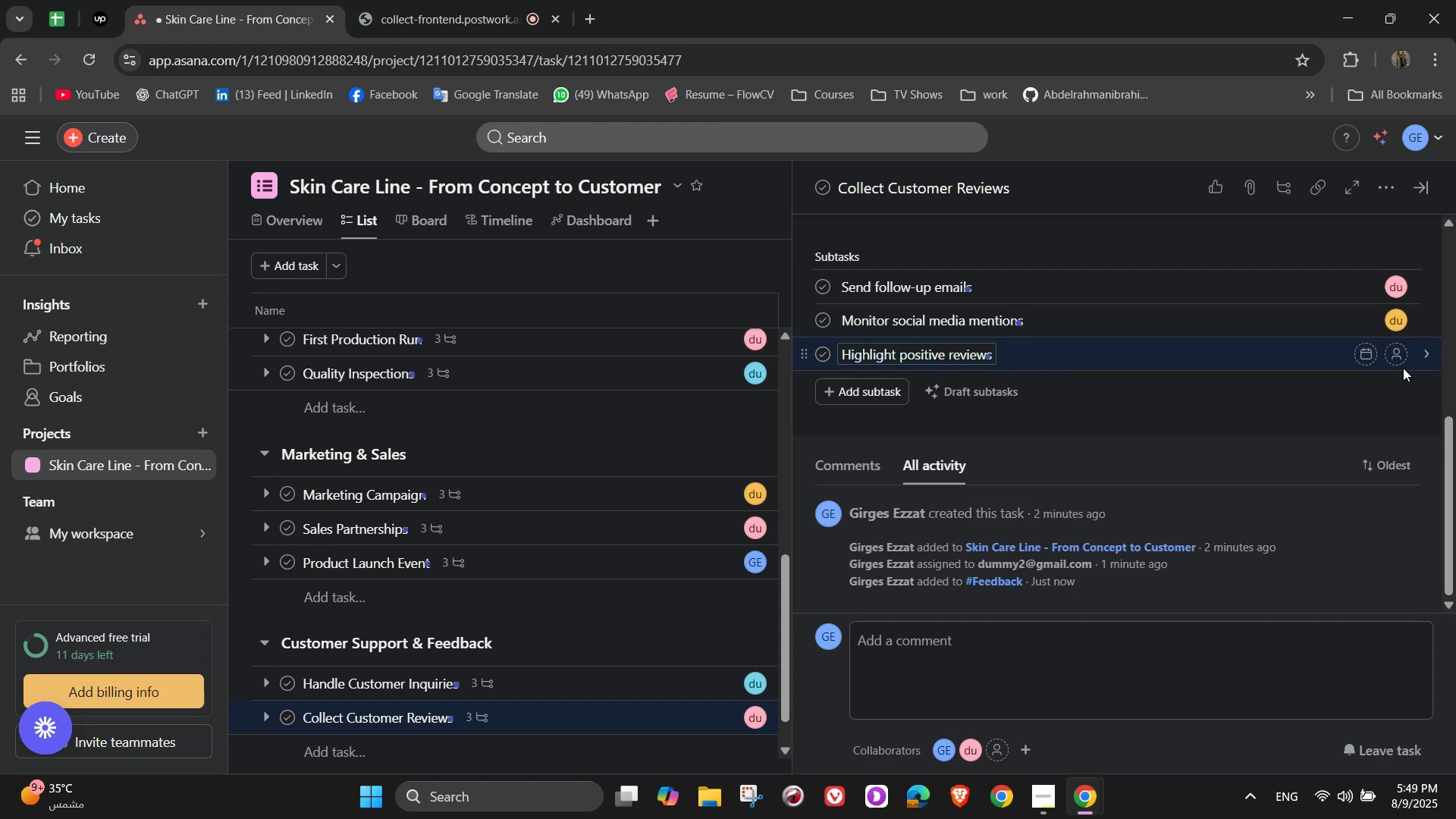 
left_click([1398, 359])
 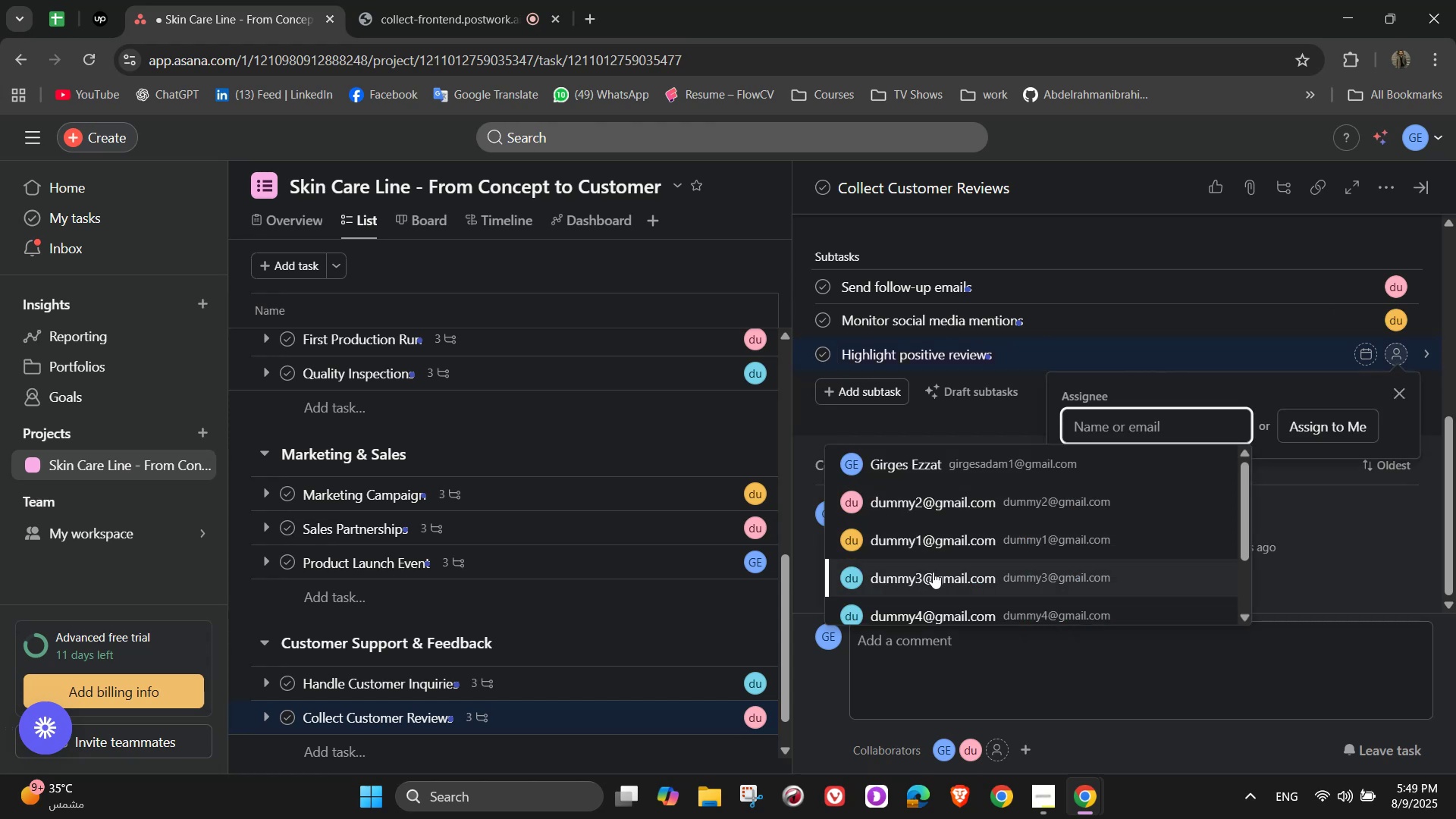 
left_click([933, 572])
 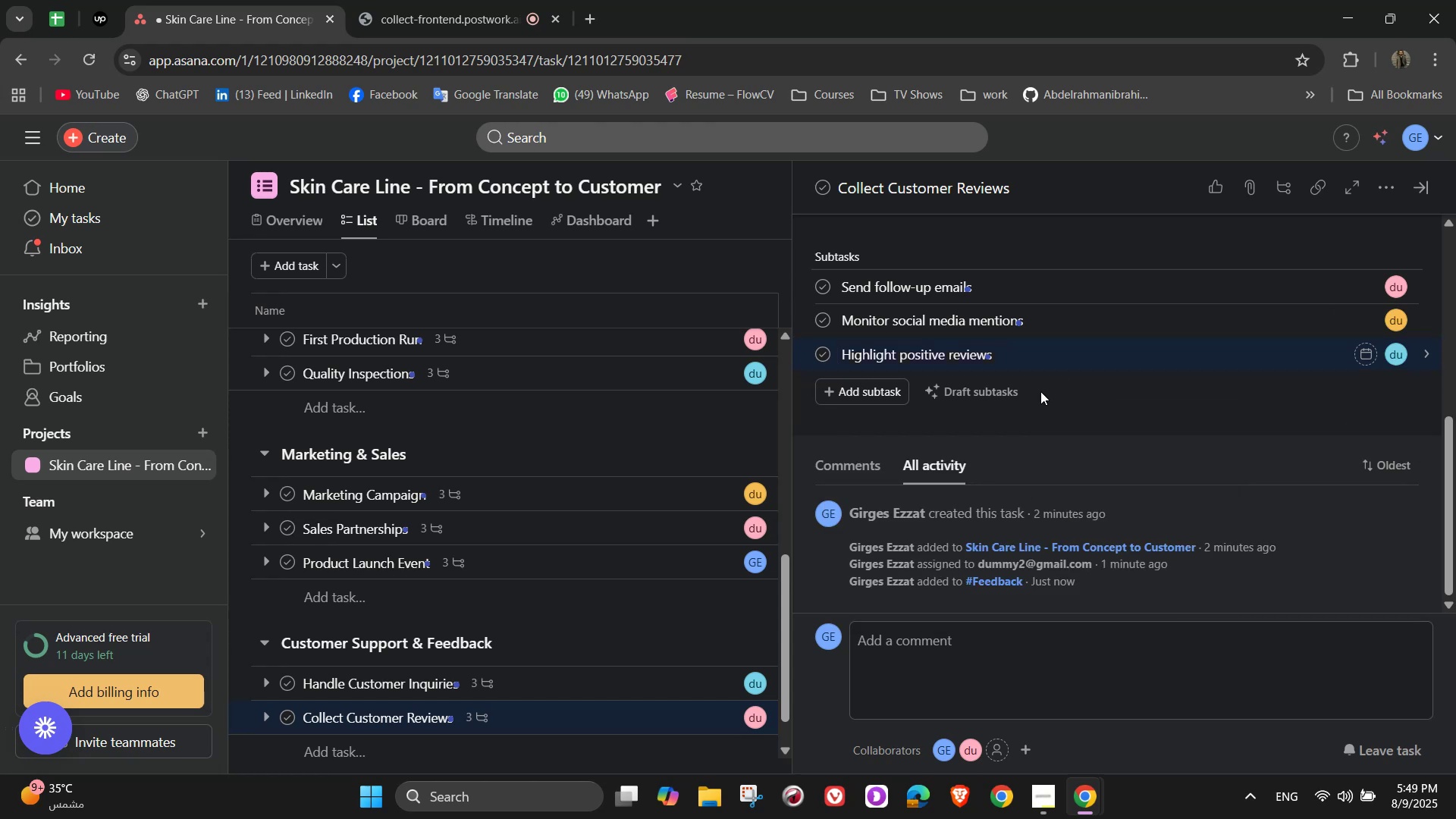 
wait(13.14)
 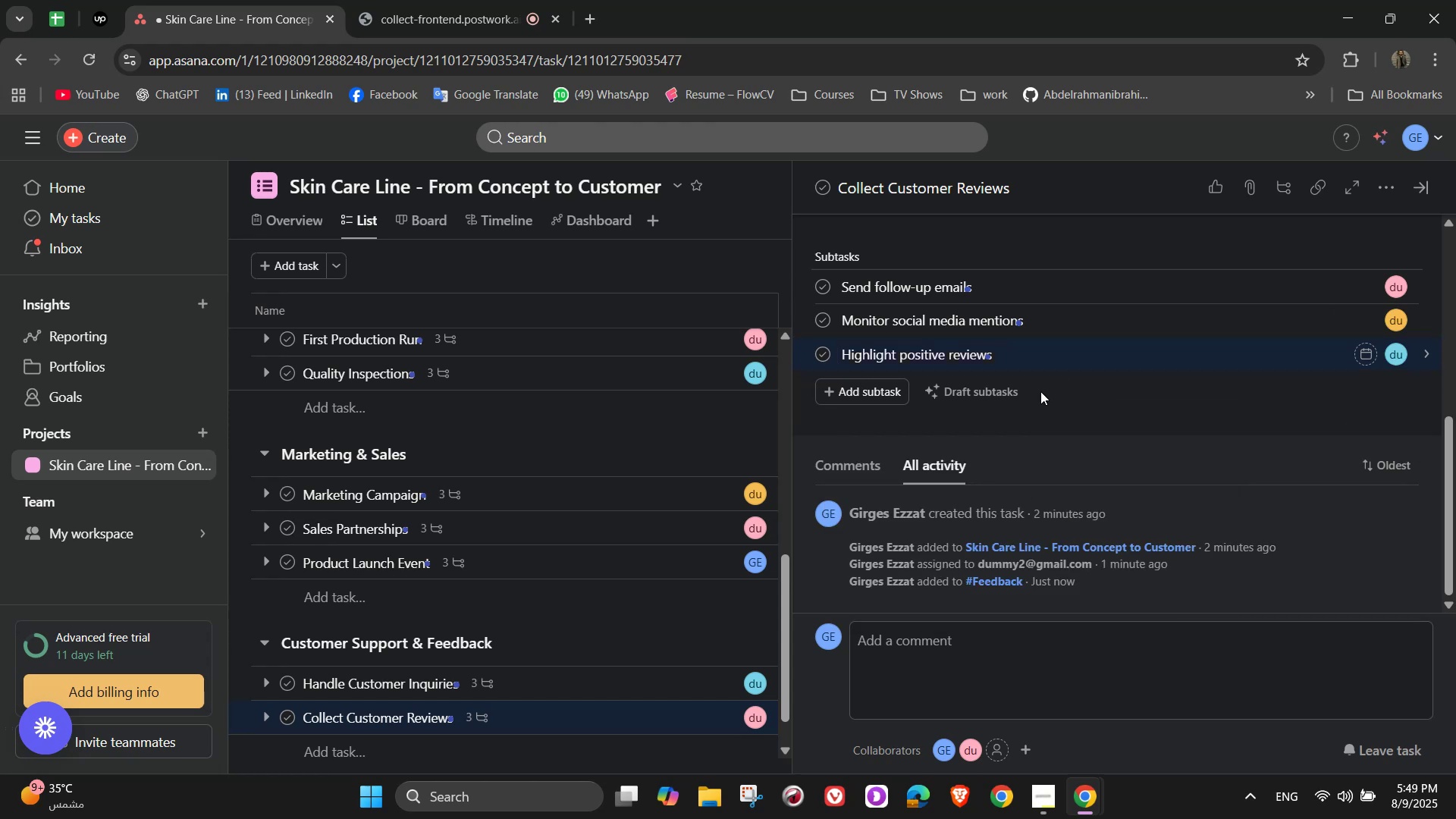 
scroll: coordinate [1042, 413], scroll_direction: up, amount: 4.0
 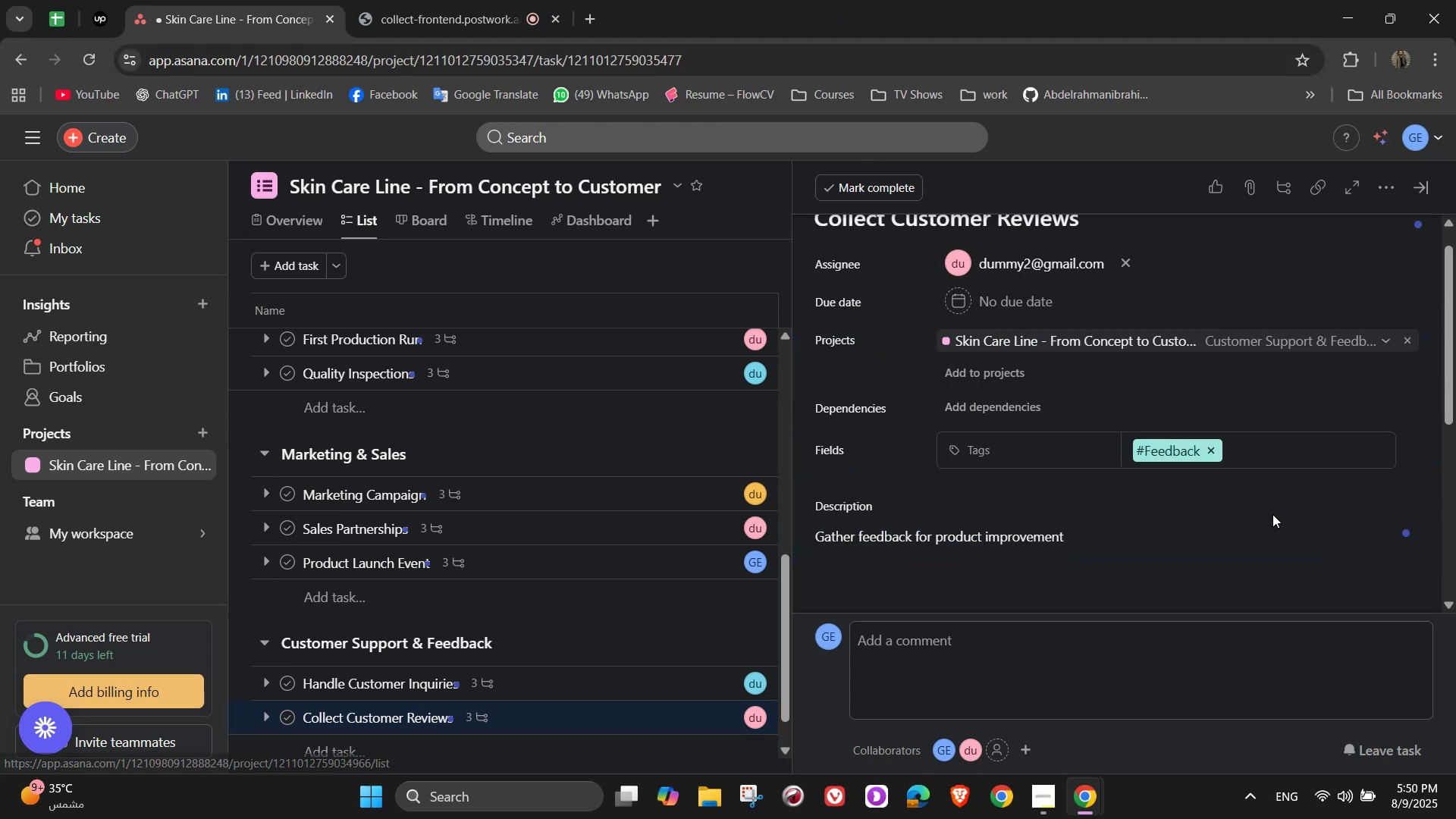 
scroll: coordinate [1266, 507], scroll_direction: down, amount: 2.0
 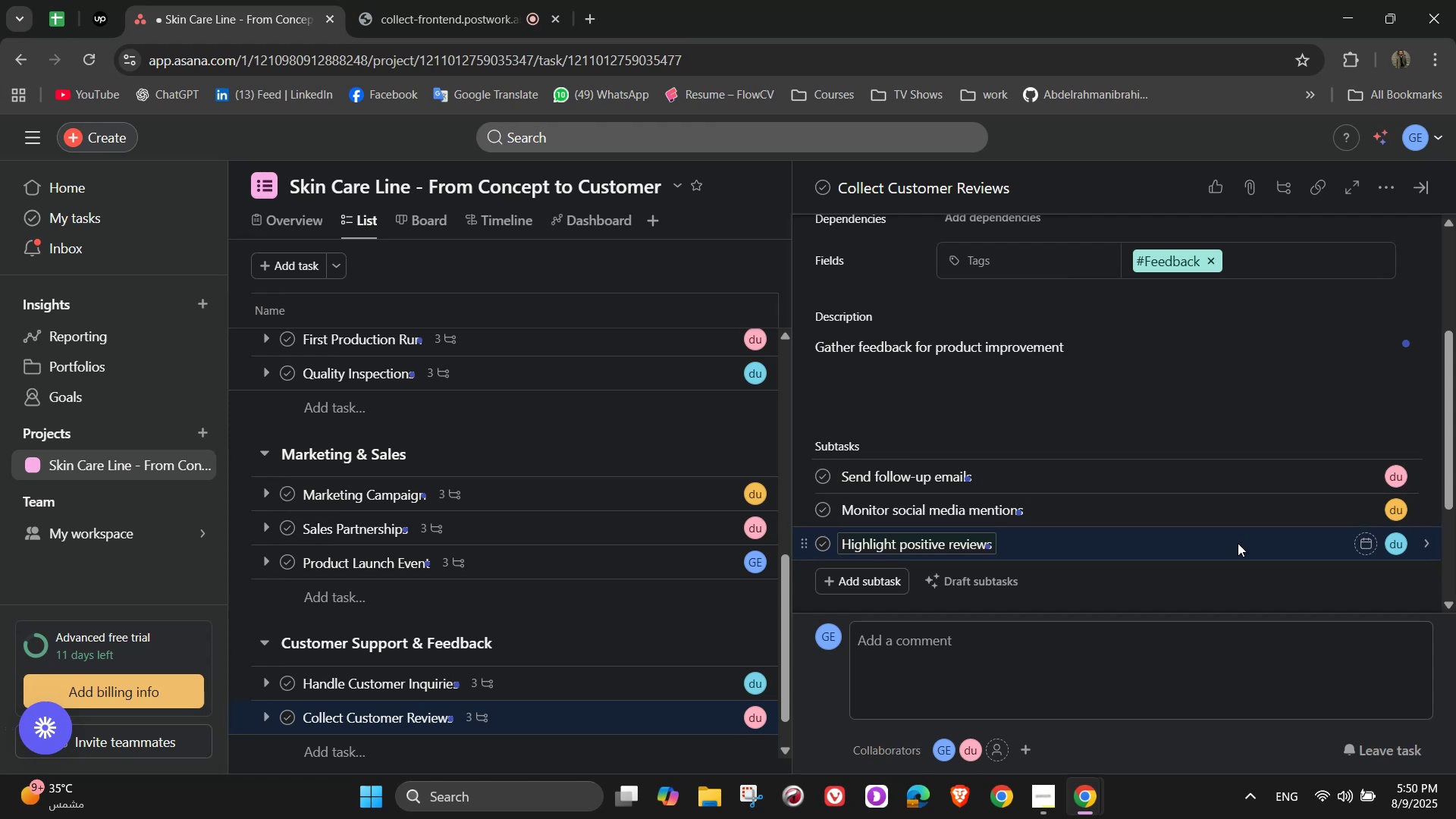 
scroll: coordinate [1238, 542], scroll_direction: up, amount: 2.0
 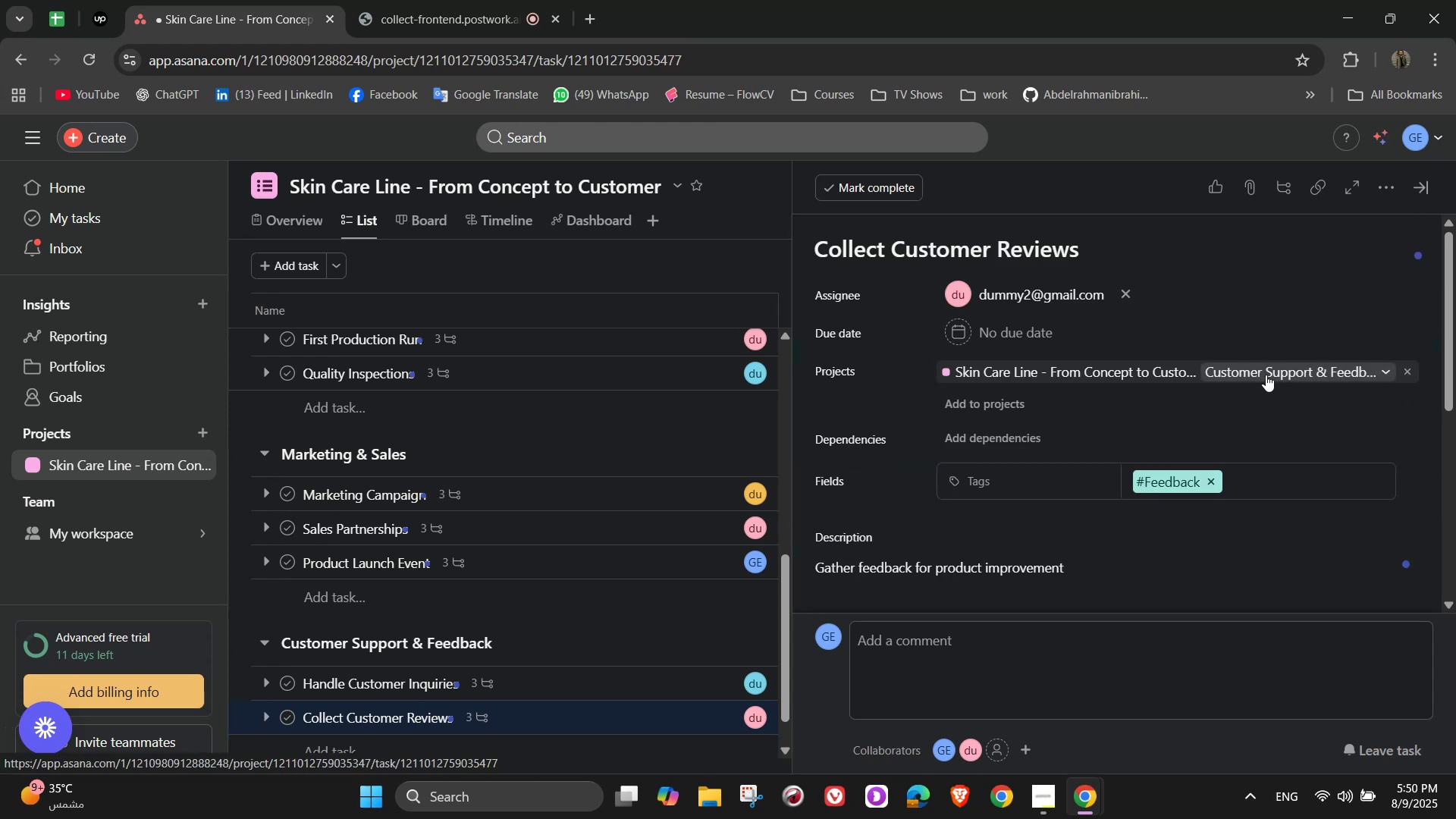 
scroll: coordinate [1250, 364], scroll_direction: down, amount: 5.0
 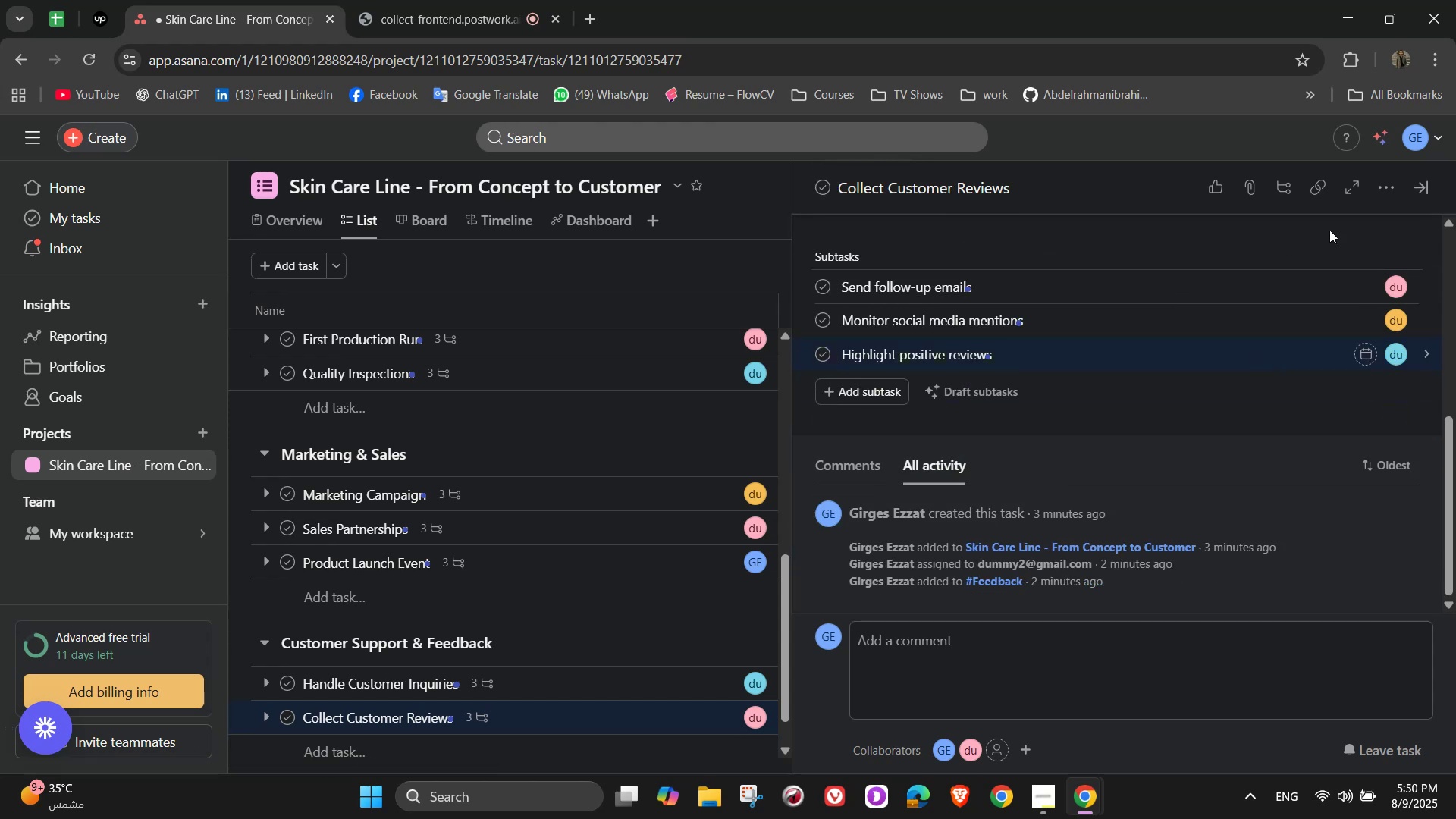 
left_click([1416, 187])
 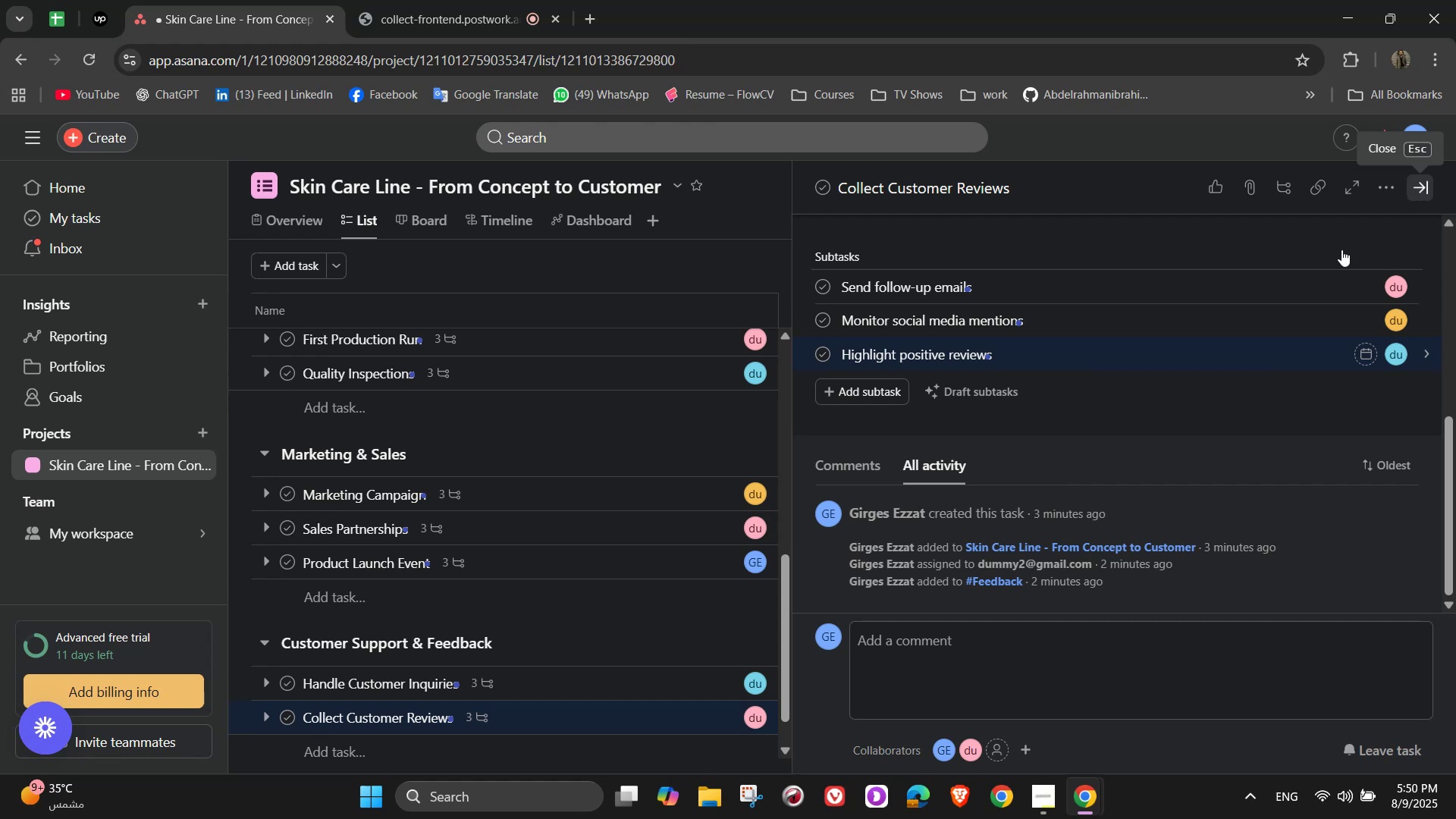 
mouse_move([892, 526])
 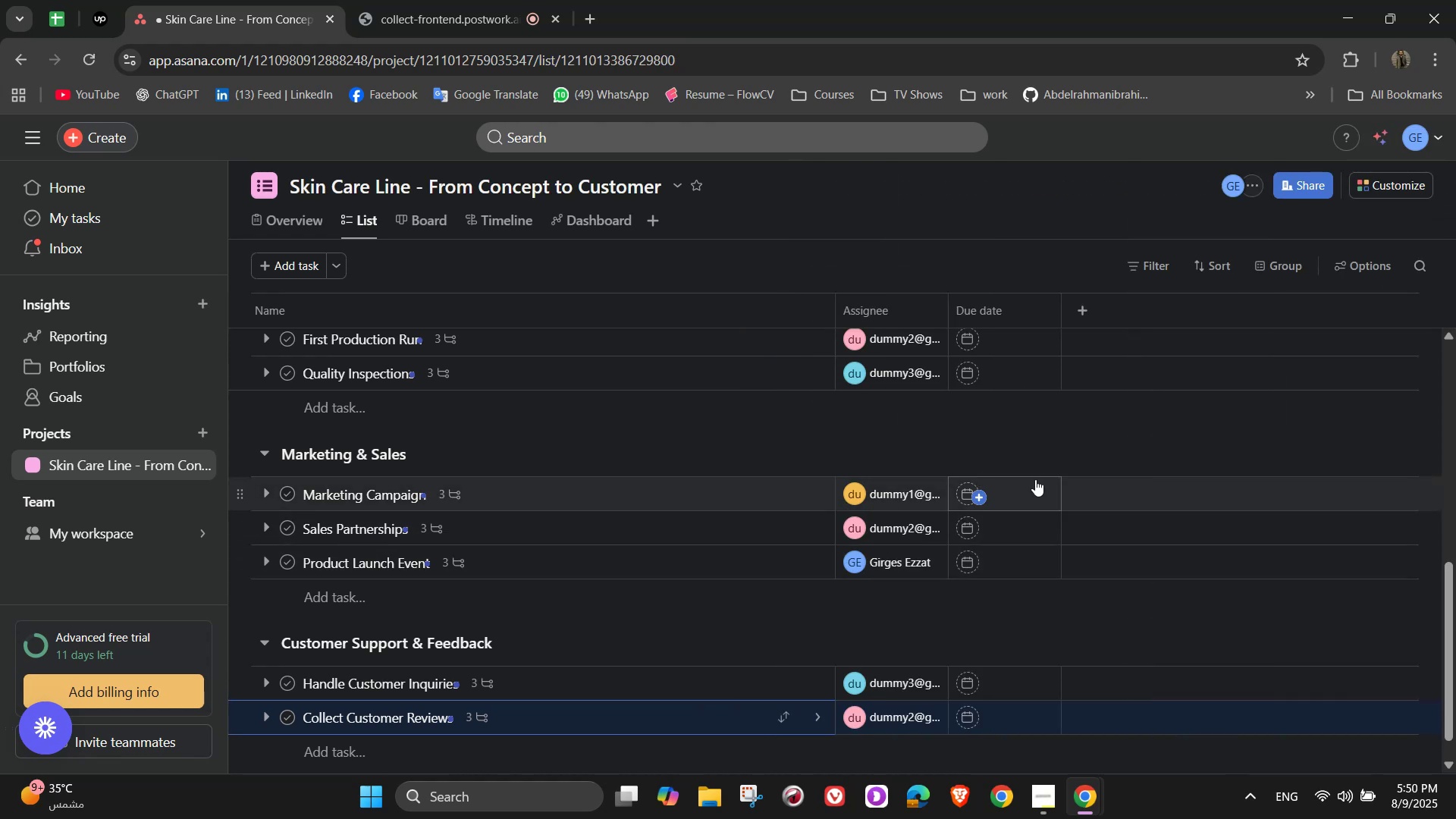 
scroll: coordinate [1097, 447], scroll_direction: up, amount: 8.0
 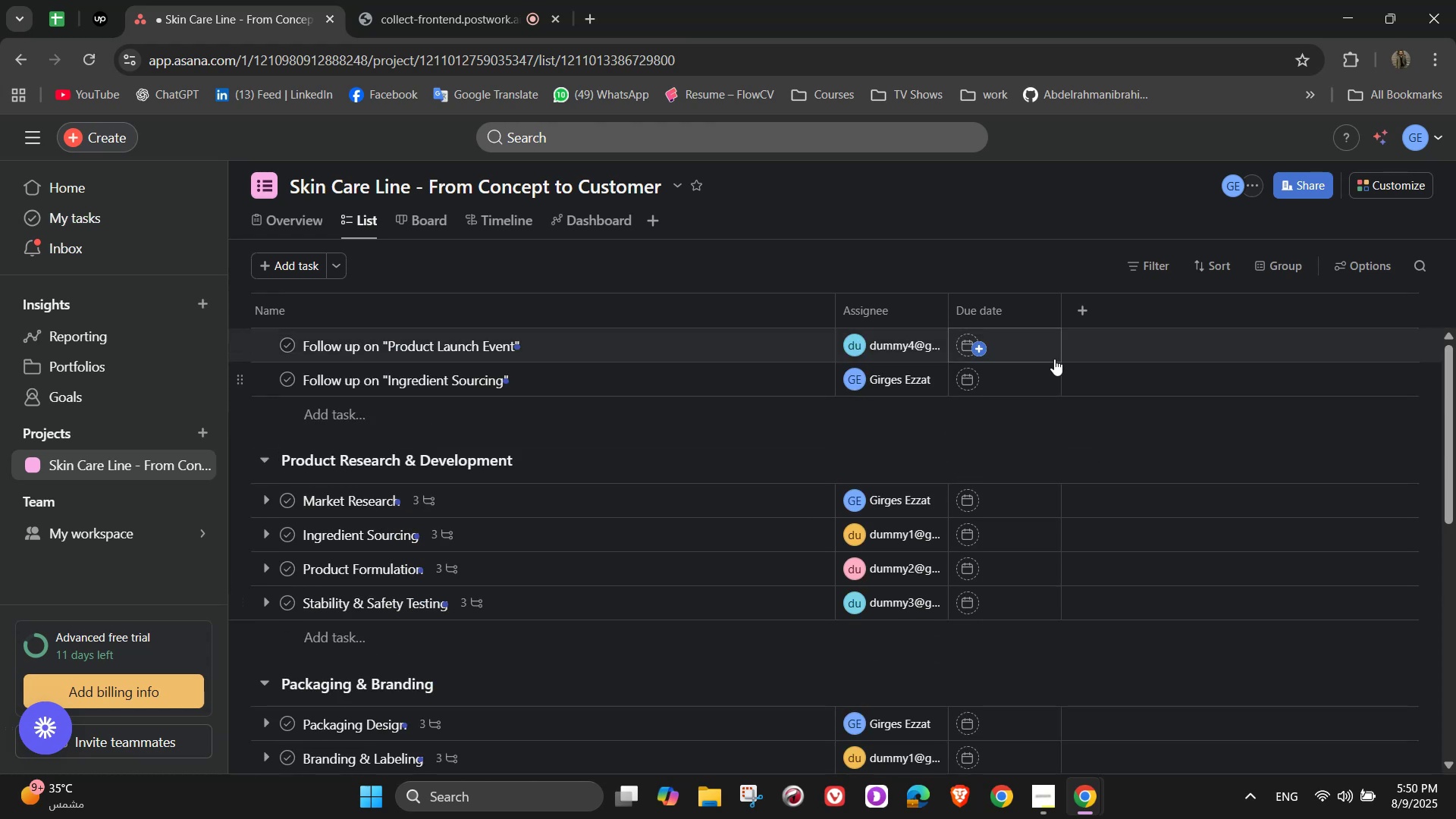 
scroll: coordinate [1043, 441], scroll_direction: down, amount: 1.0
 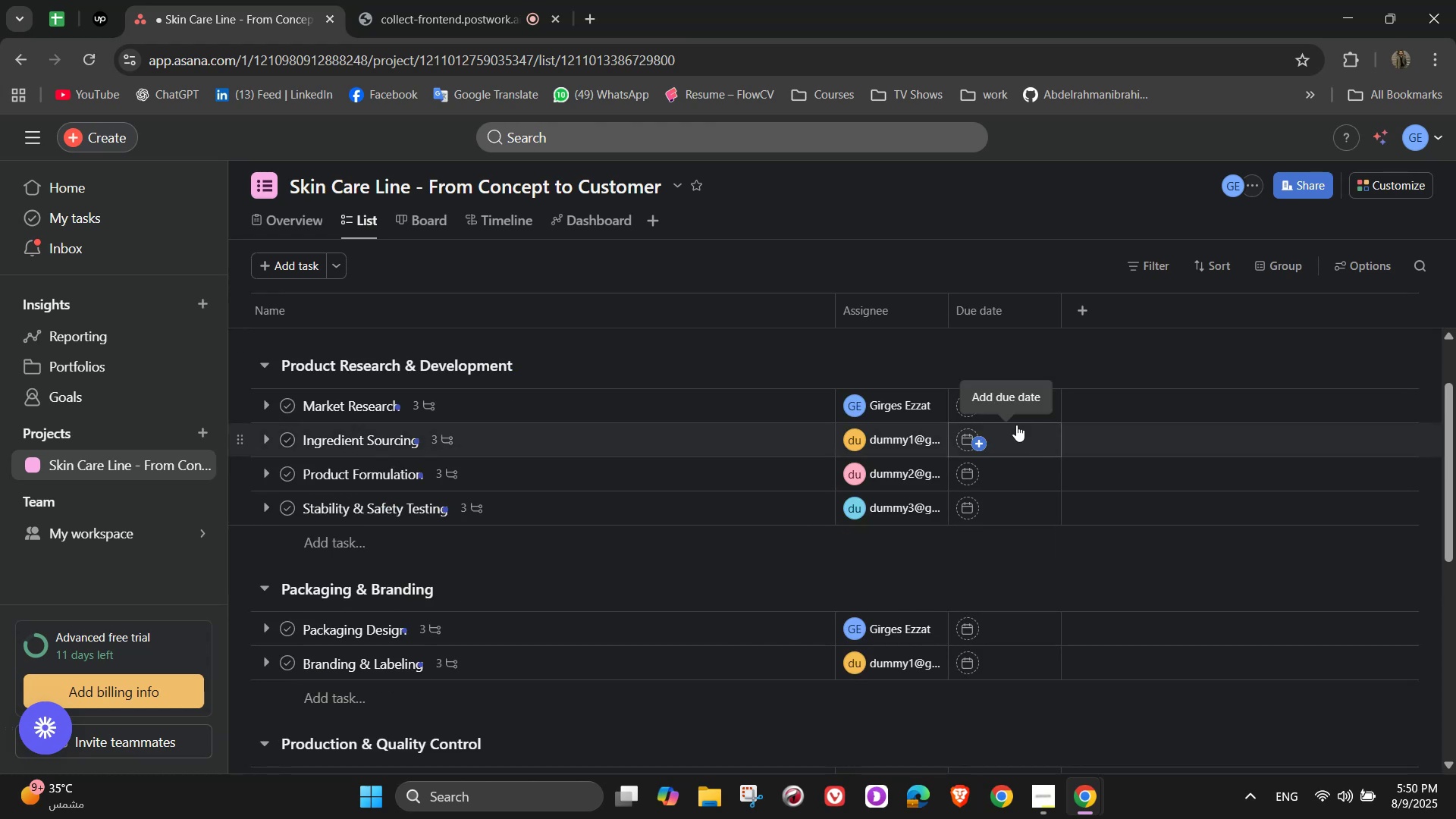 
scroll: coordinate [1001, 420], scroll_direction: up, amount: 2.0
 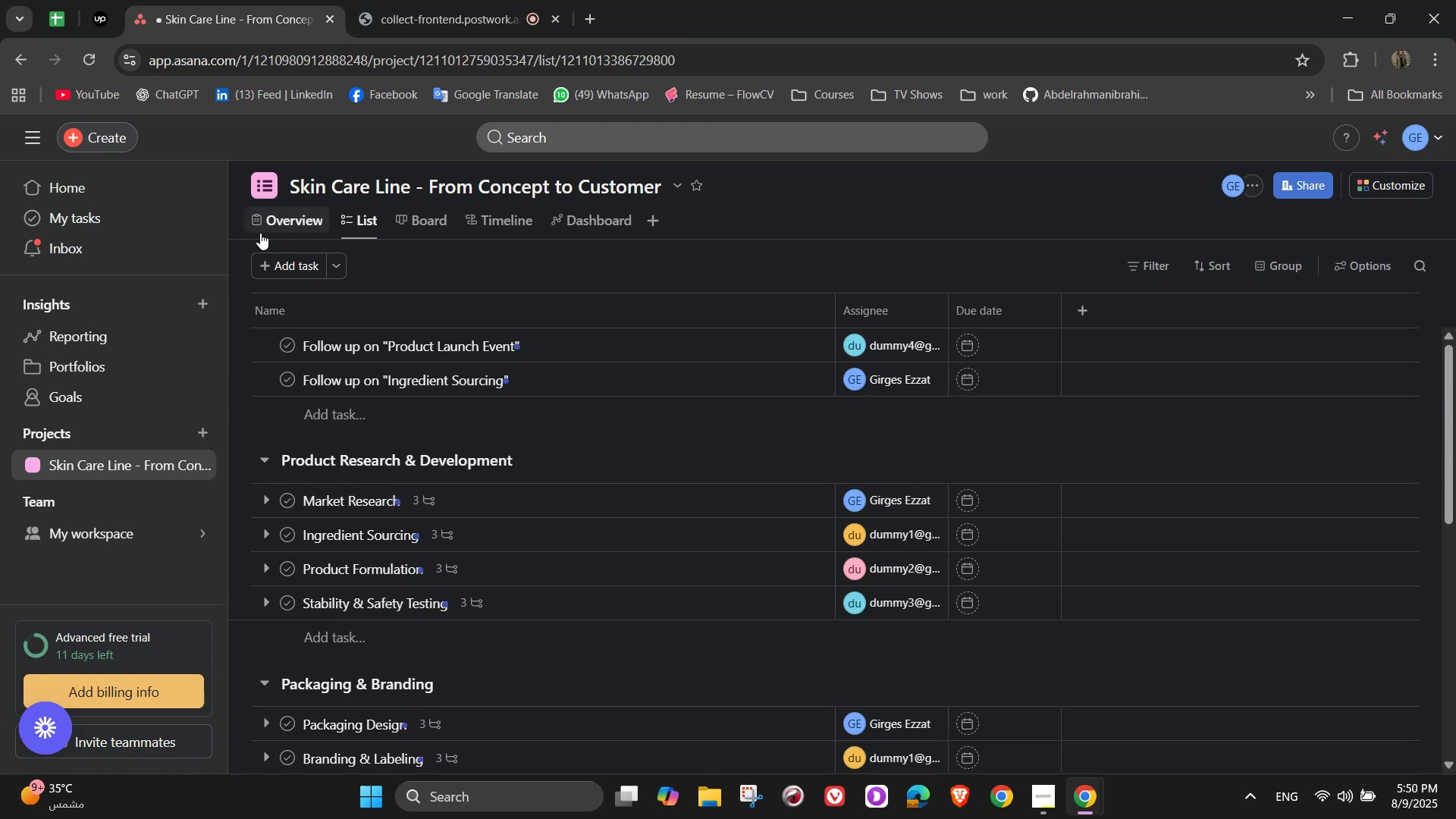 
left_click([265, 233])
 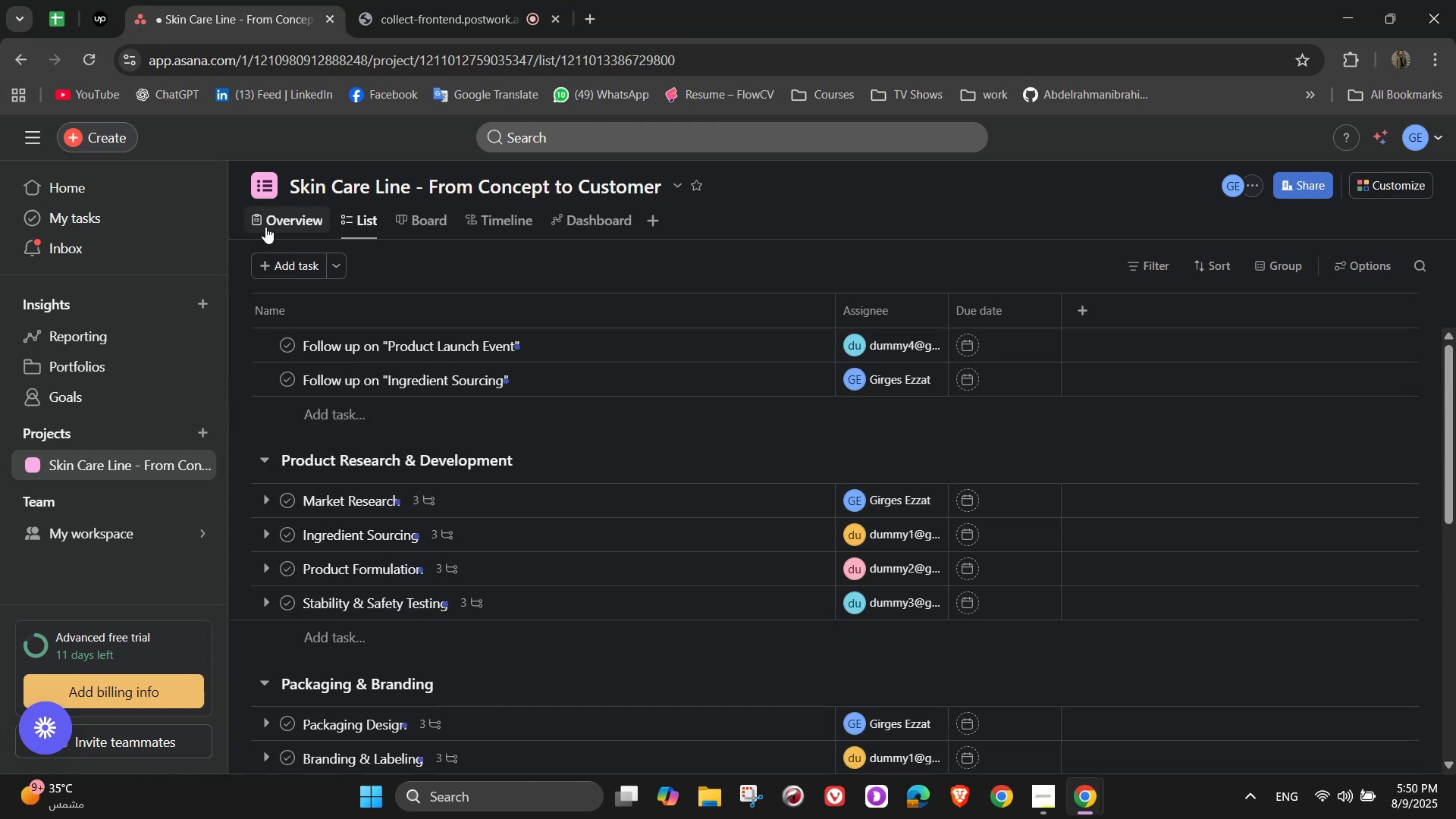 
left_click([265, 224])
 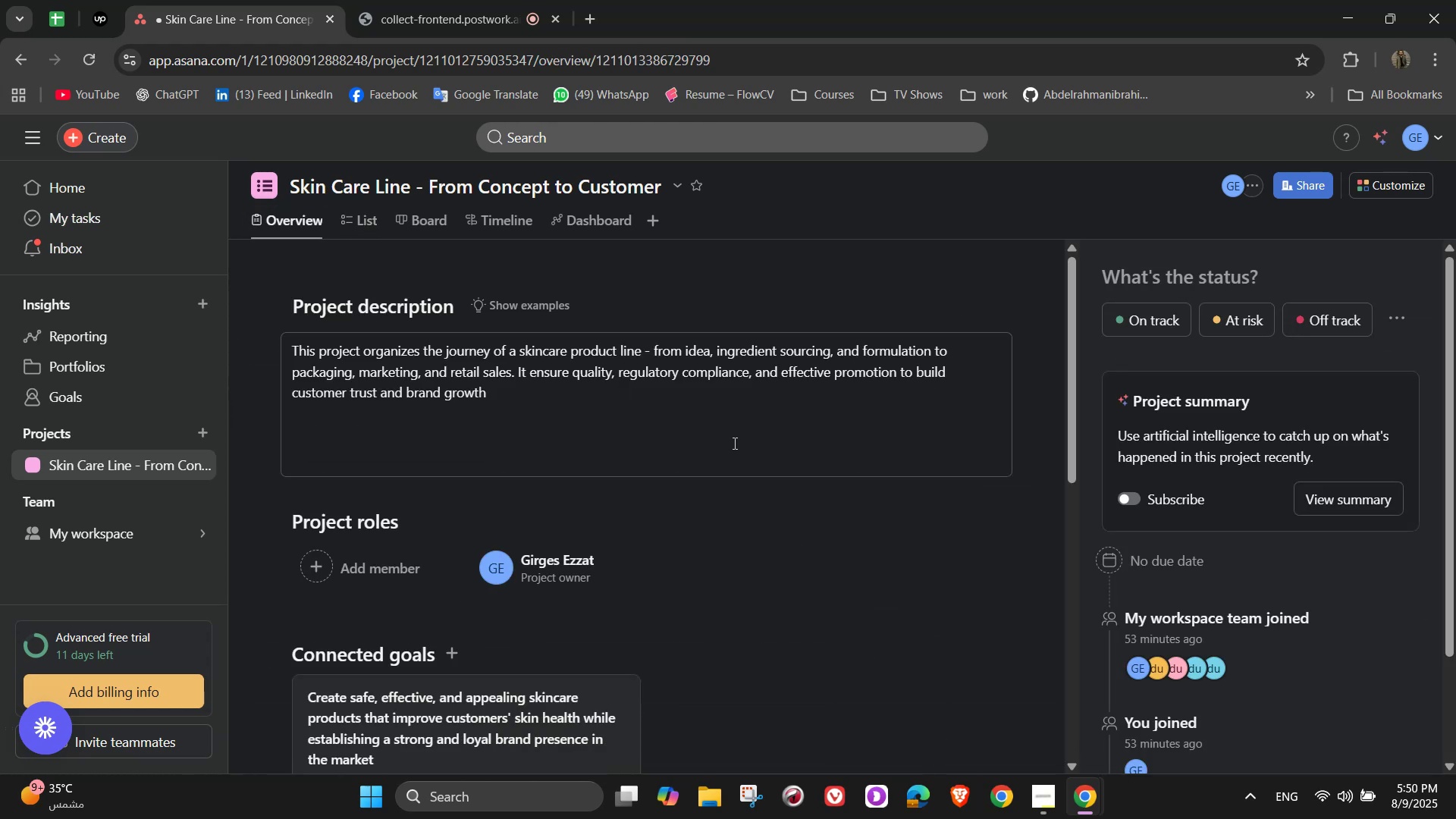 
scroll: coordinate [463, 680], scroll_direction: down, amount: 10.0
 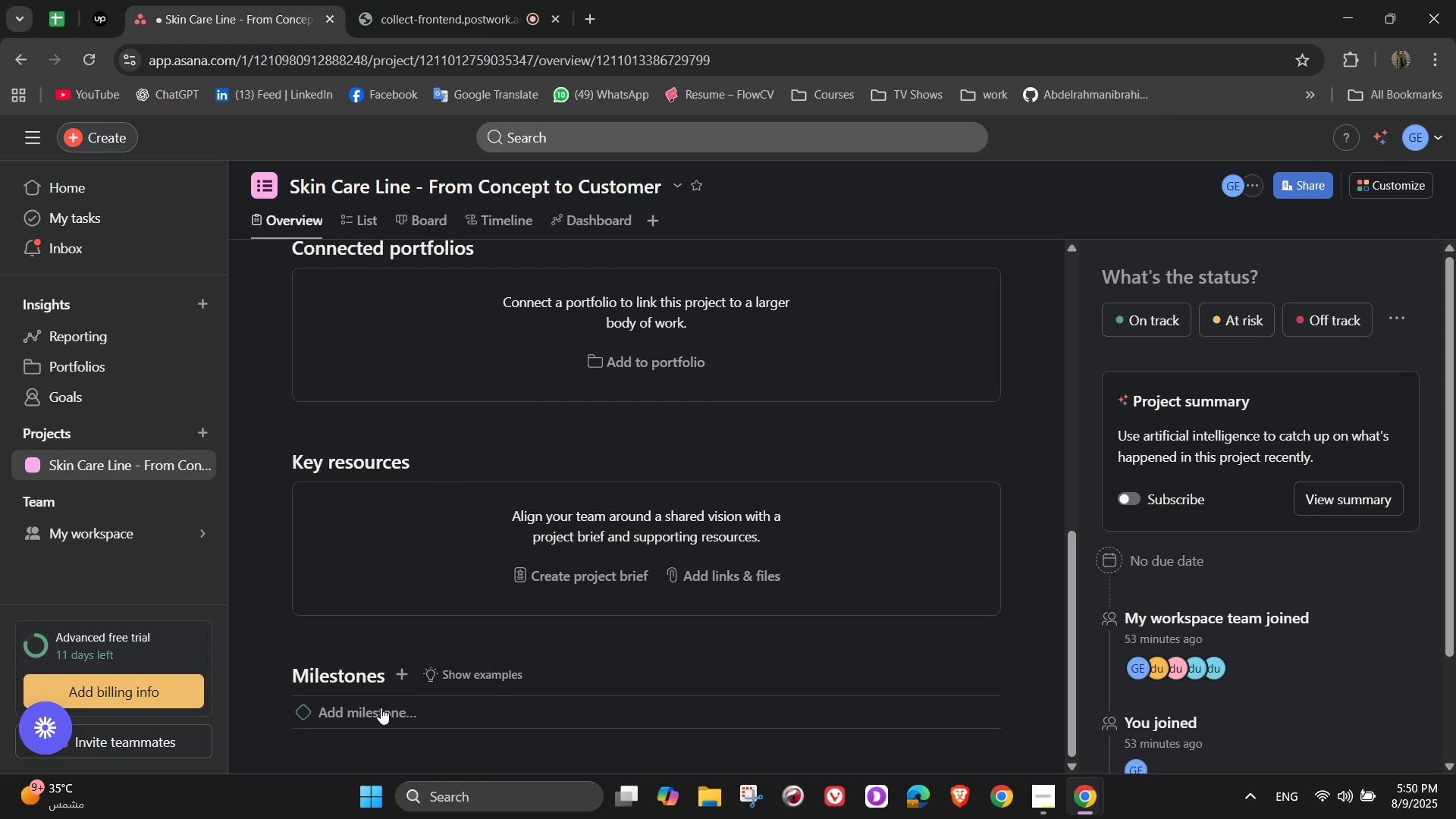 
left_click([380, 708])
 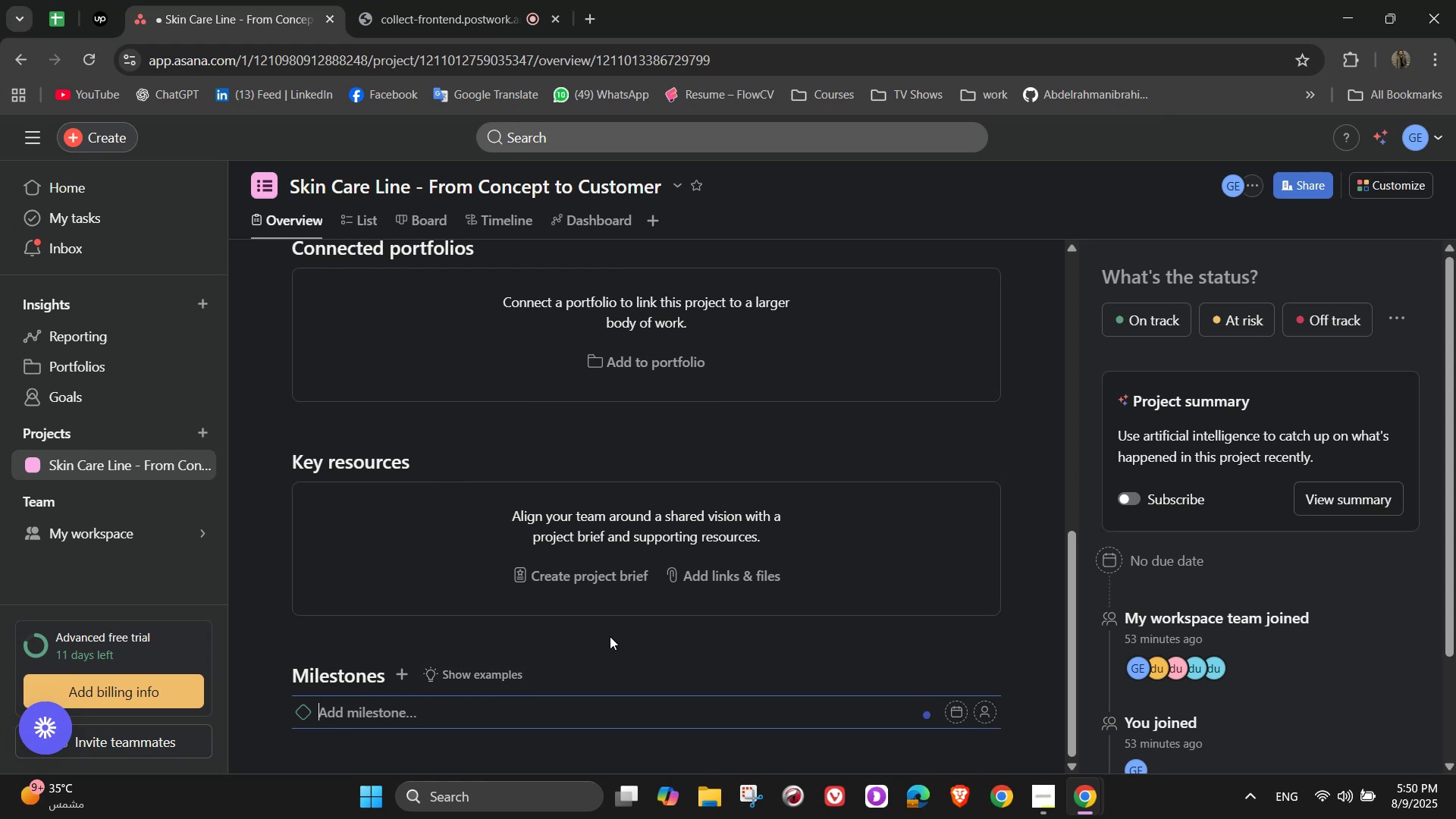 
type(Product Formula Finalized)
 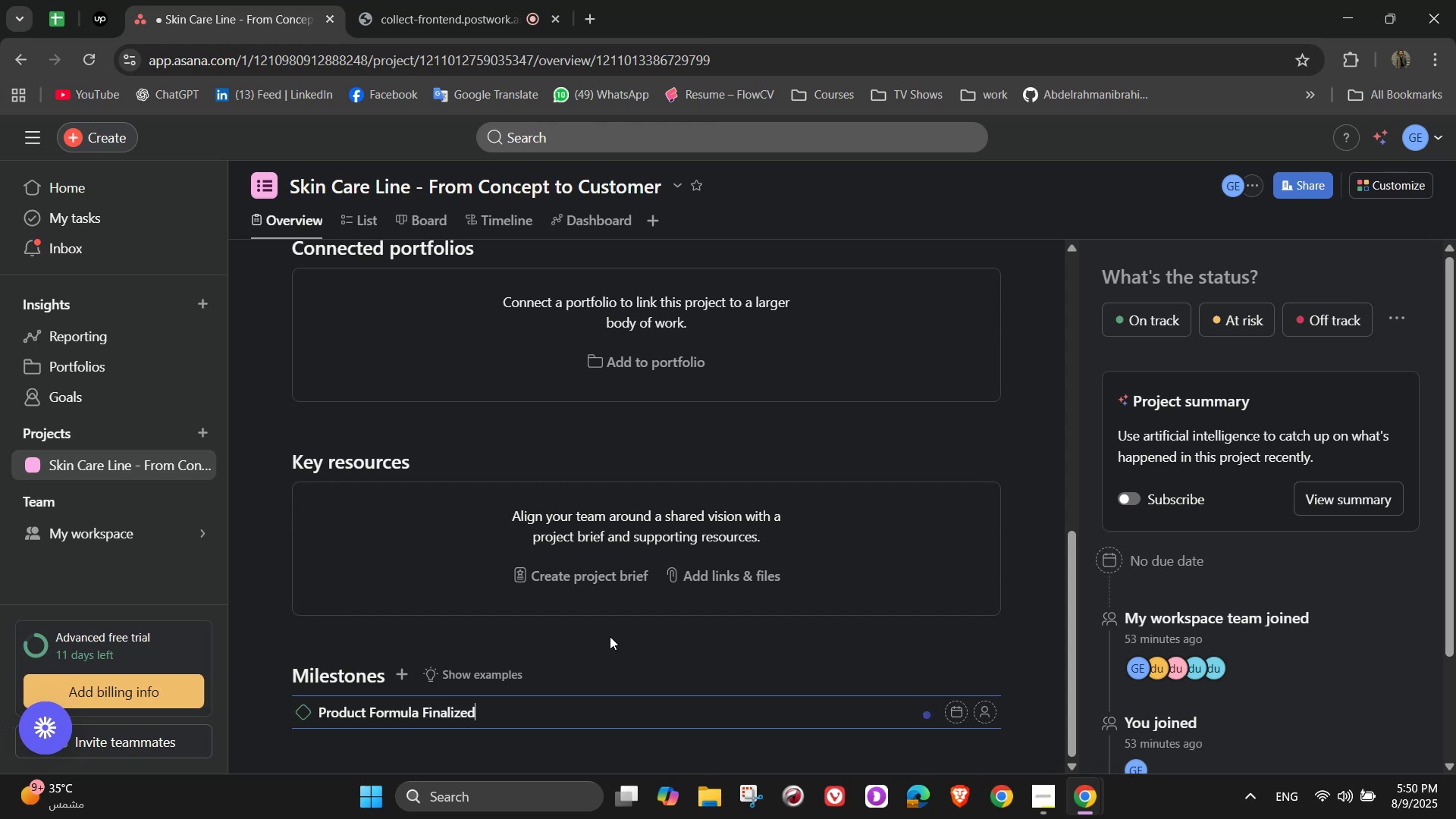 
key(Enter)
 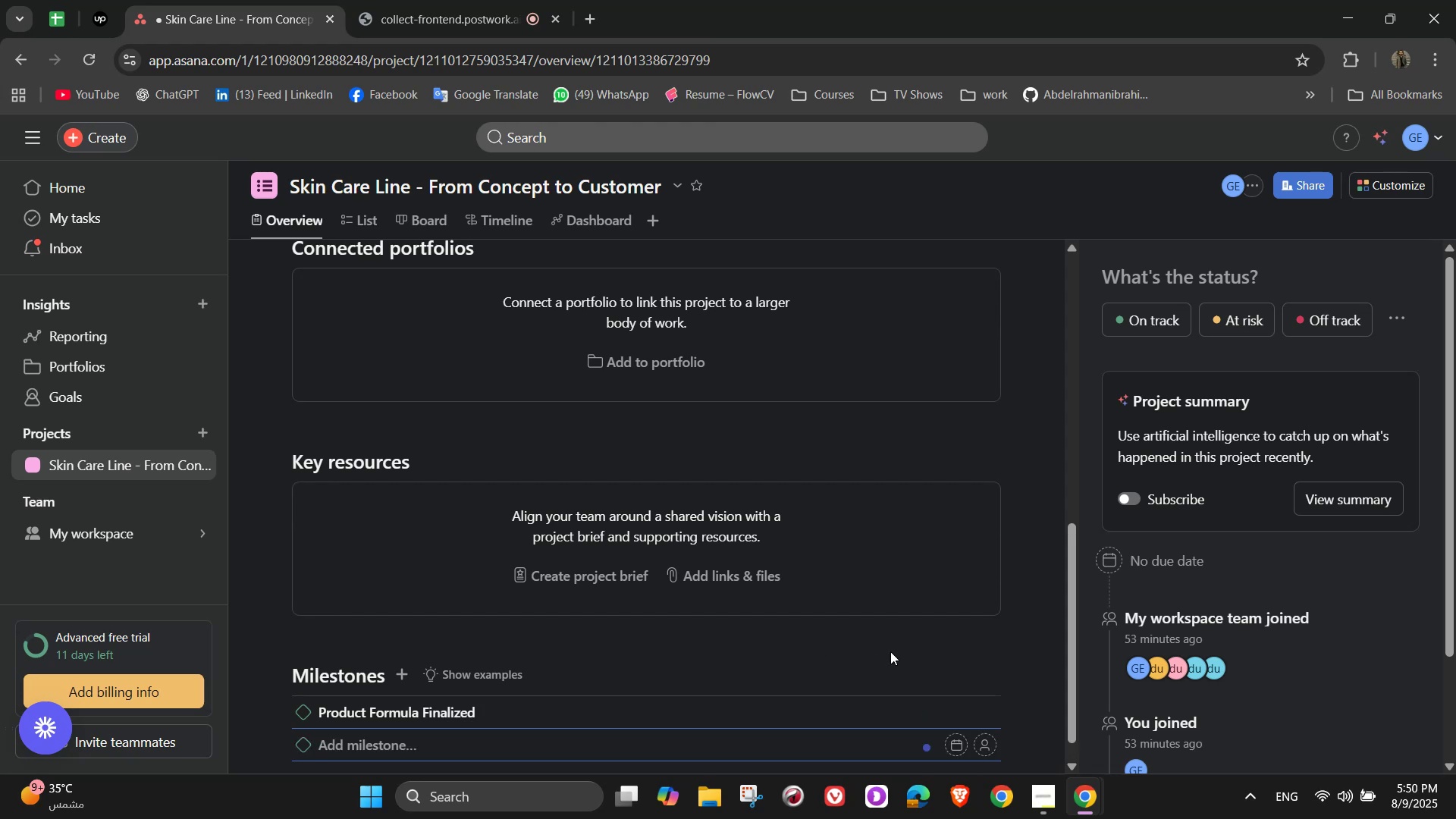 
type(Packaging Design Approved)
 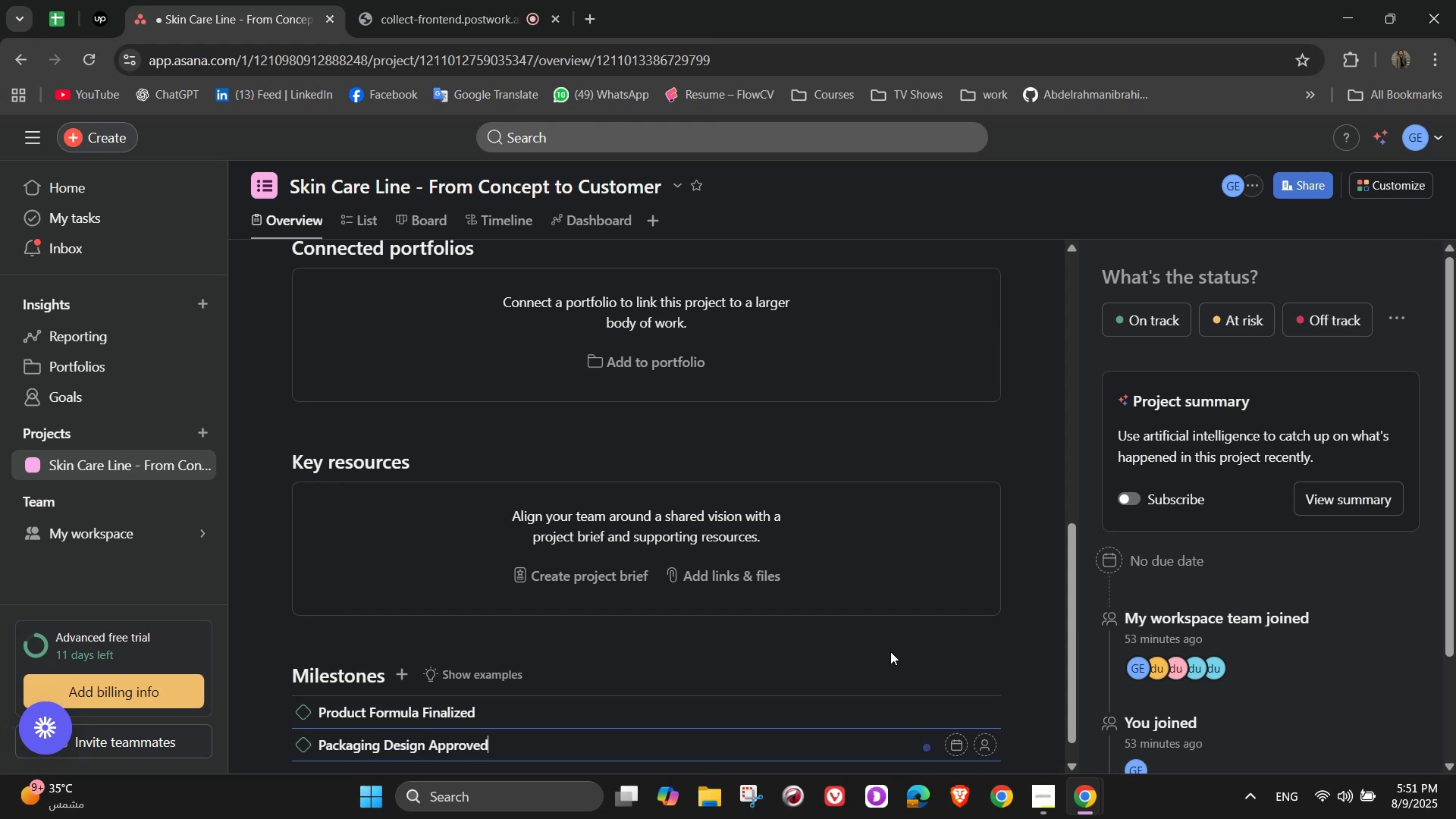 
key(Enter)
 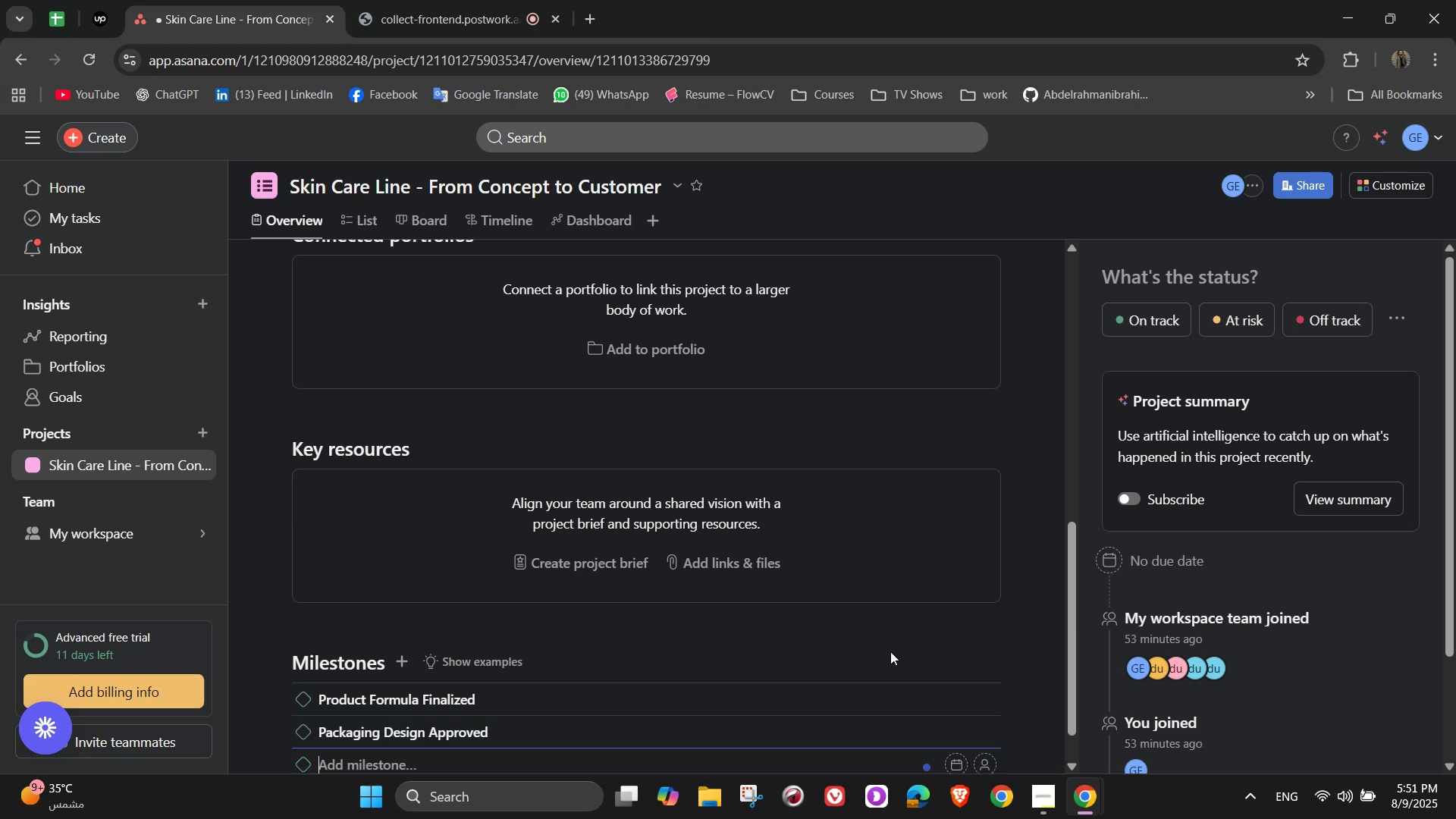 
type(Safety Testing Completed)
 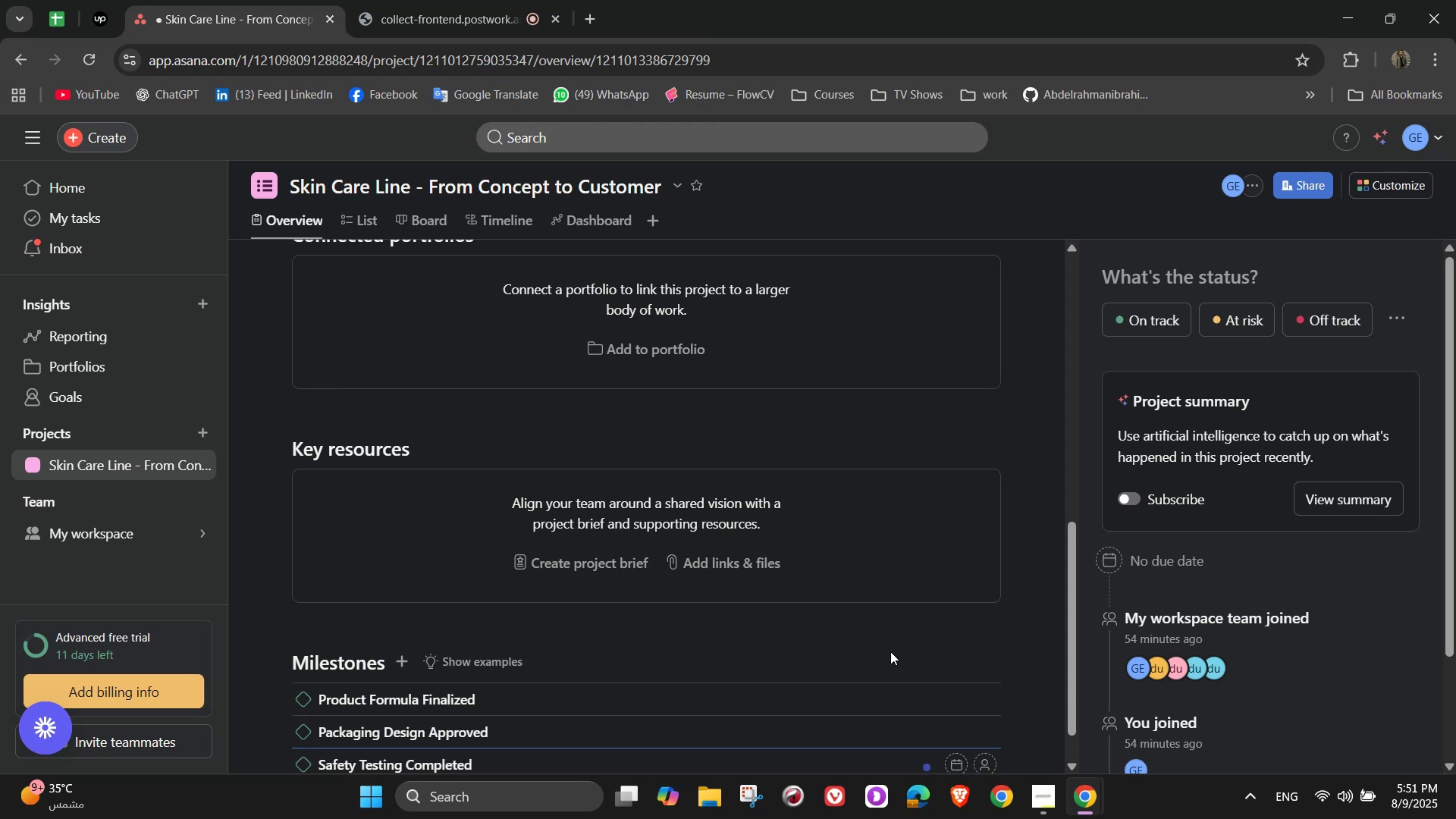 
key(Enter)
 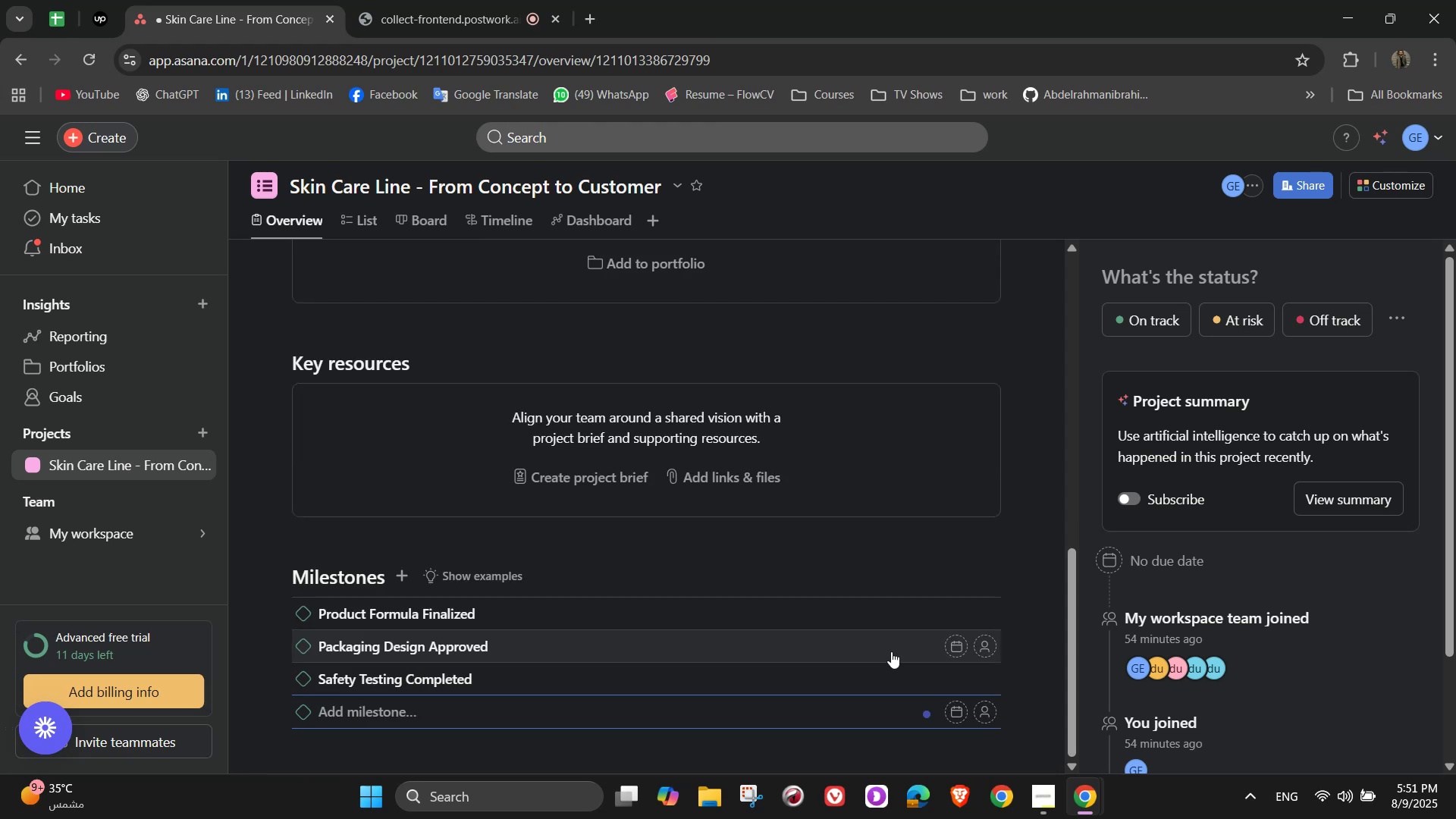 
type(Marketing Campain L)
key(Backspace)
key(Backspace)
key(Backspace)
key(Backspace)
key(Backspace)
type(ign )
 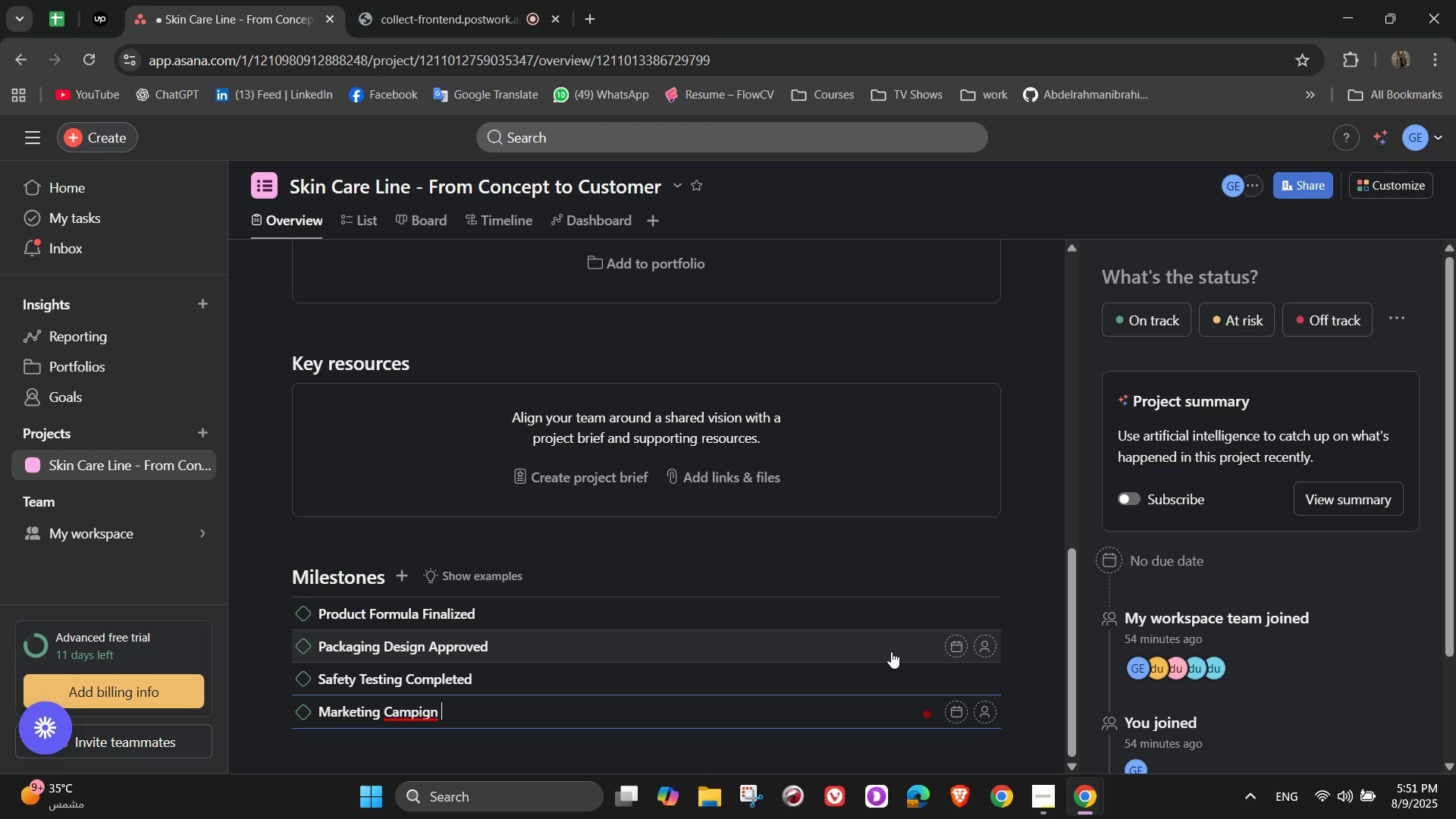 
wait(5.85)
 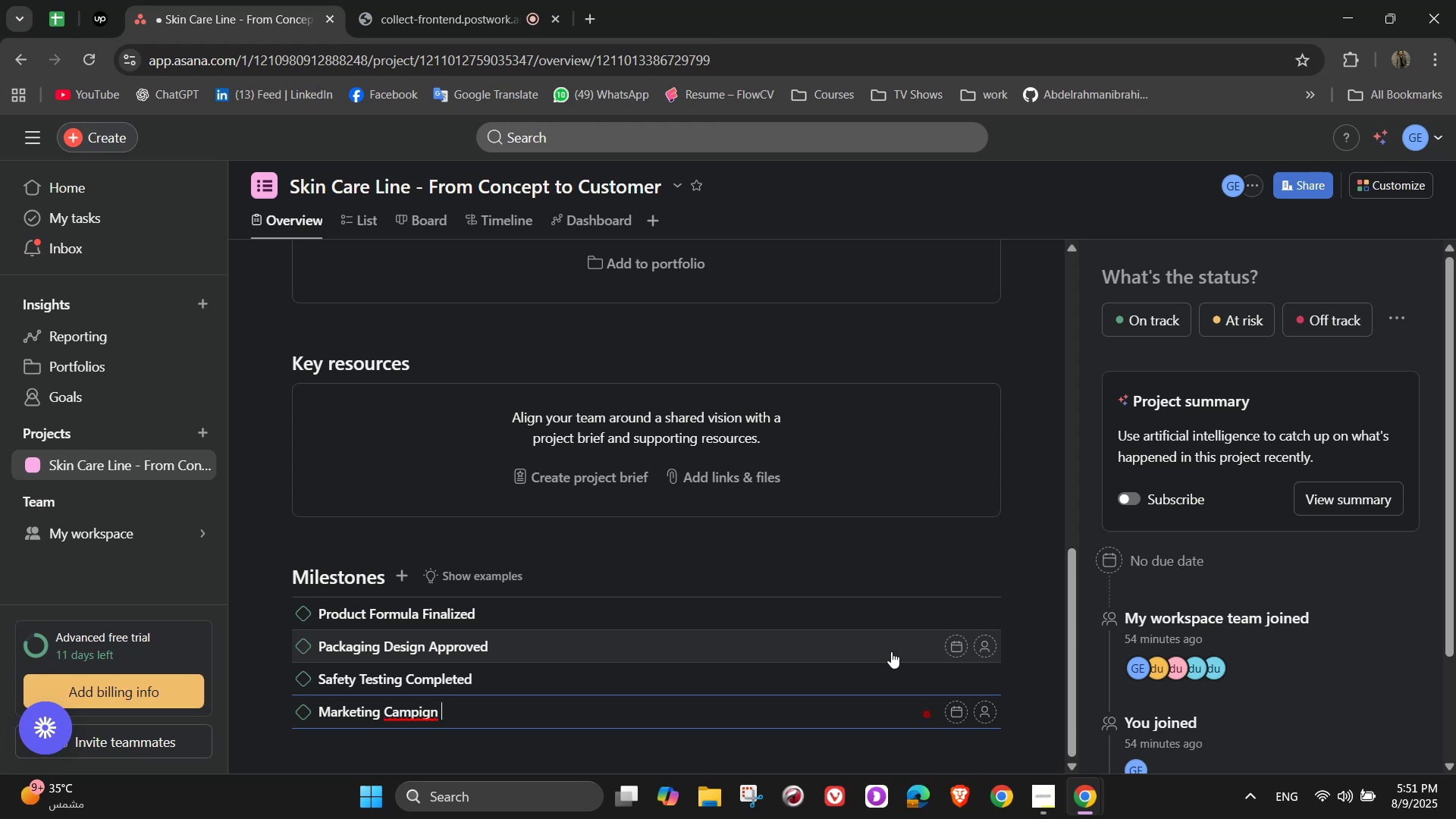 
key(Backspace)
key(Backspace)
key(Backspace)
key(Backspace)
key(Backspace)
type(paign Launched)
 